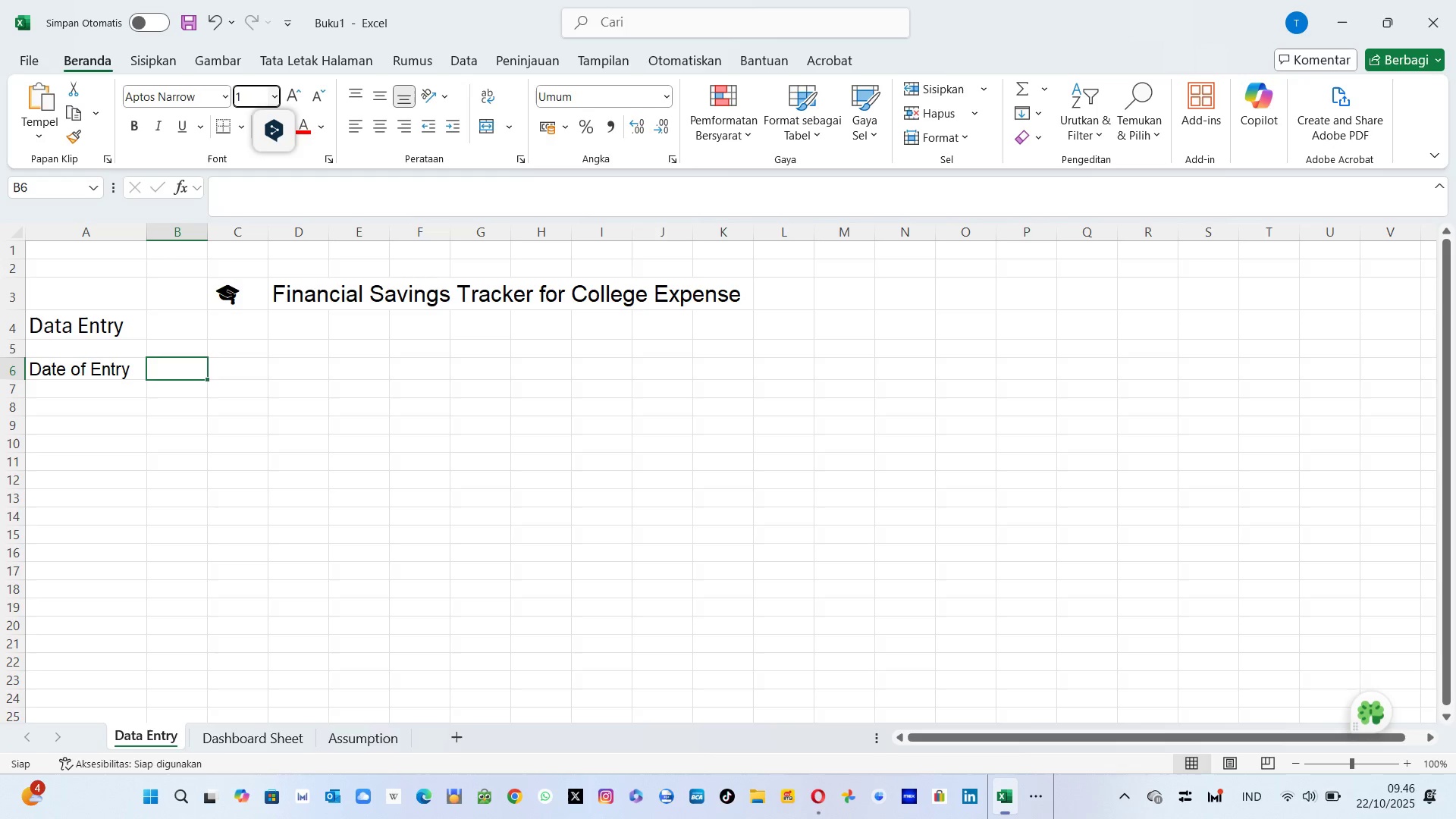 
type(14)
 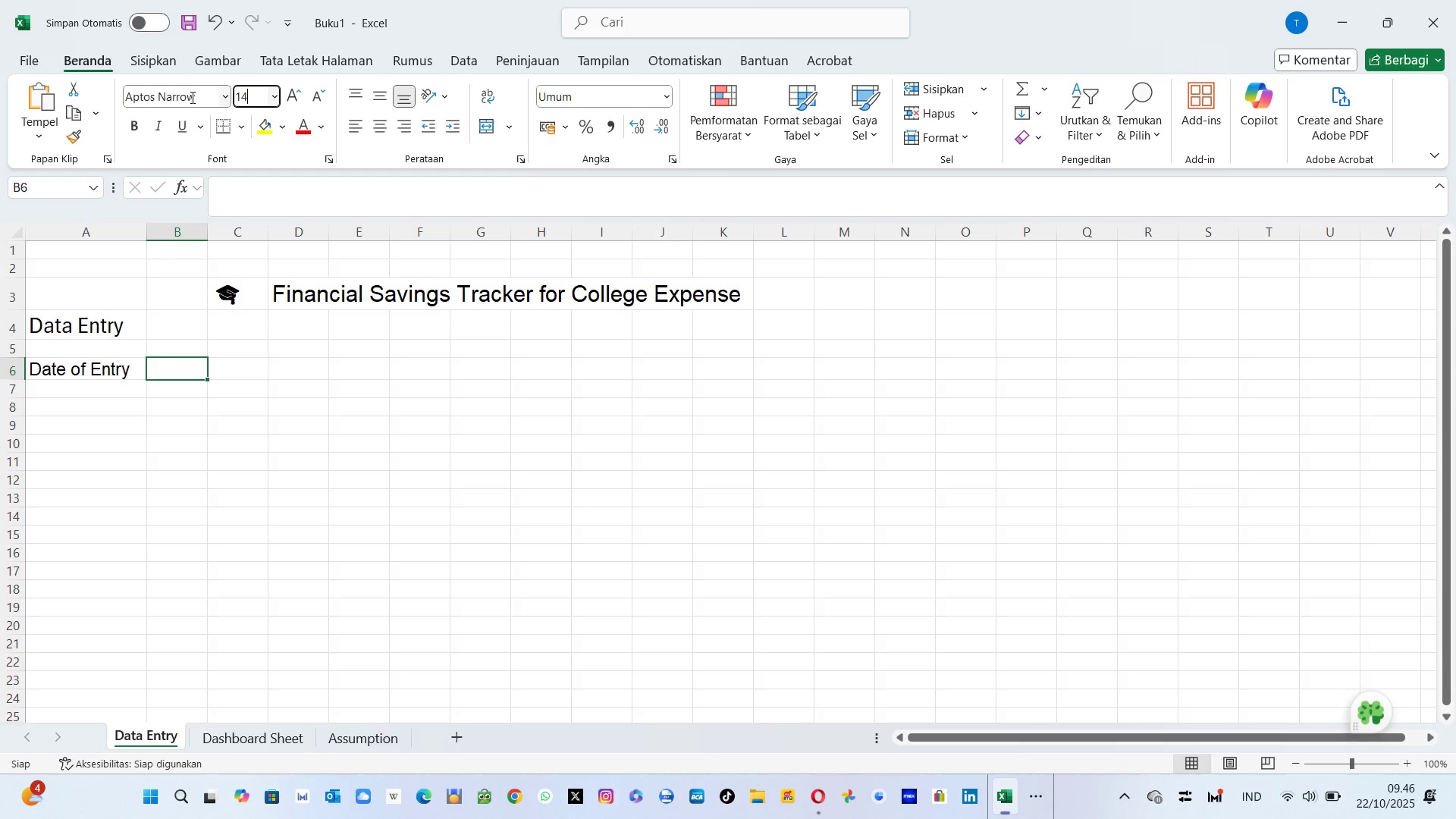 
left_click([191, 97])
 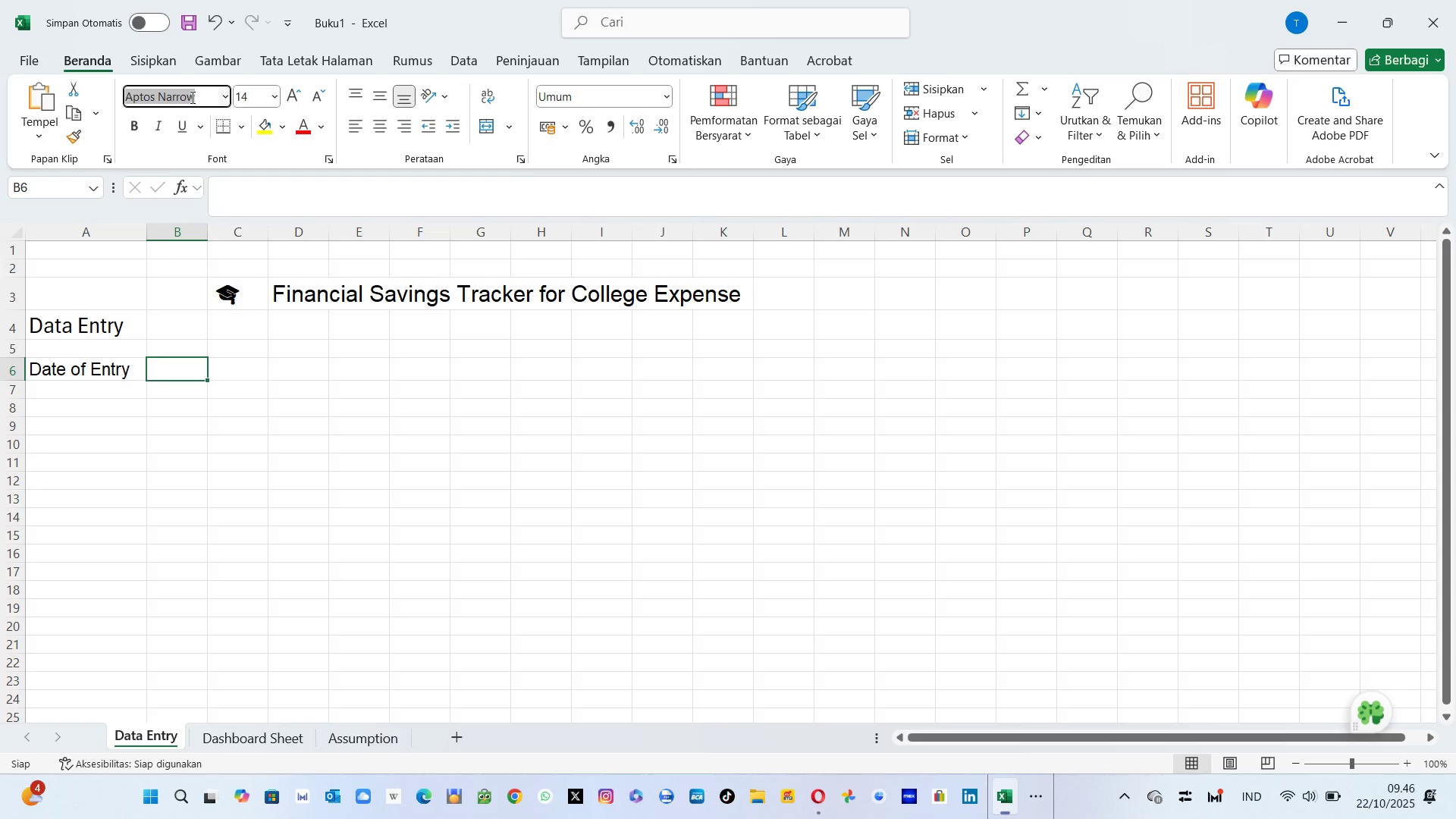 
type(ARial)
 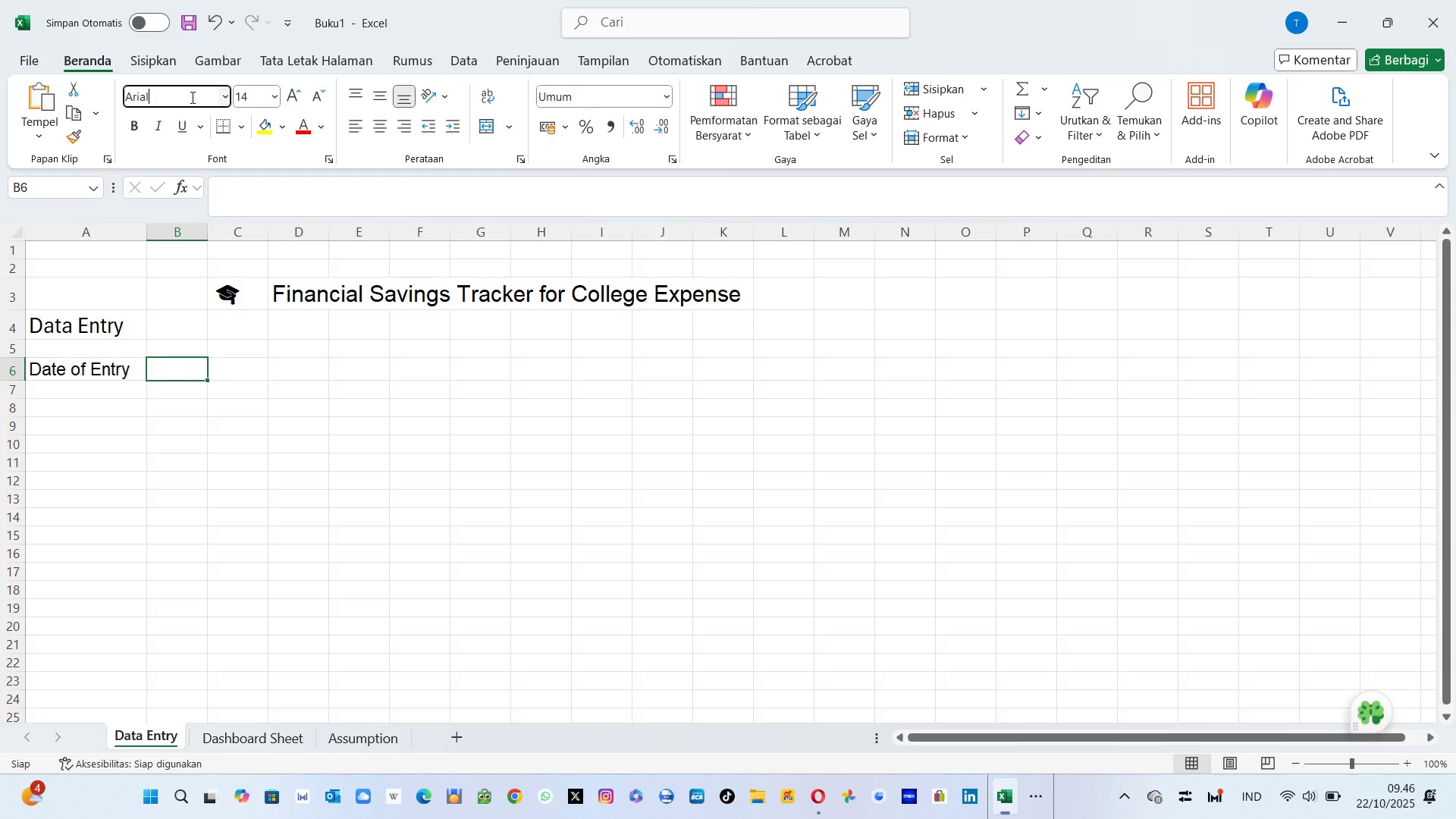 
key(Enter)
 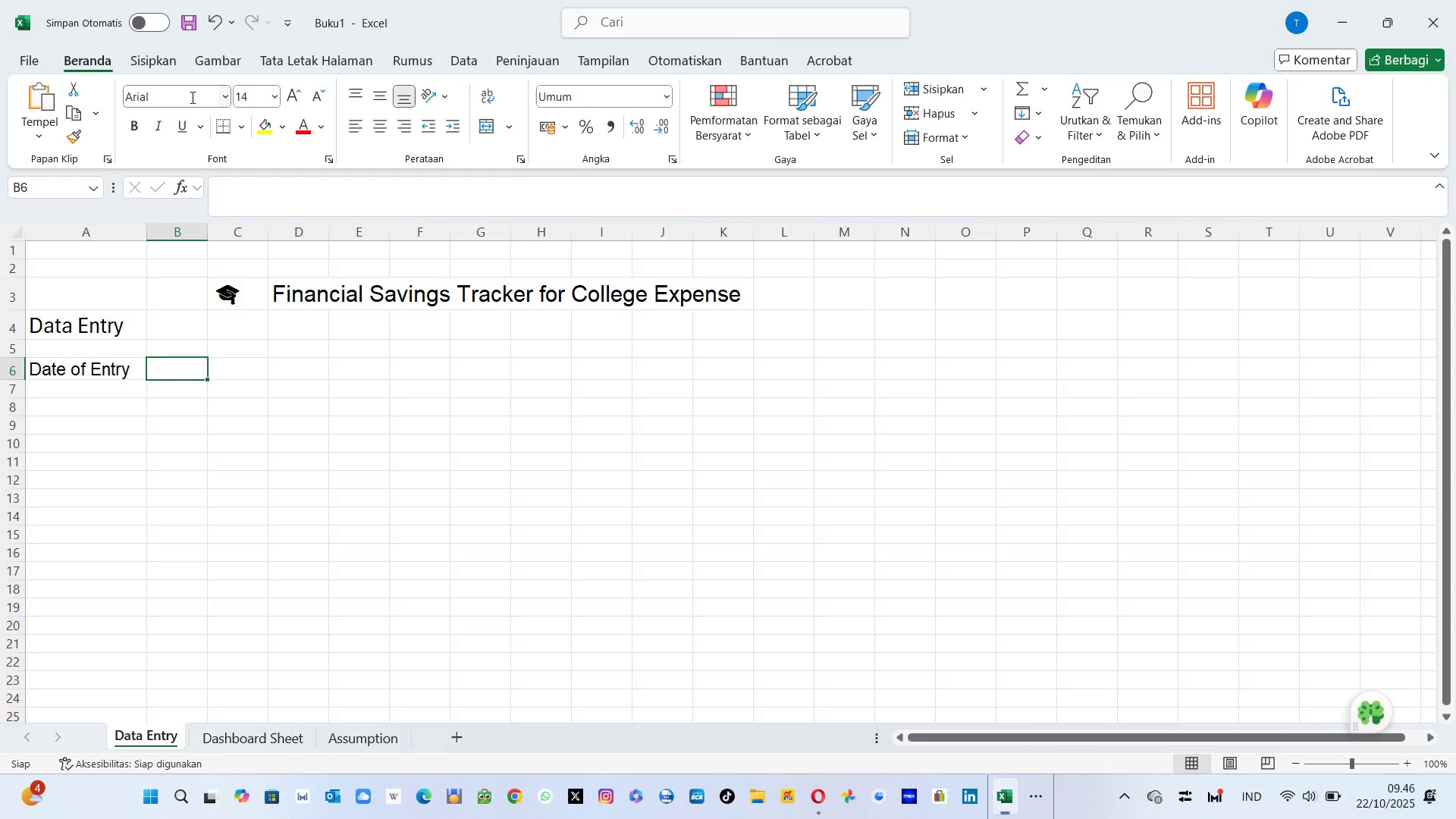 
hold_key(key=ShiftLeft, duration=0.66)
 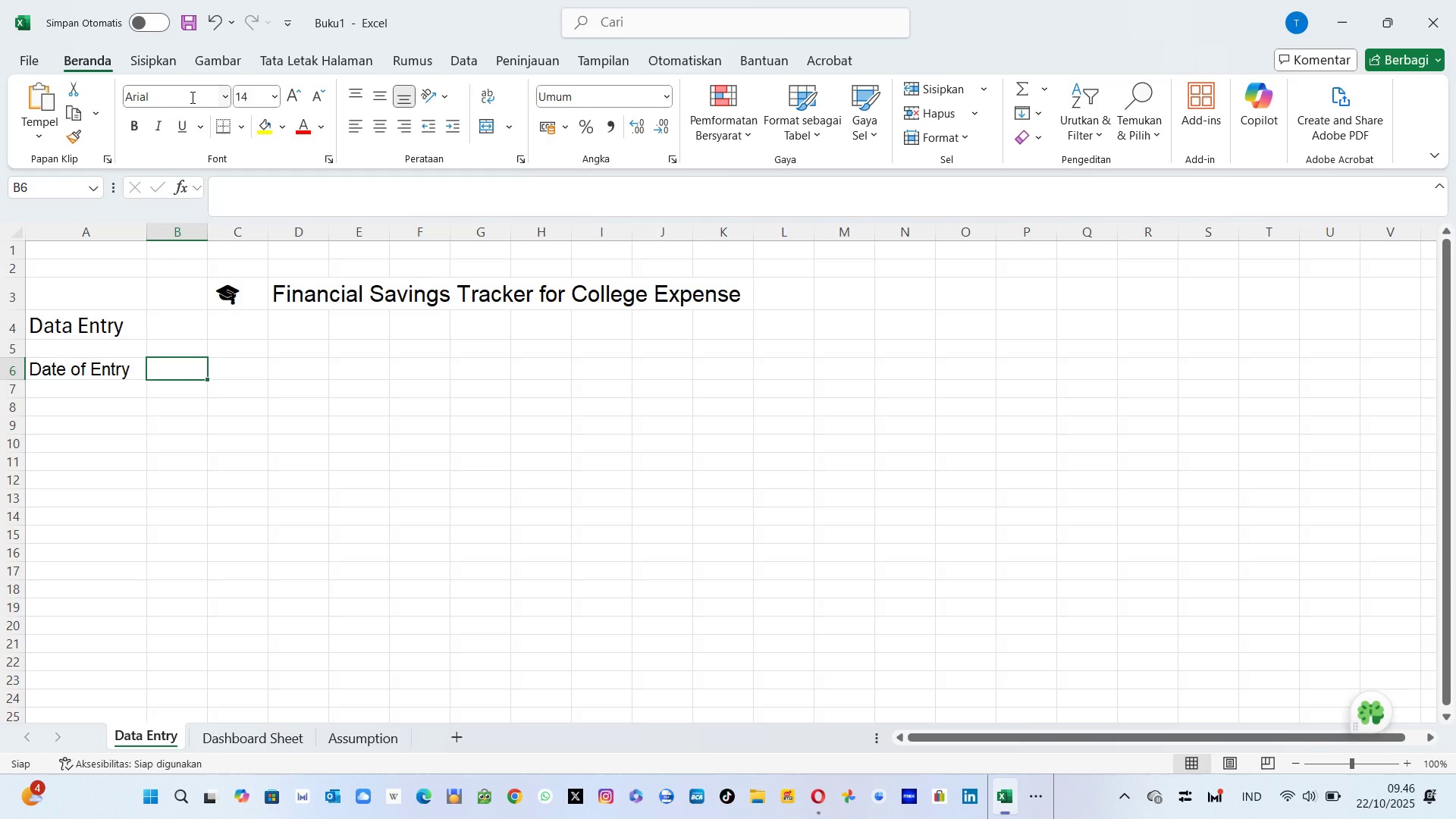 
type(Goal Name)
 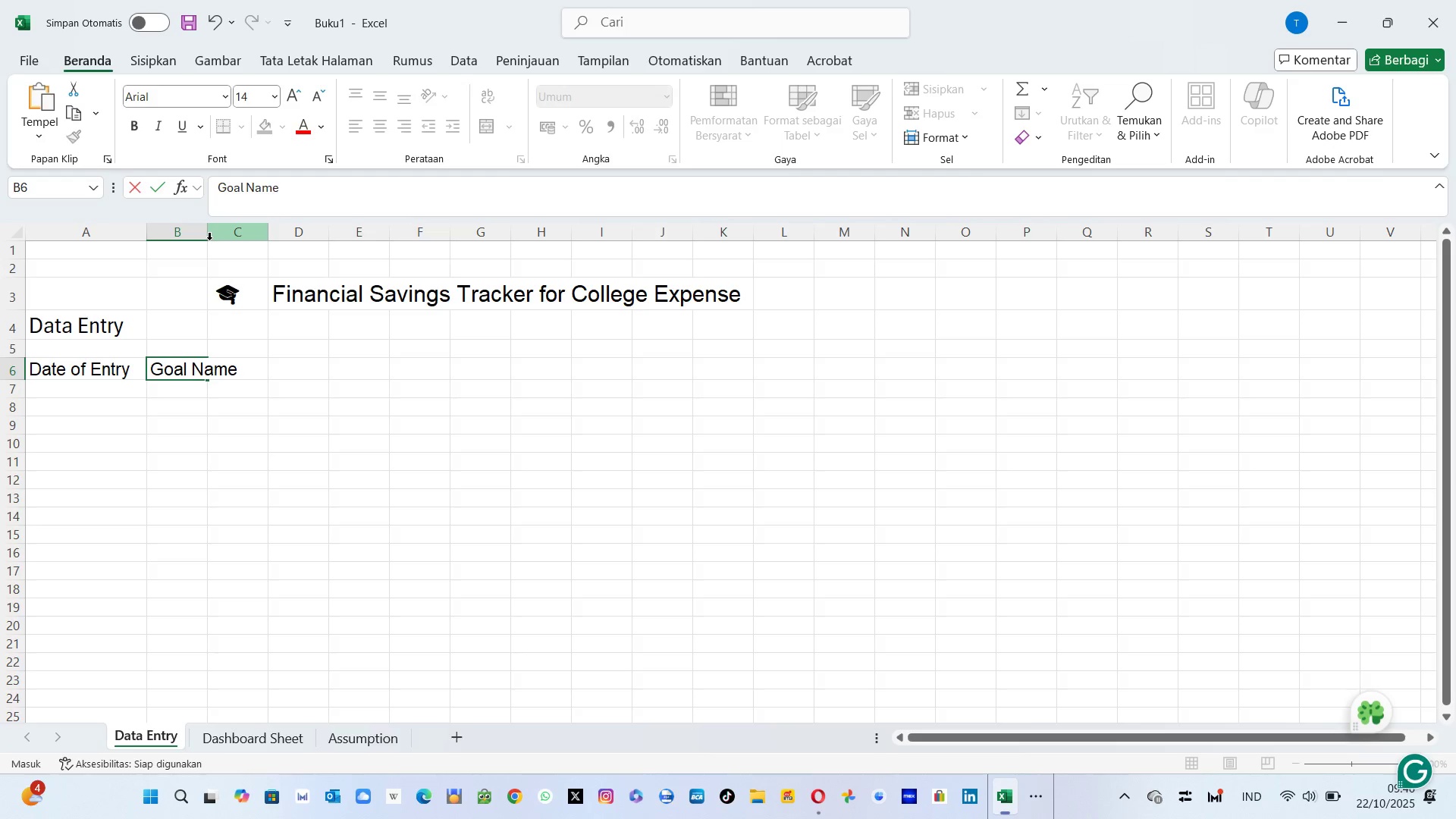 
left_click_drag(start_coordinate=[207, 237], to_coordinate=[268, 237])
 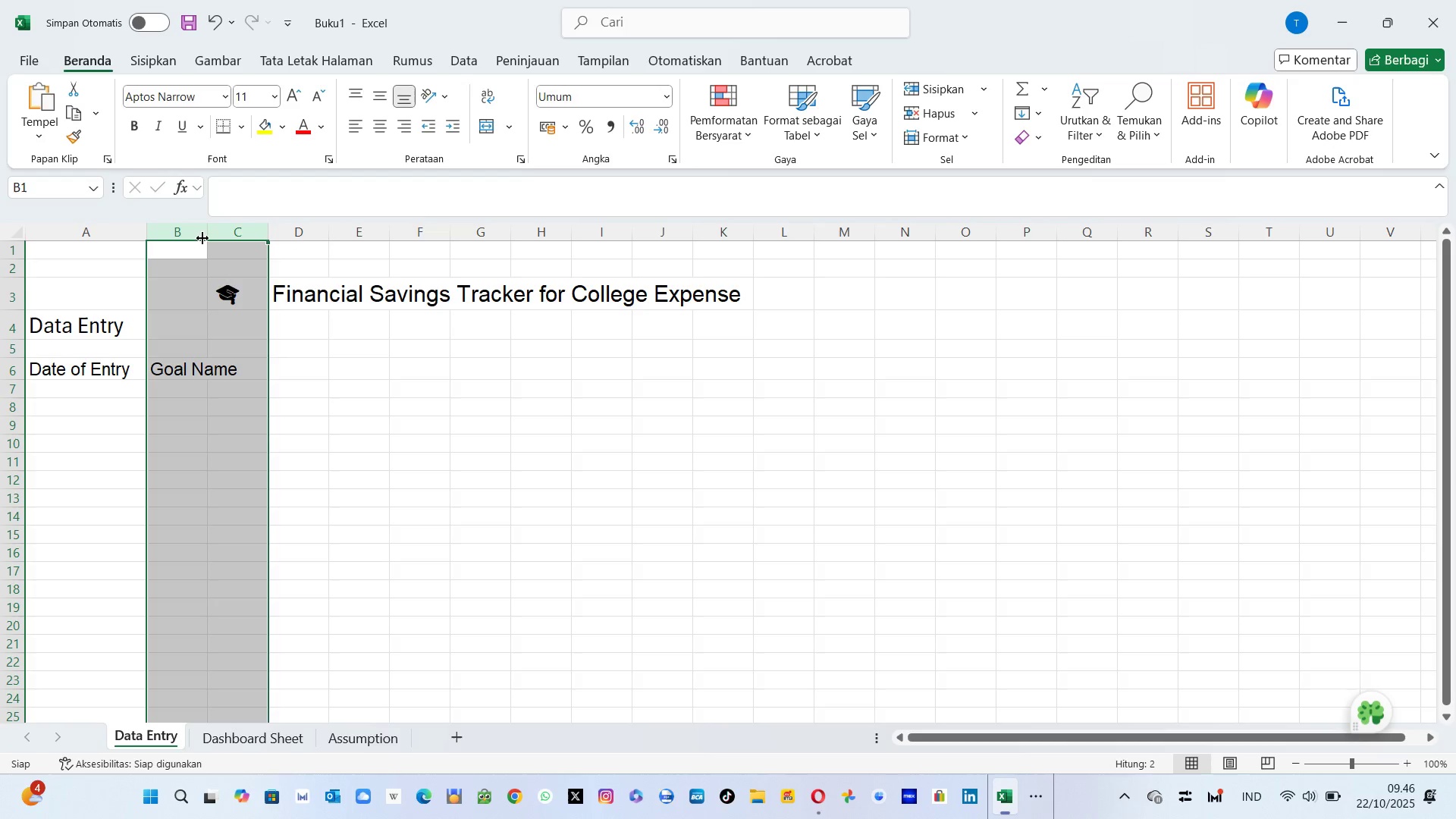 
left_click([199, 237])
 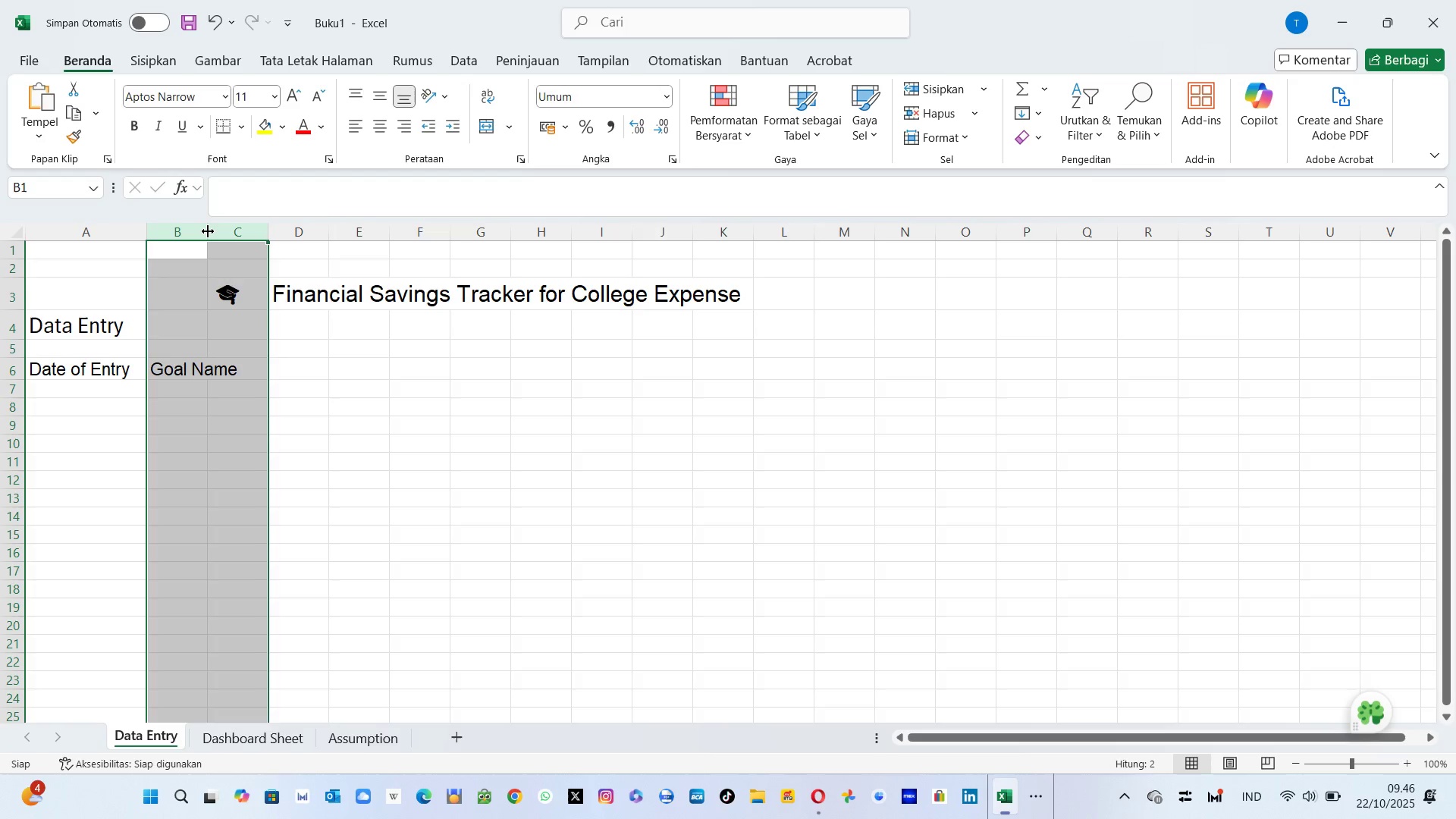 
left_click_drag(start_coordinate=[209, 231], to_coordinate=[270, 240])
 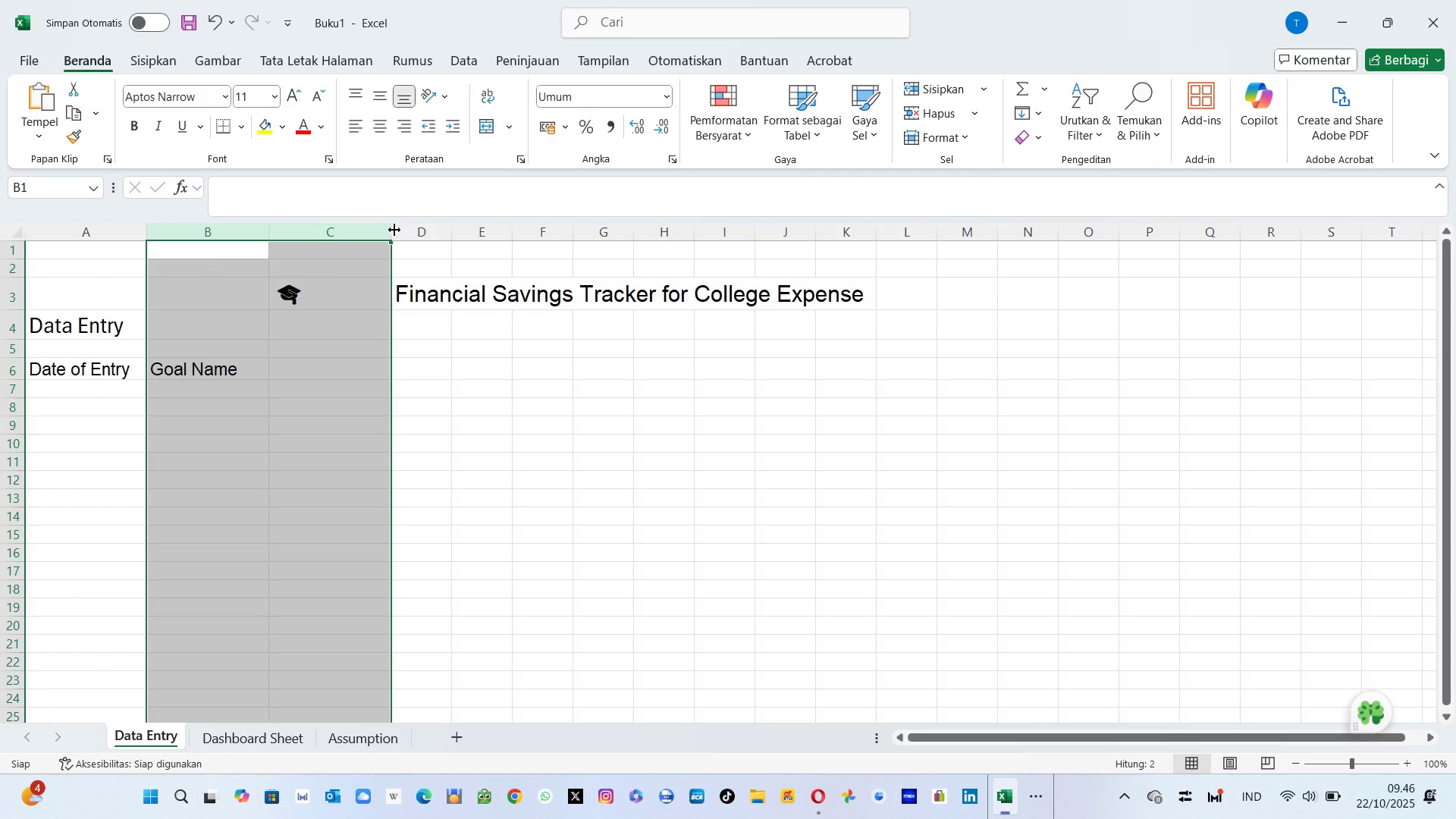 
left_click([394, 231])
 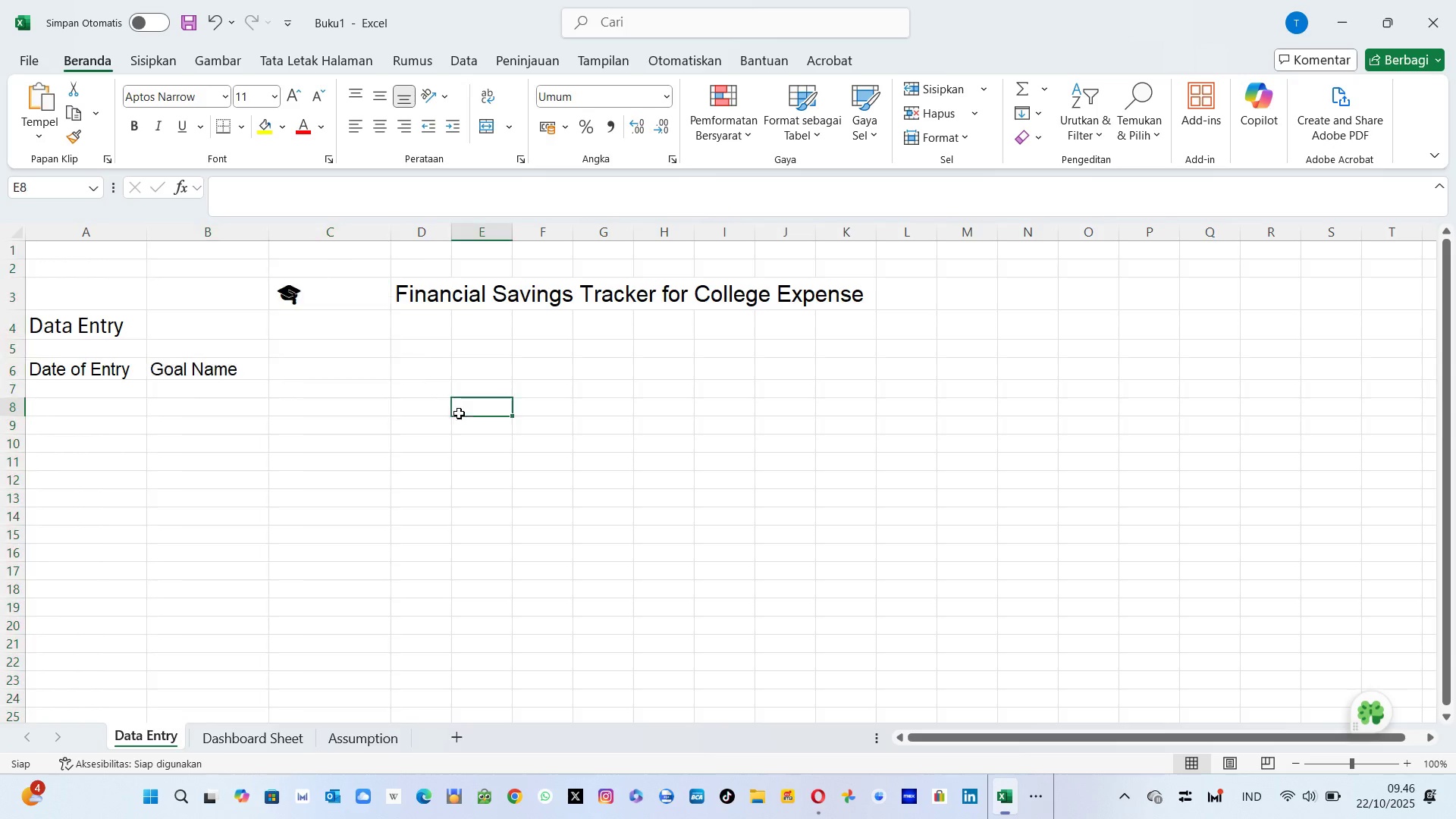 
left_click([459, 413])
 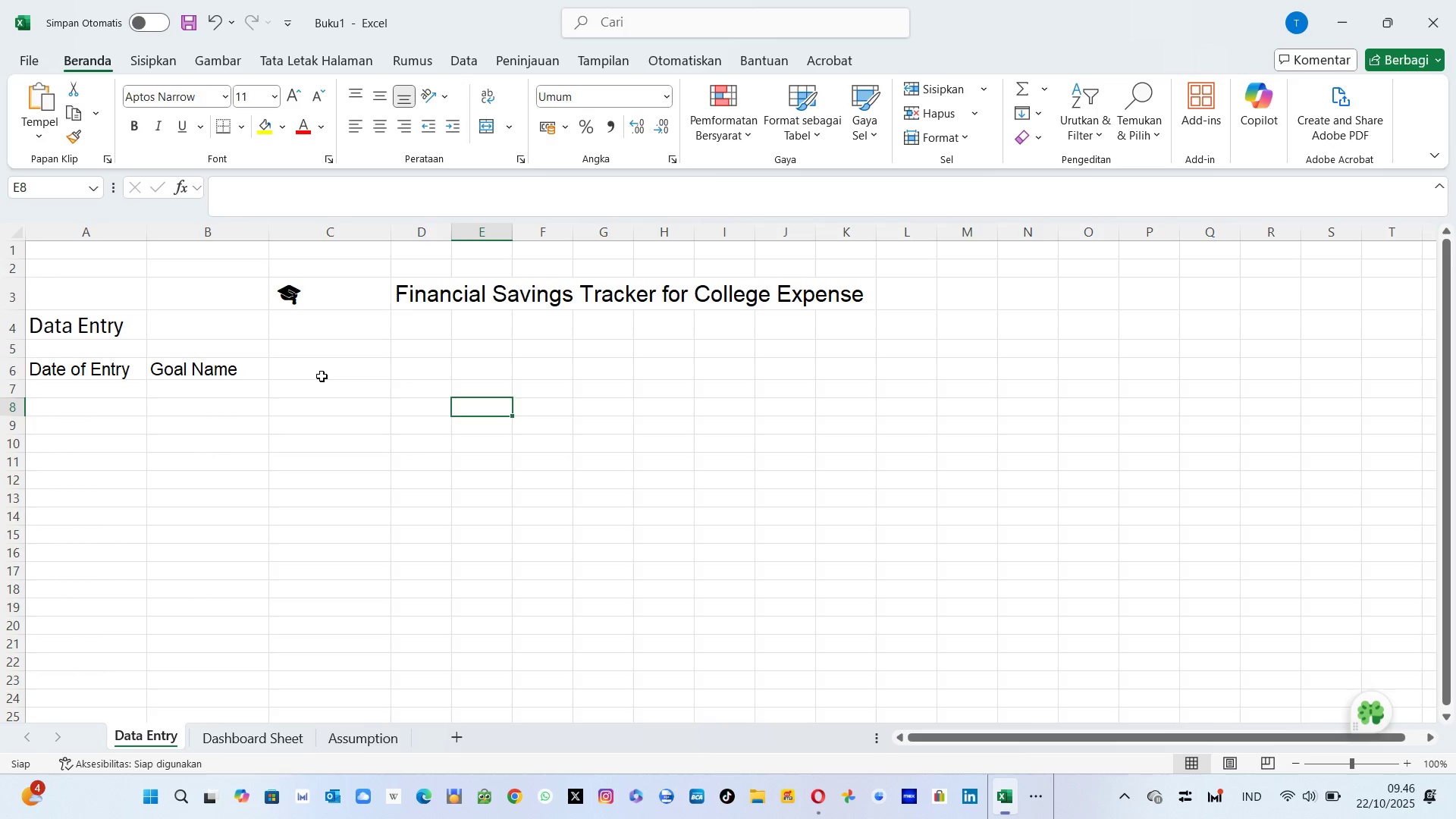 
left_click([322, 376])
 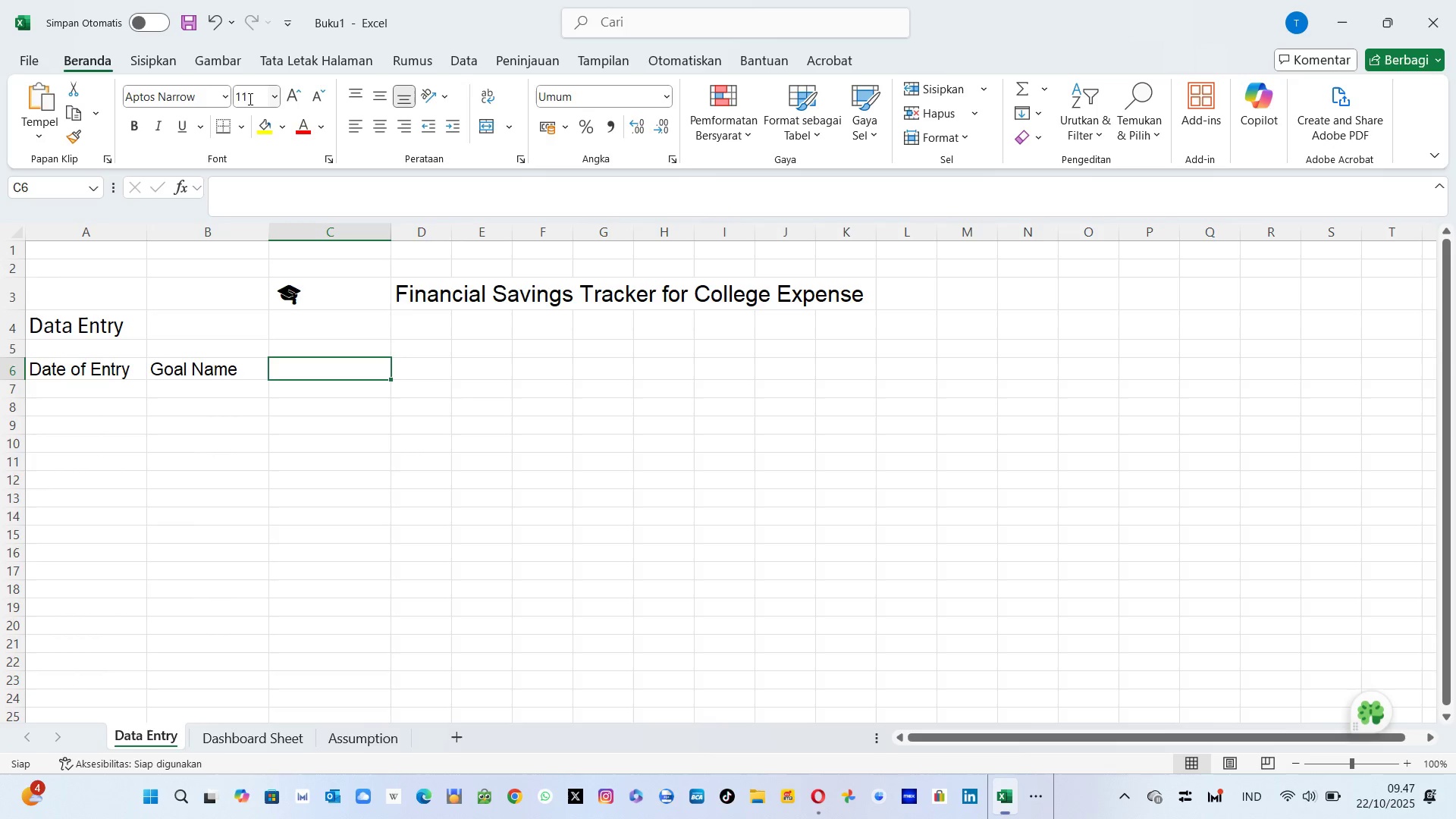 
wait(5.34)
 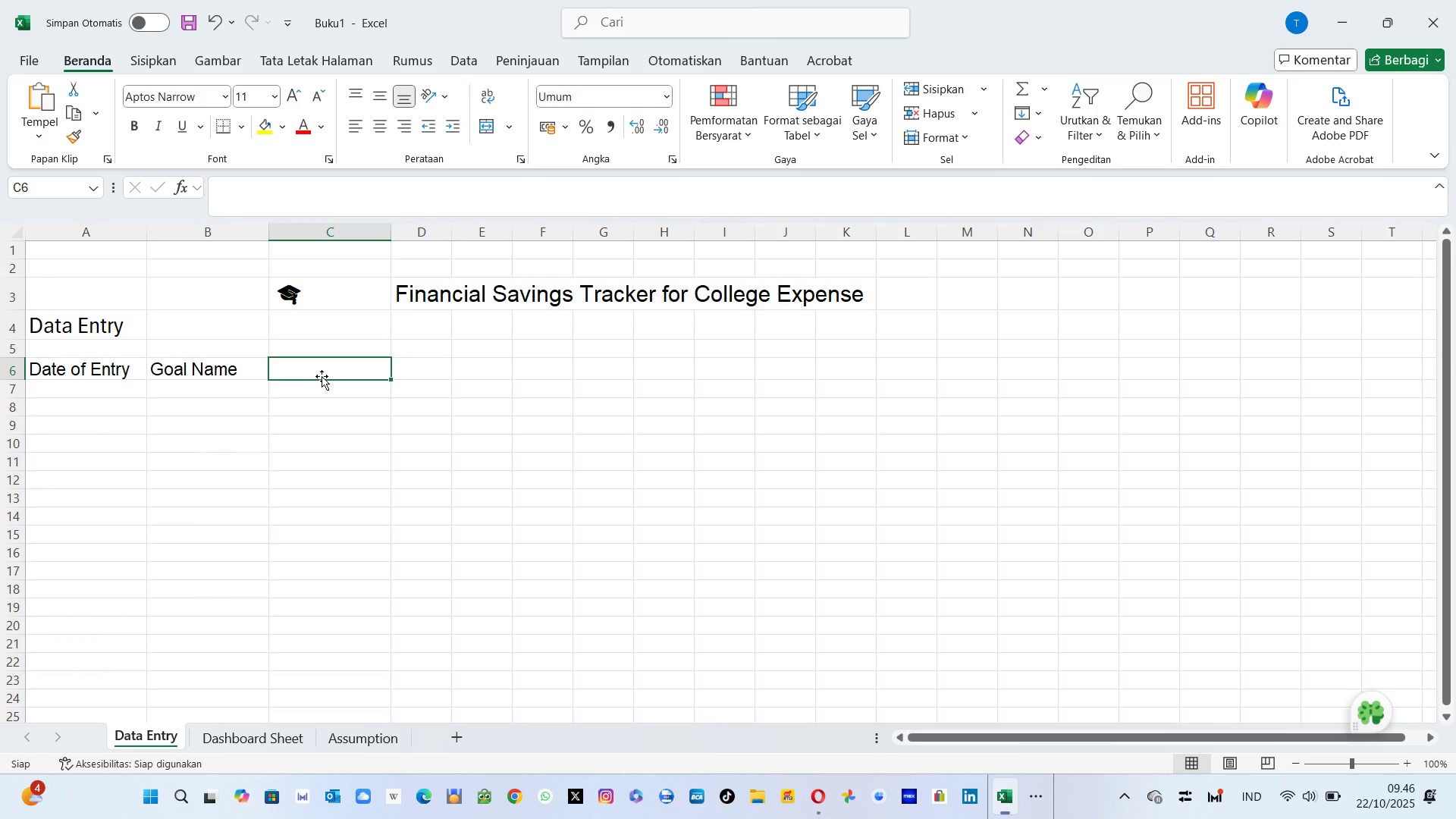 
left_click_drag(start_coordinate=[94, 369], to_coordinate=[691, 359])
 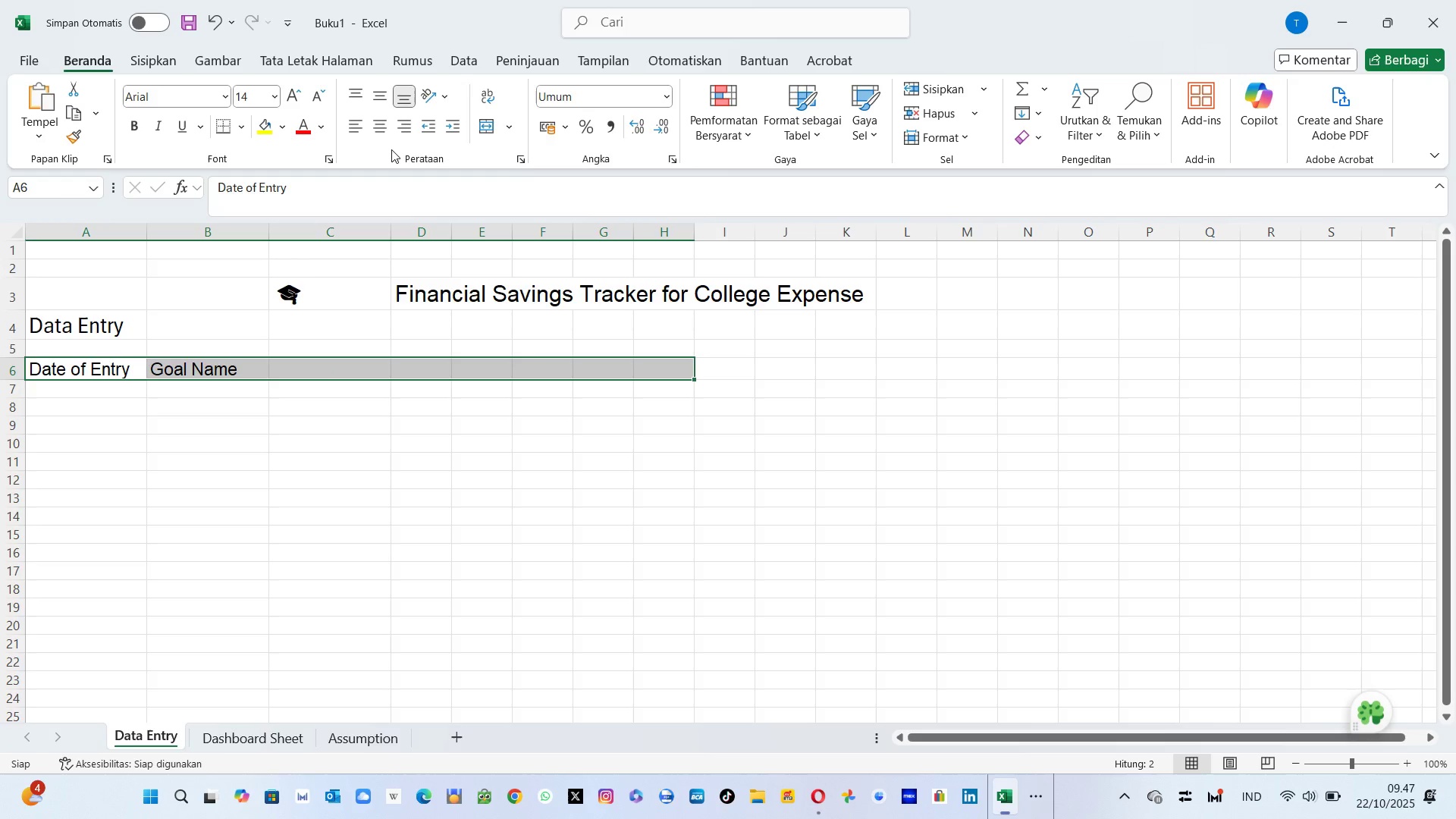 
mouse_move([366, 126])
 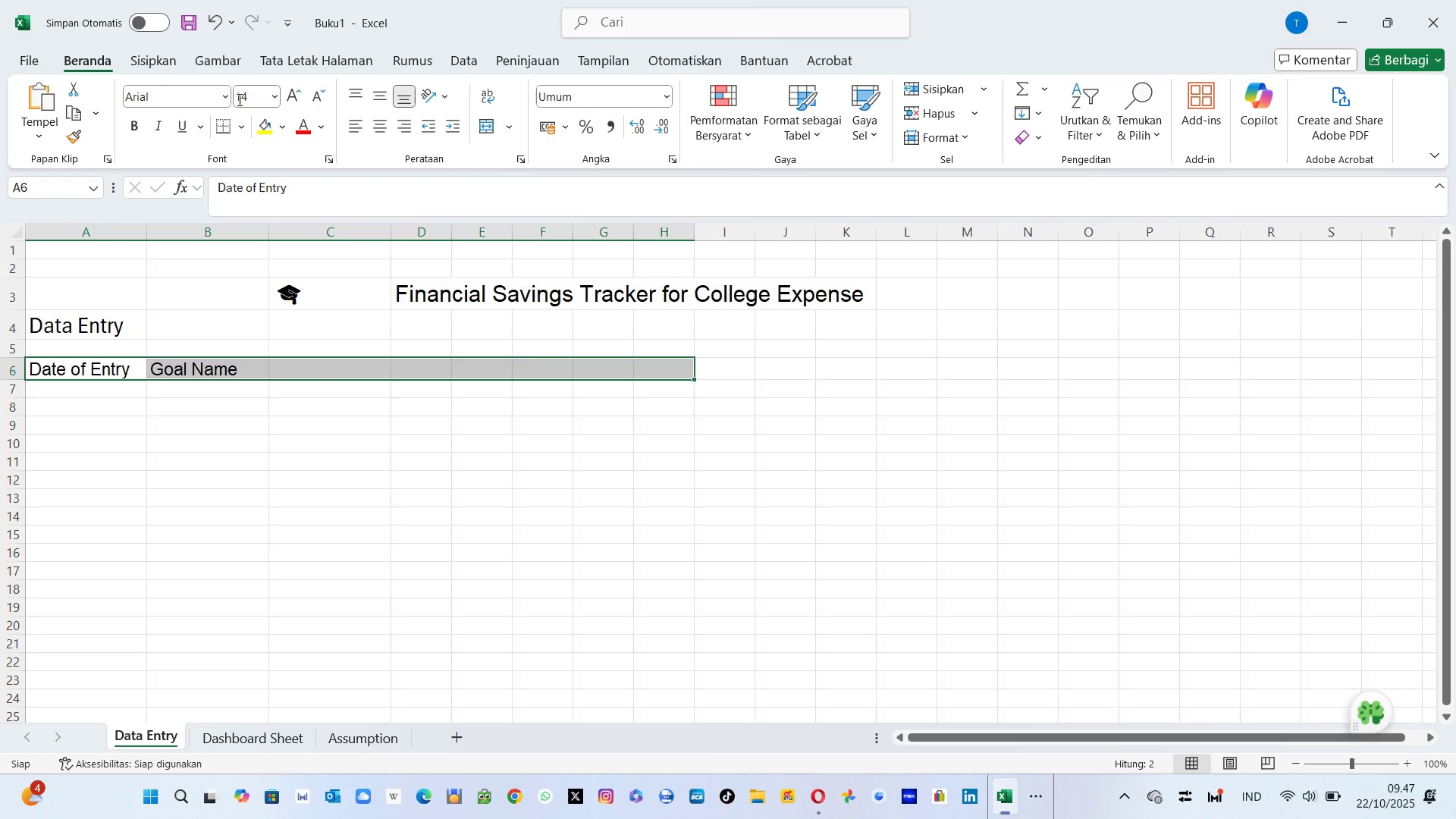 
left_click([261, 101])
 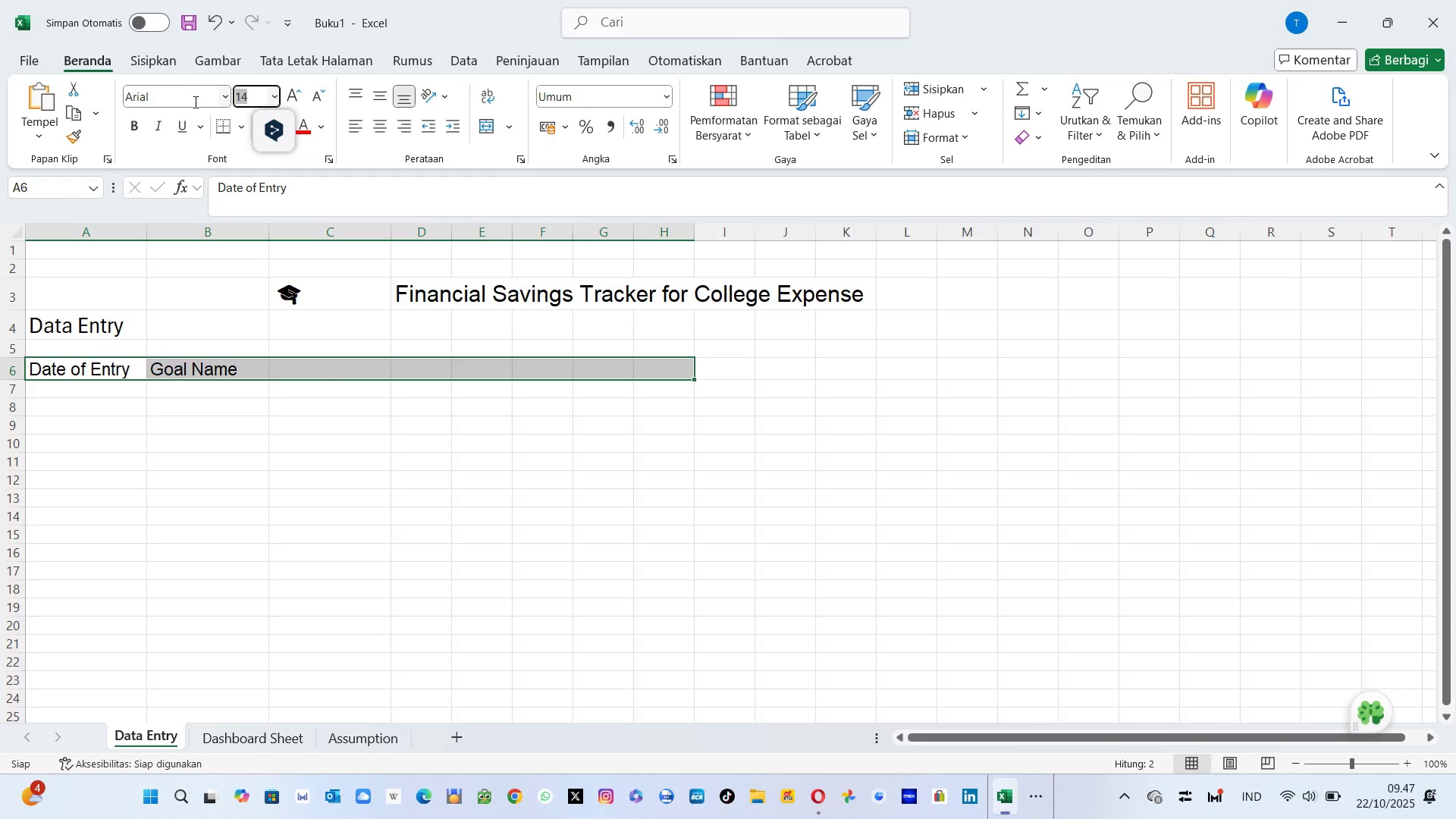 
left_click([194, 102])
 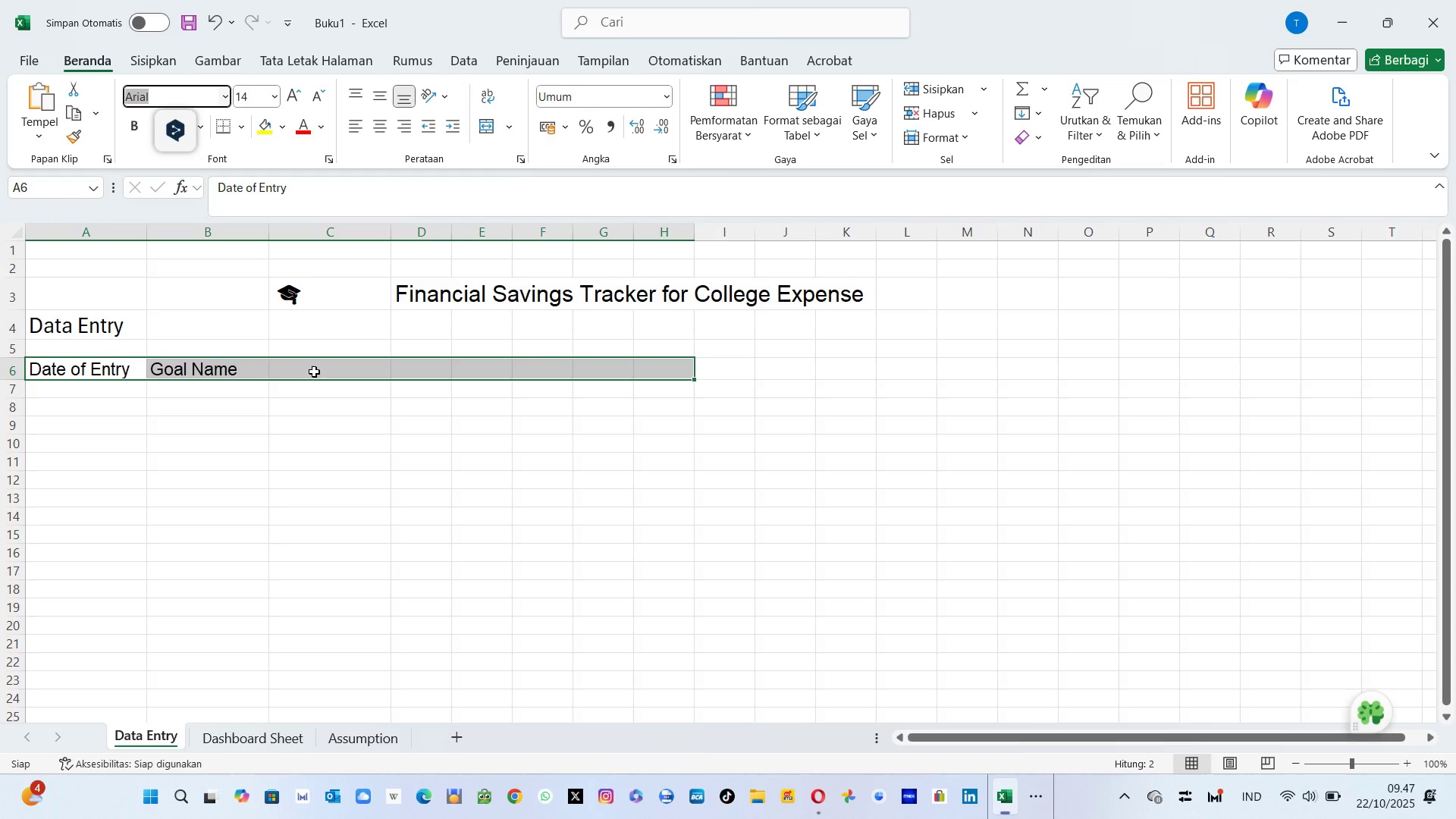 
key(Enter)
 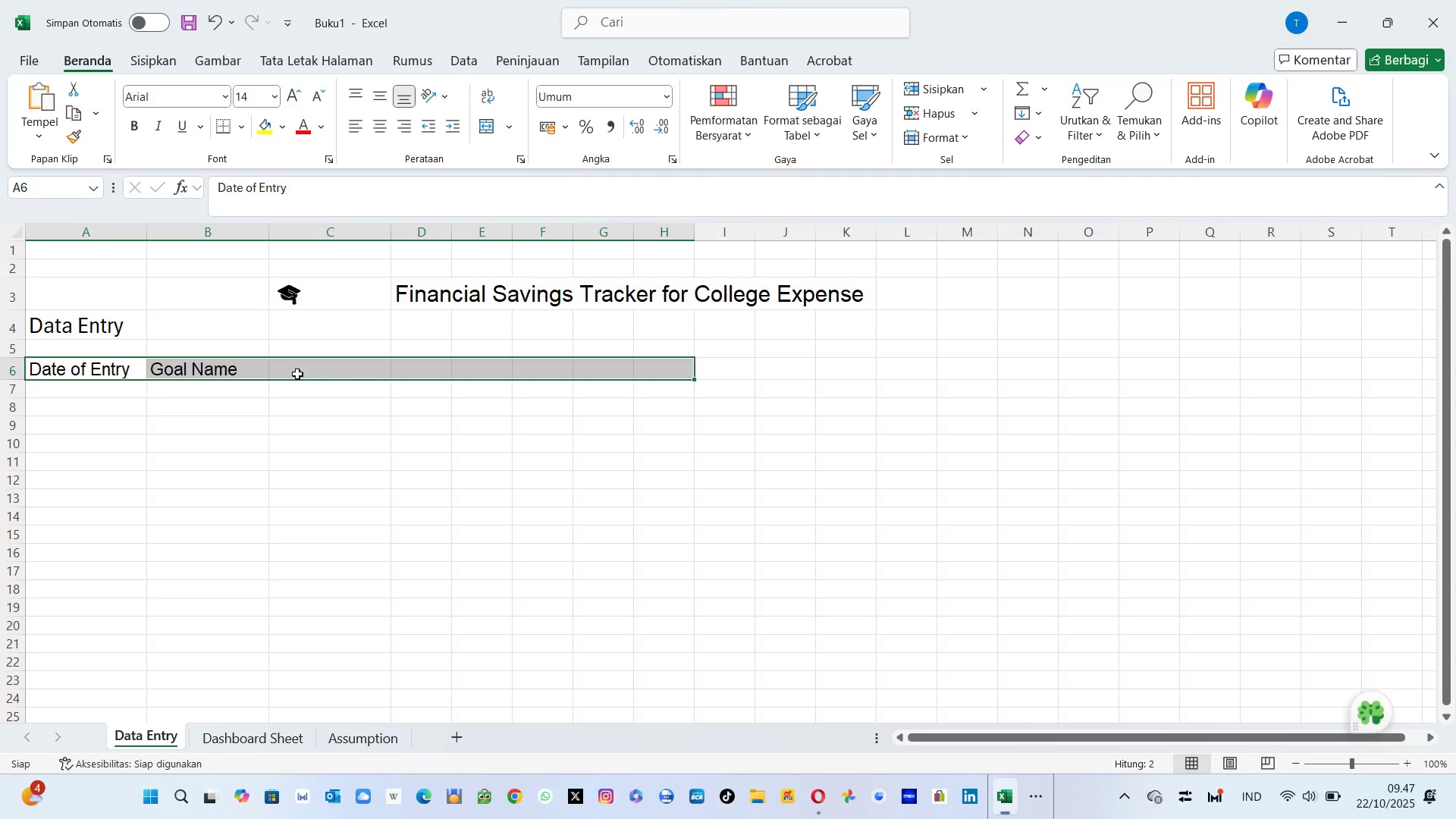 
left_click([297, 374])
 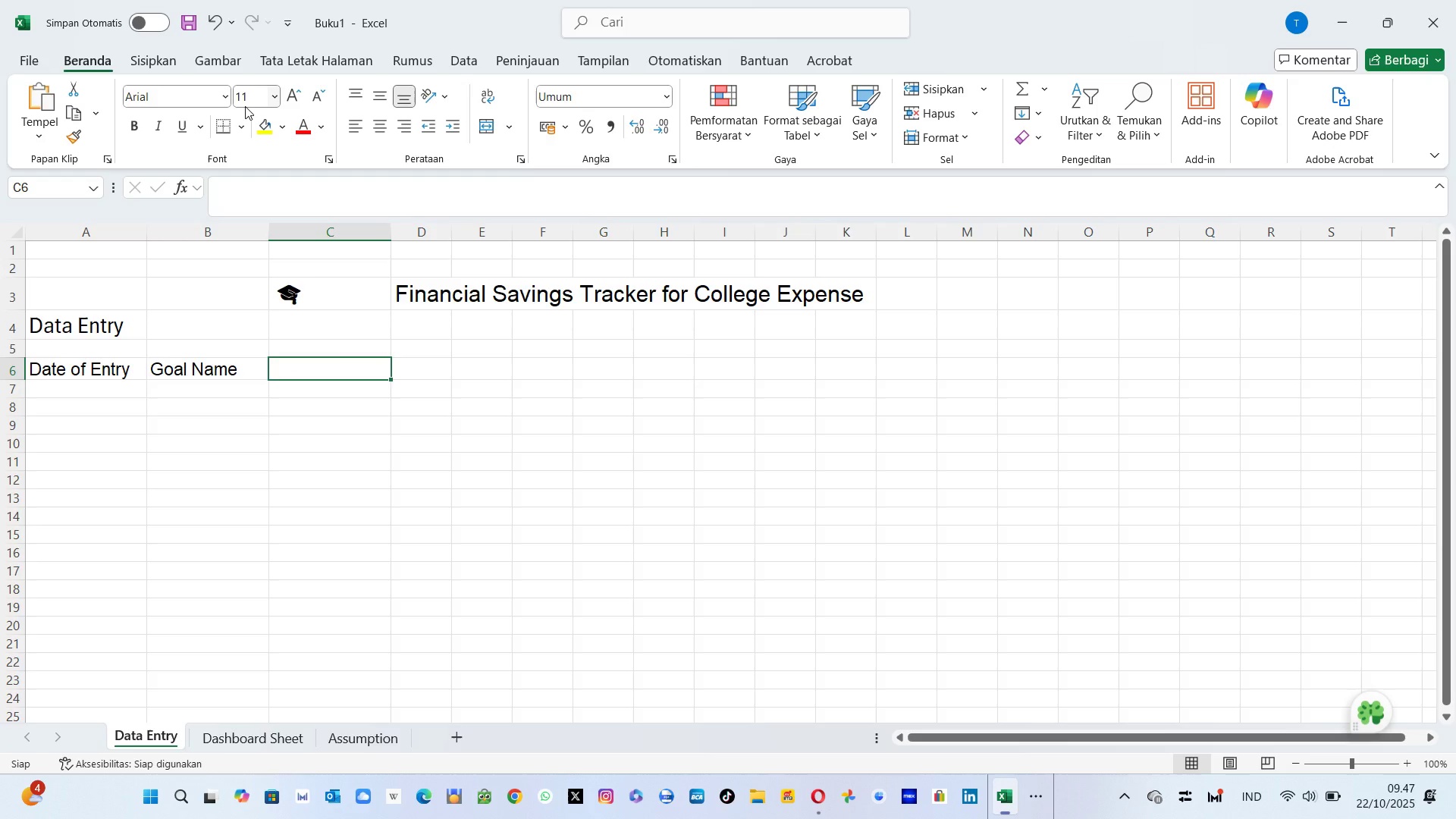 
left_click([246, 102])
 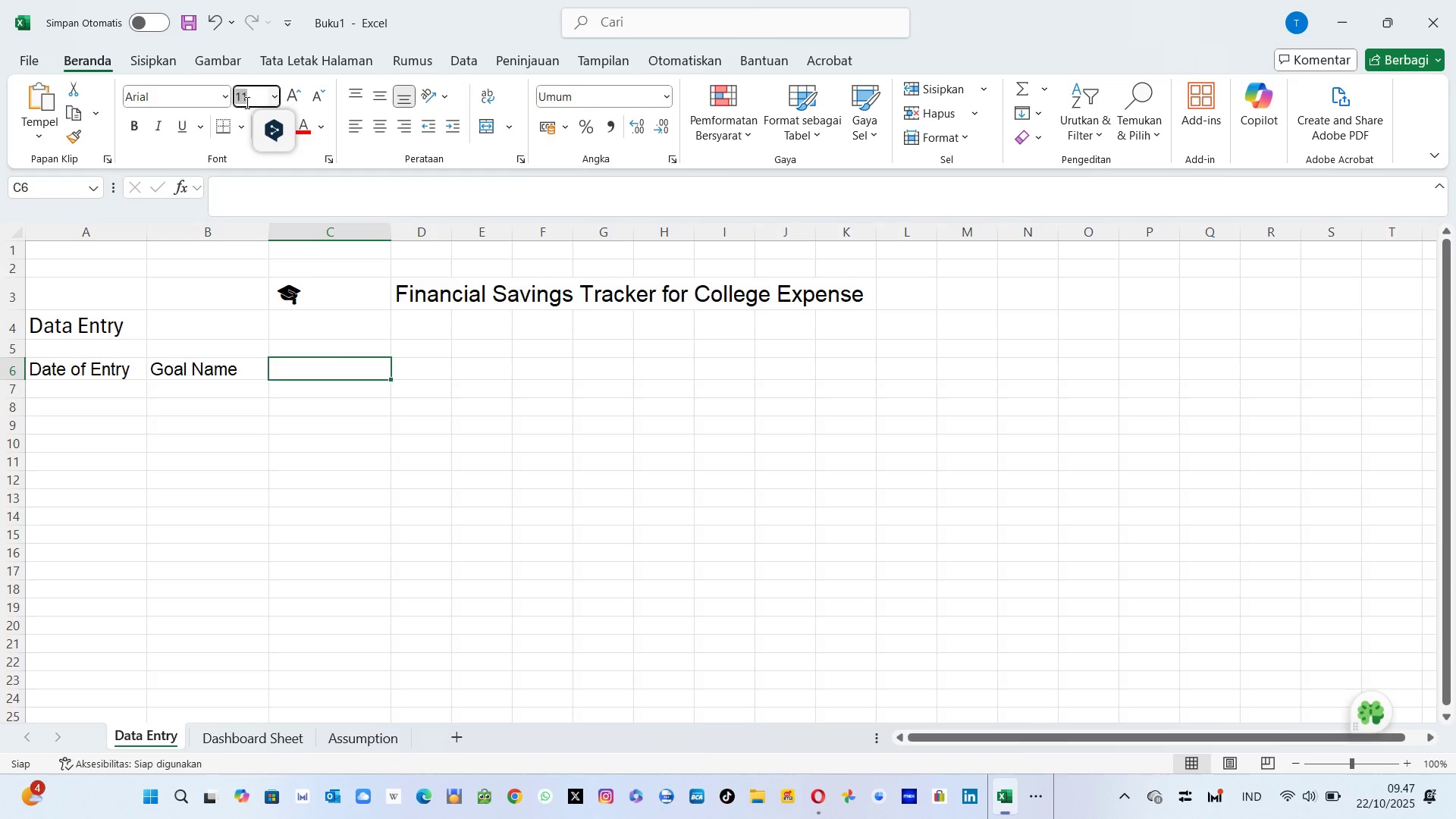 
type(14)
 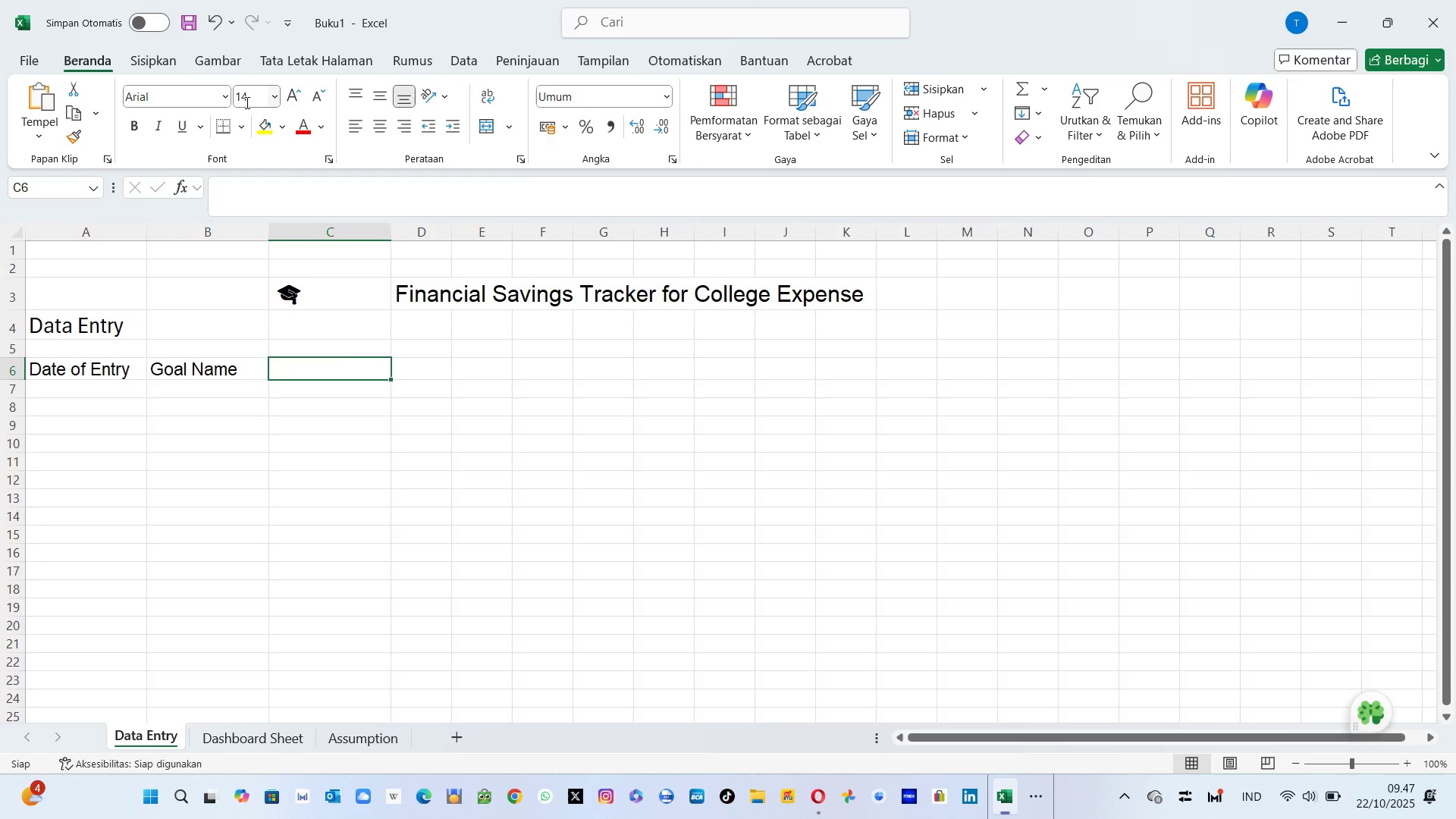 
key(Enter)
 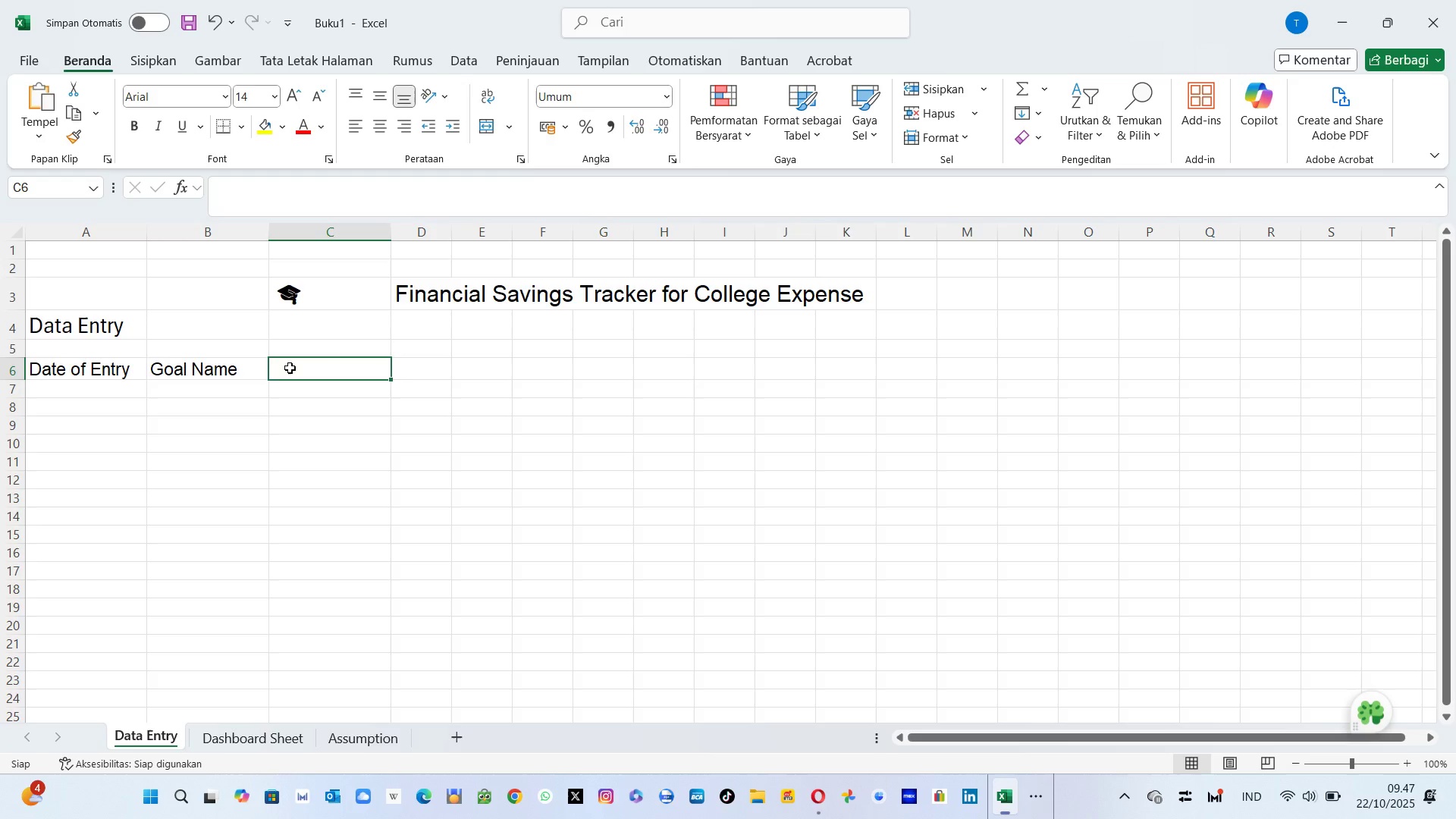 
left_click([290, 368])
 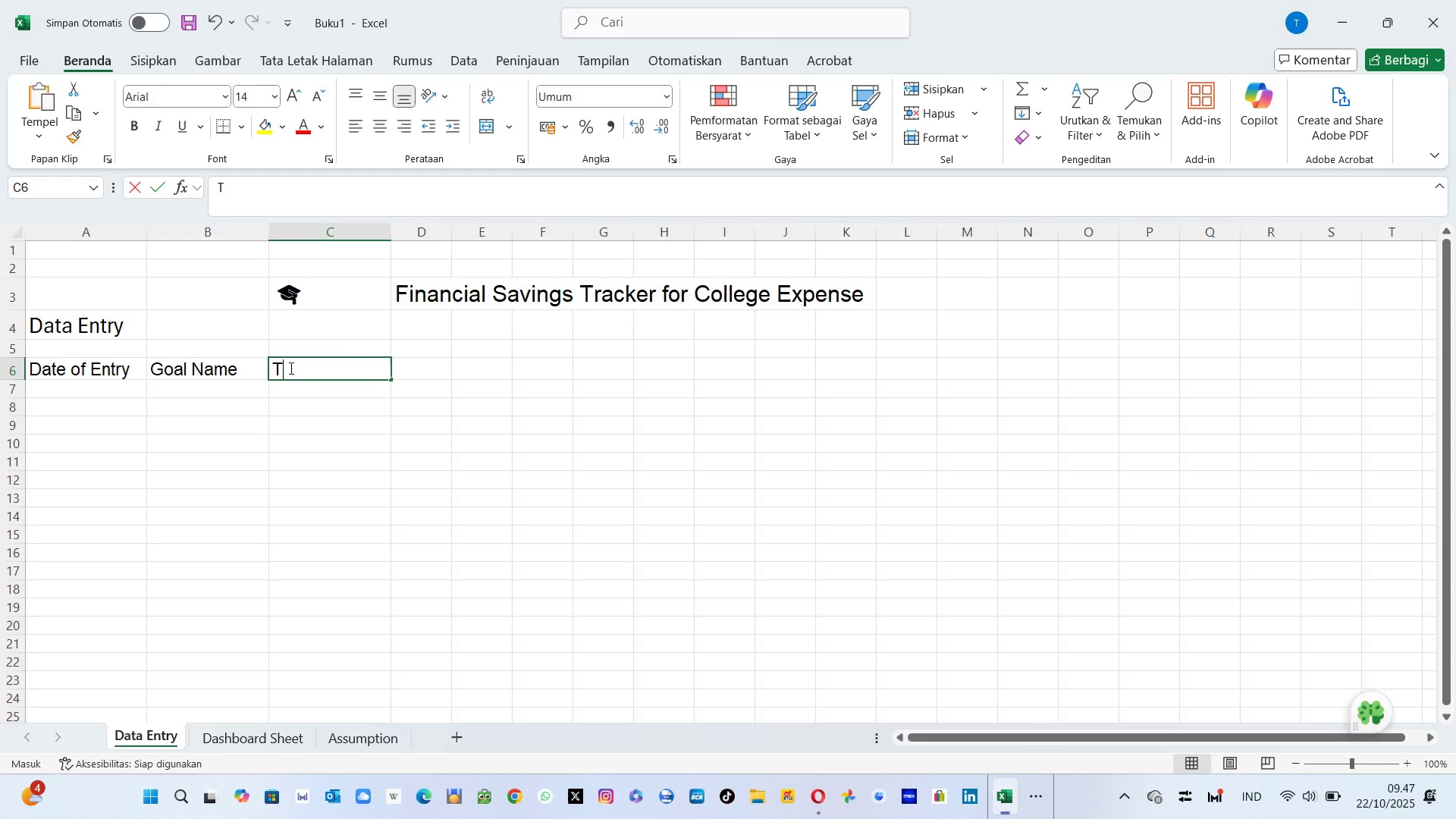 
type(Trget Amount)
 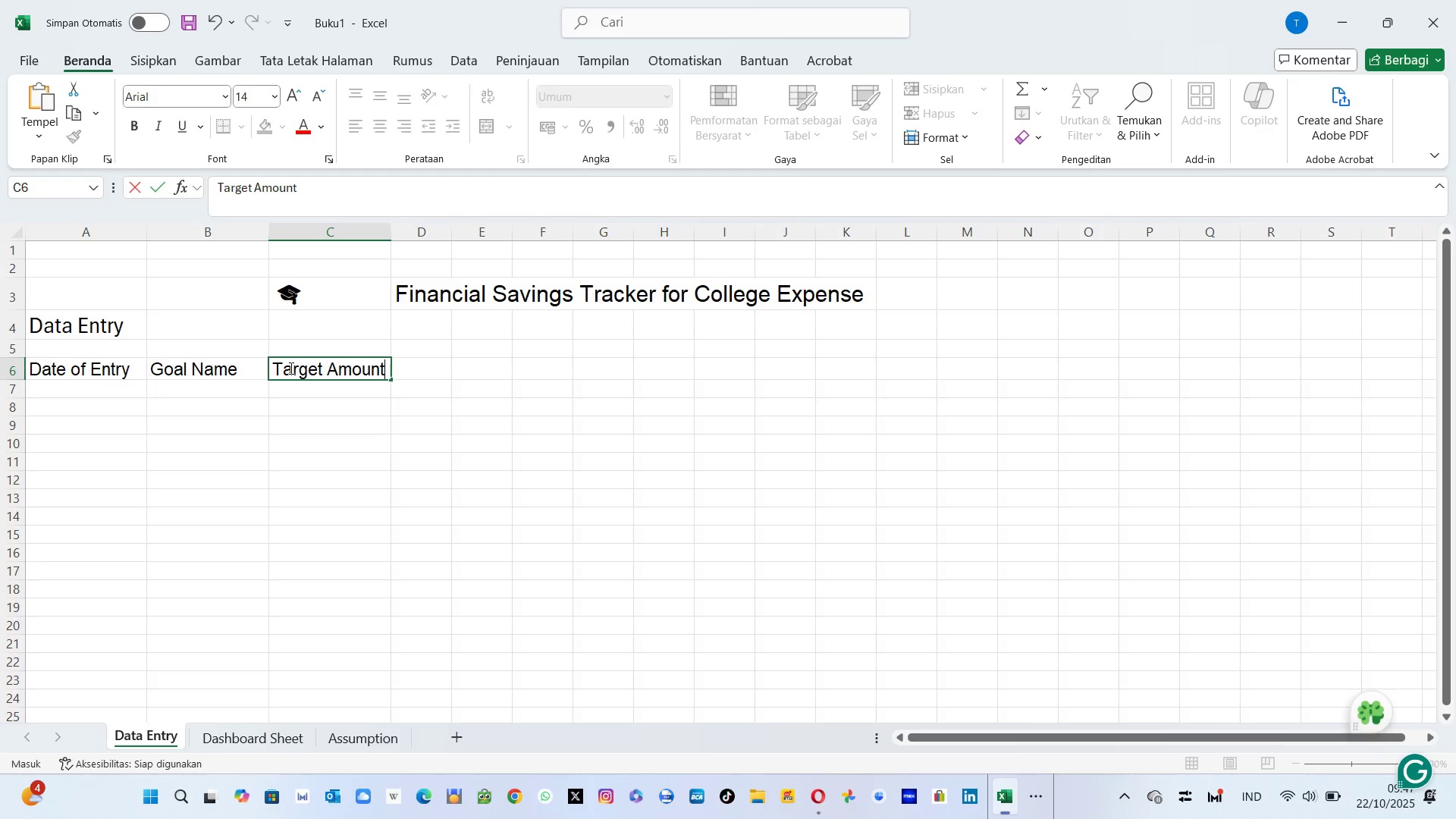 
left_click([433, 381])
 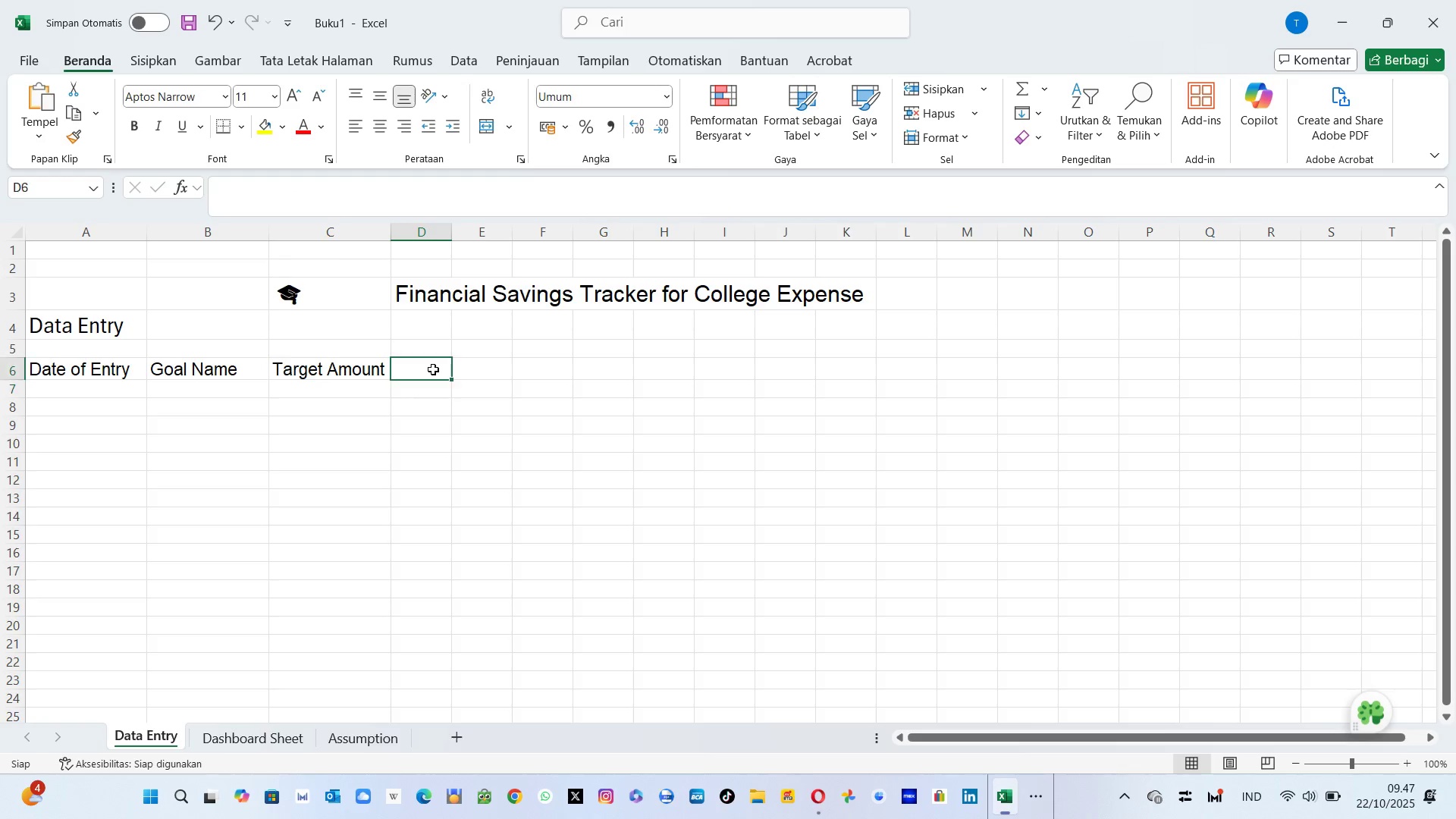 
left_click([433, 369])
 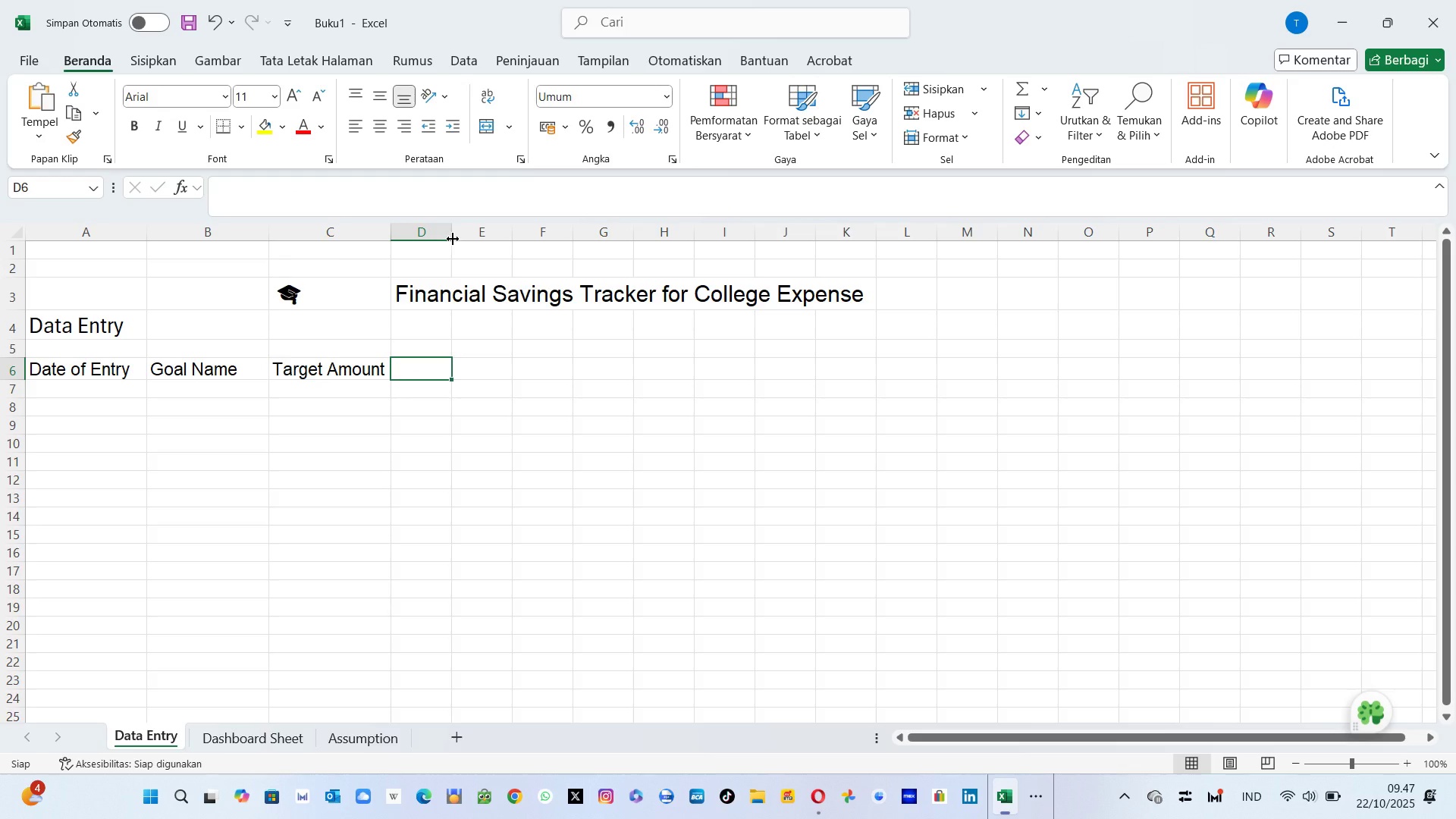 
left_click_drag(start_coordinate=[453, 239], to_coordinate=[516, 237])
 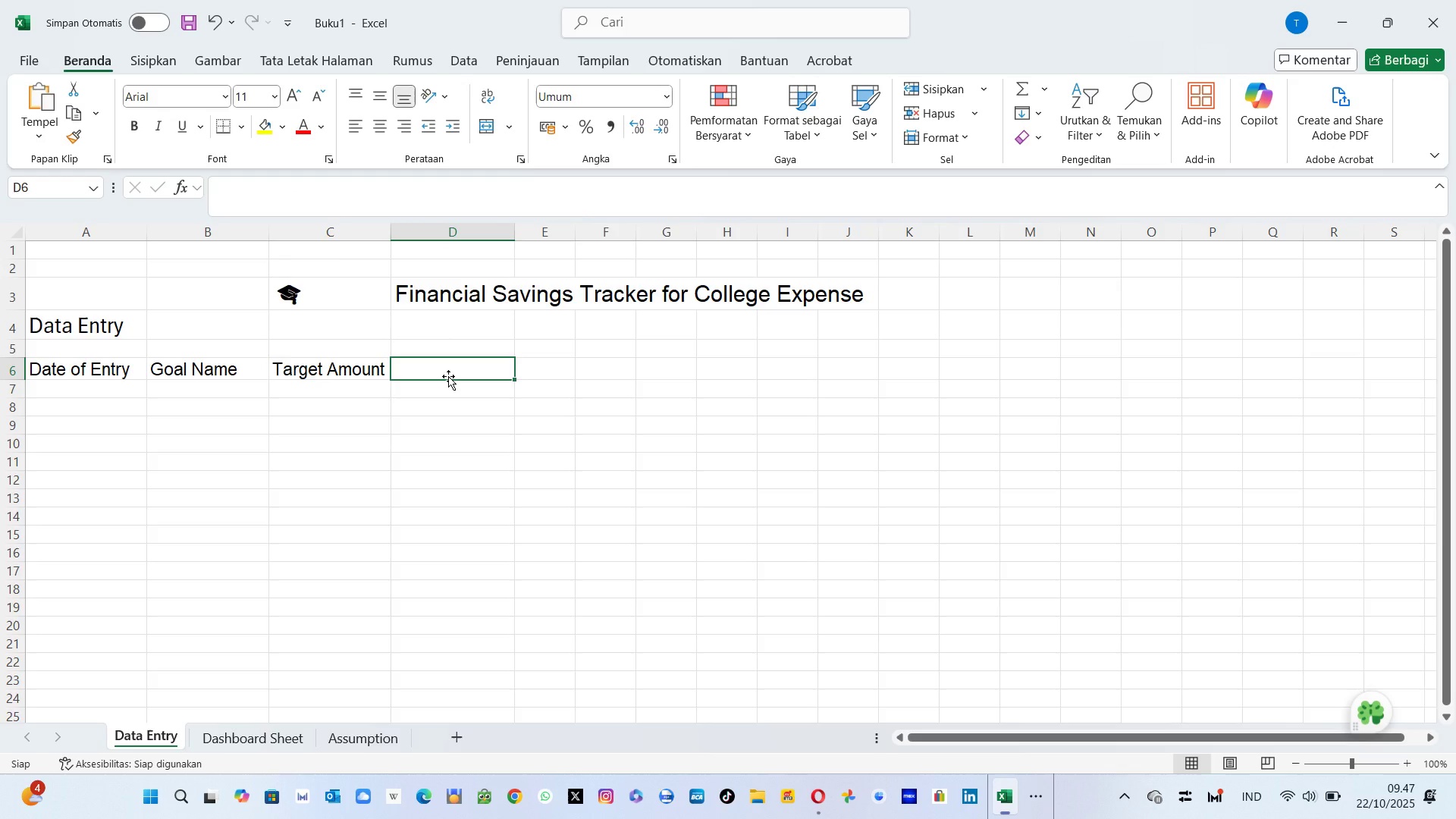 
wait(6.52)
 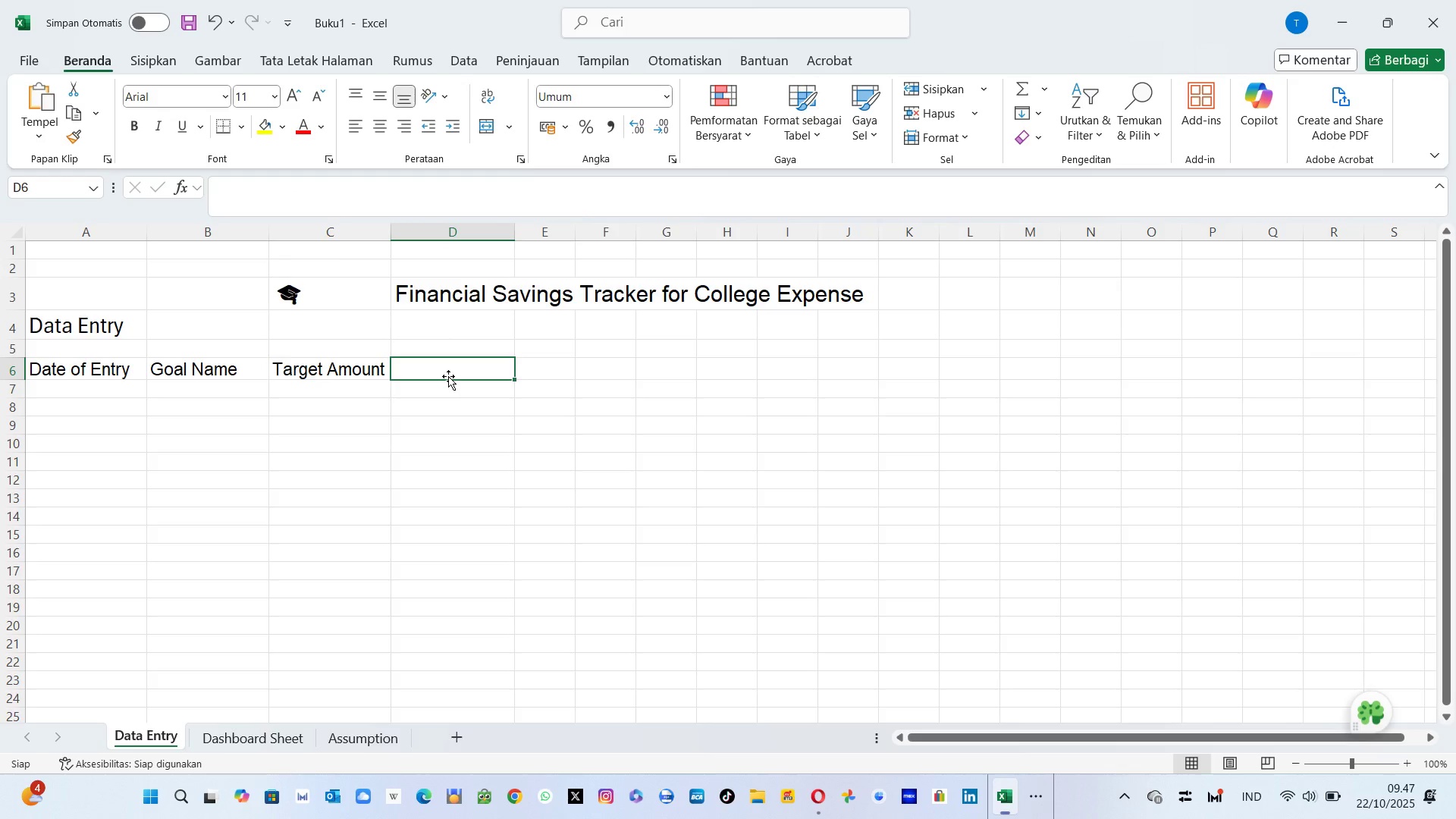 
left_click([446, 375])
 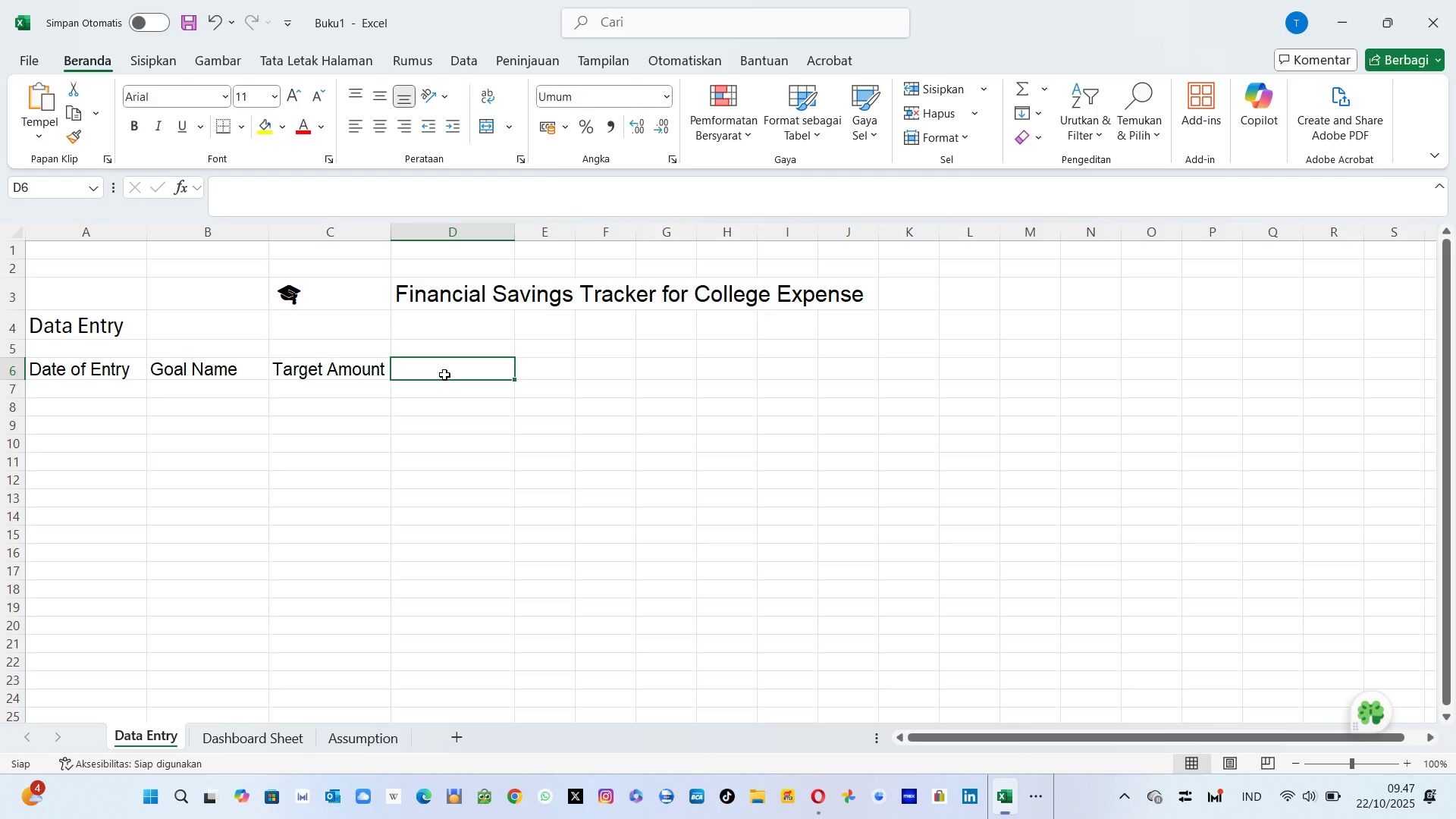 
double_click([444, 375])
 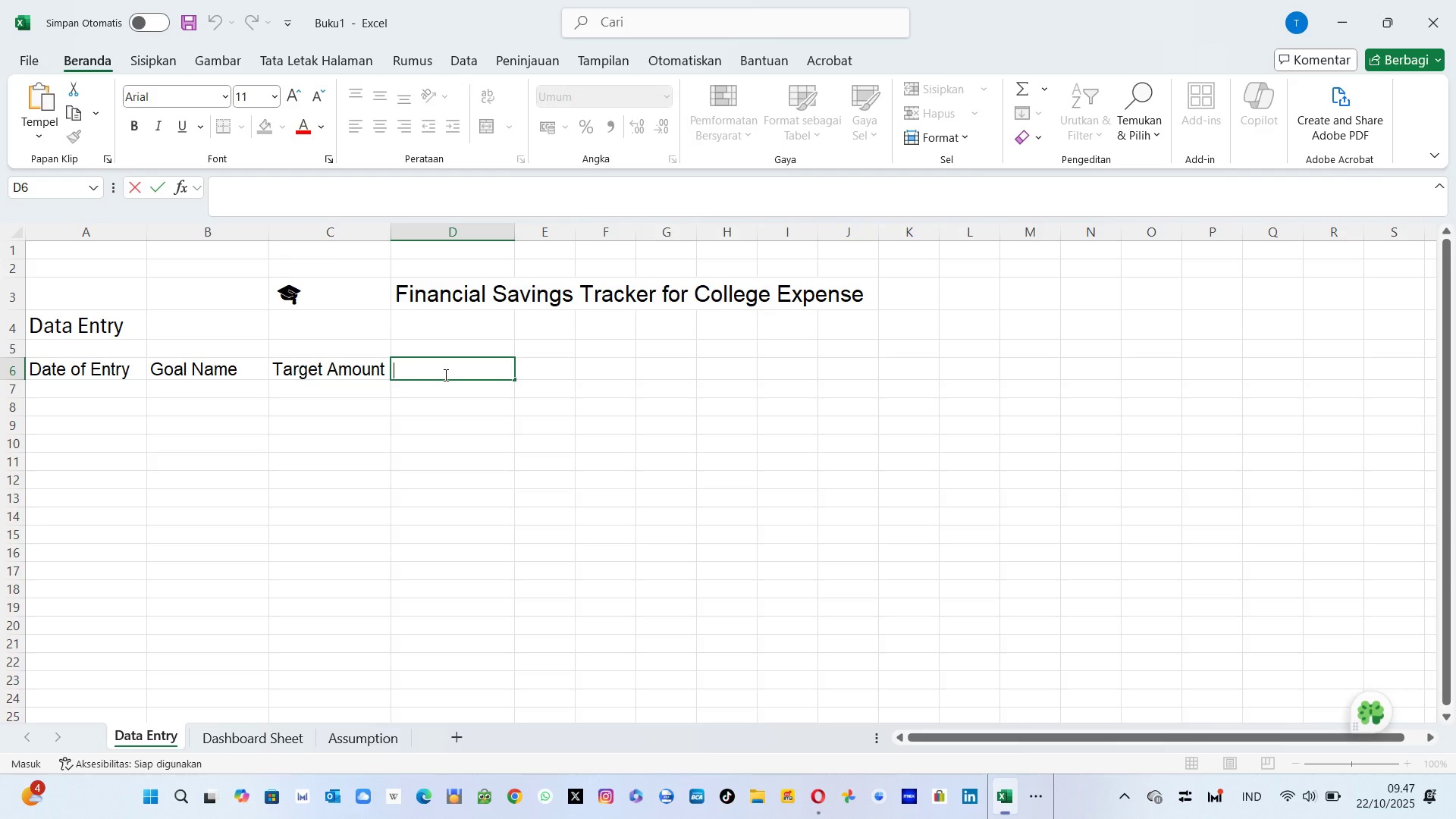 
type(Current)
key(Backspace)
key(Backspace)
key(Backspace)
key(Backspace)
key(Backspace)
key(Backspace)
key(Backspace)
key(Backspace)
 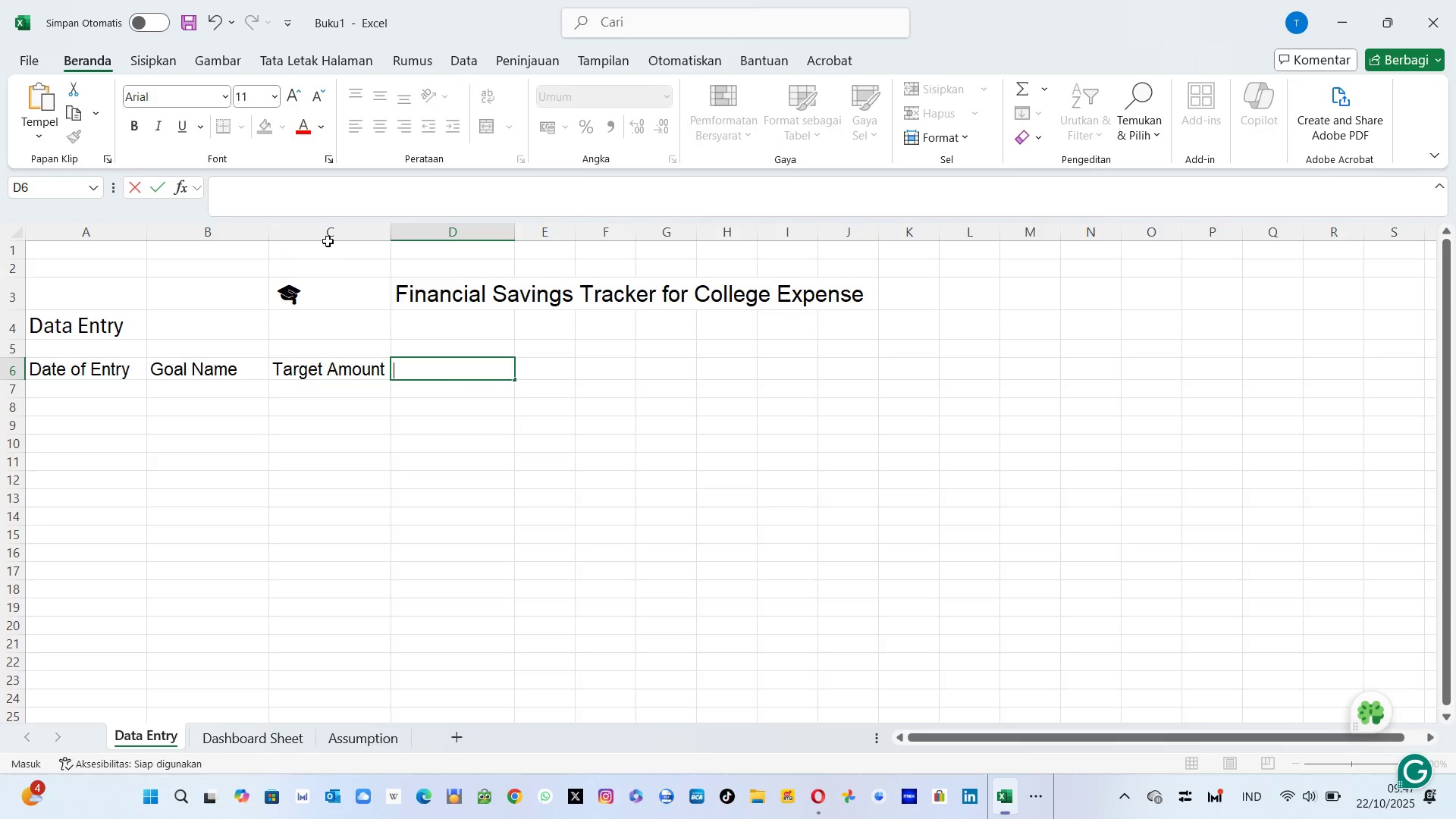 
hold_key(key=Space, duration=0.34)
 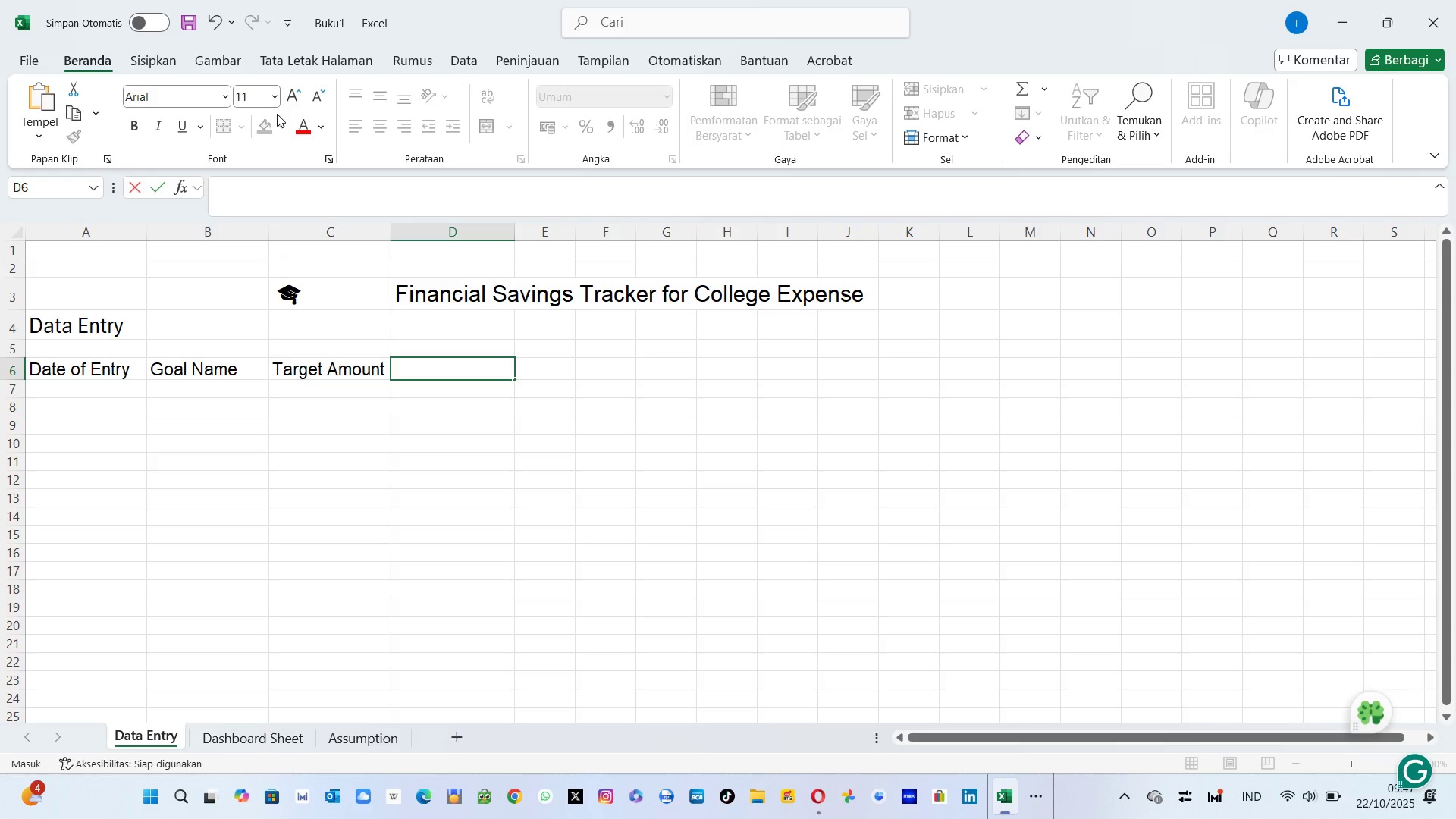 
left_click([261, 105])
 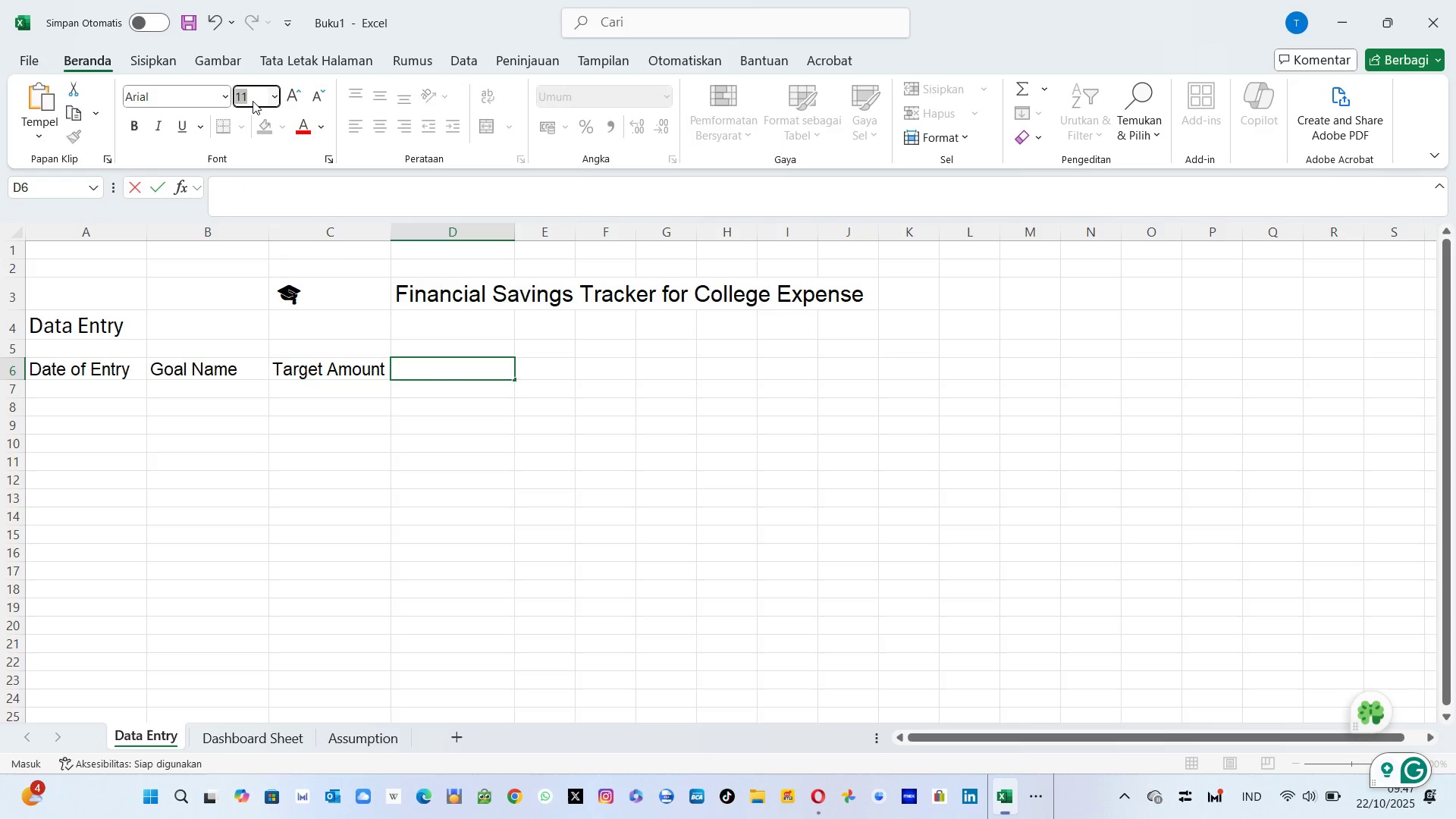 
left_click([253, 101])
 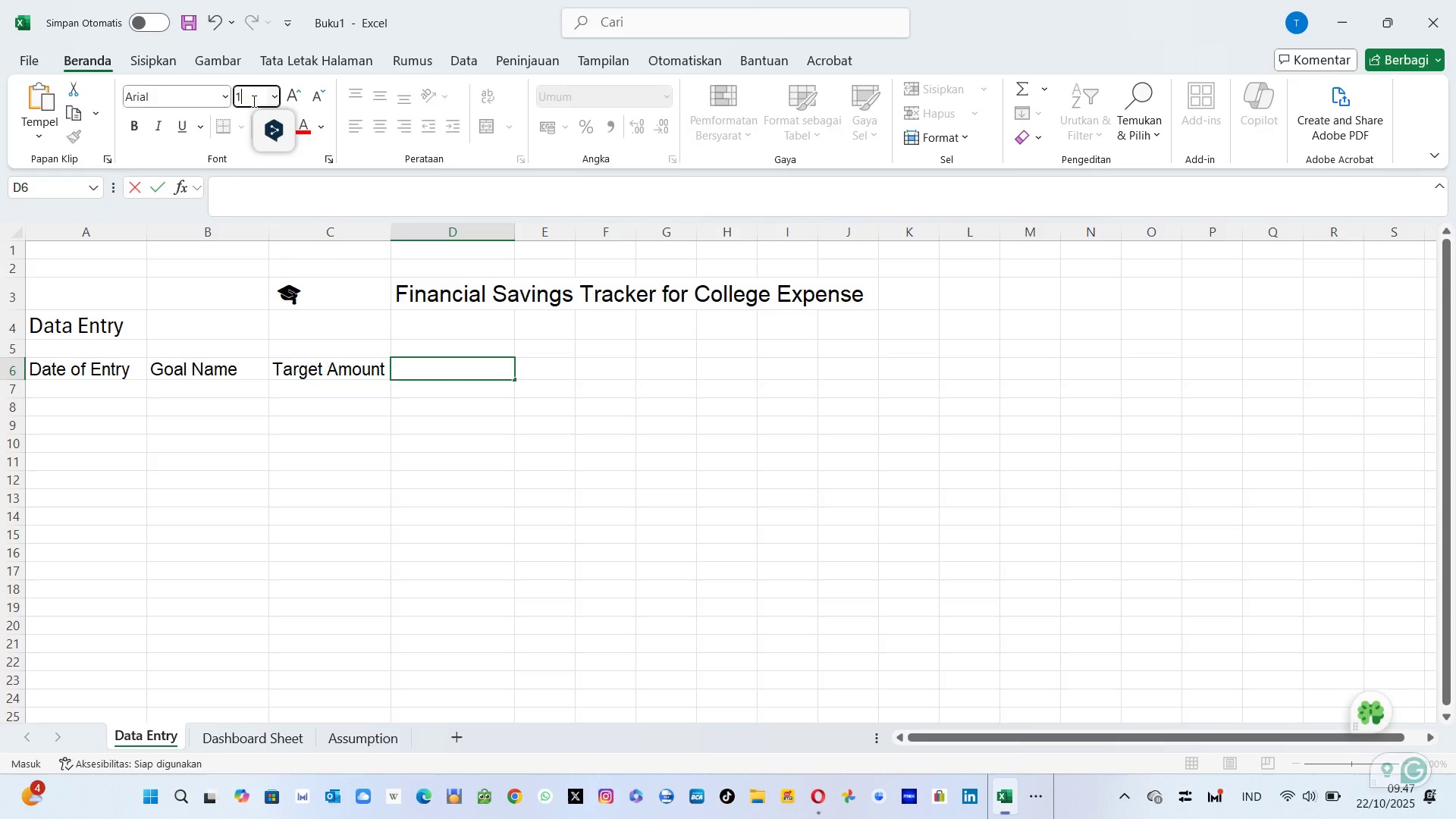 
type(14)
 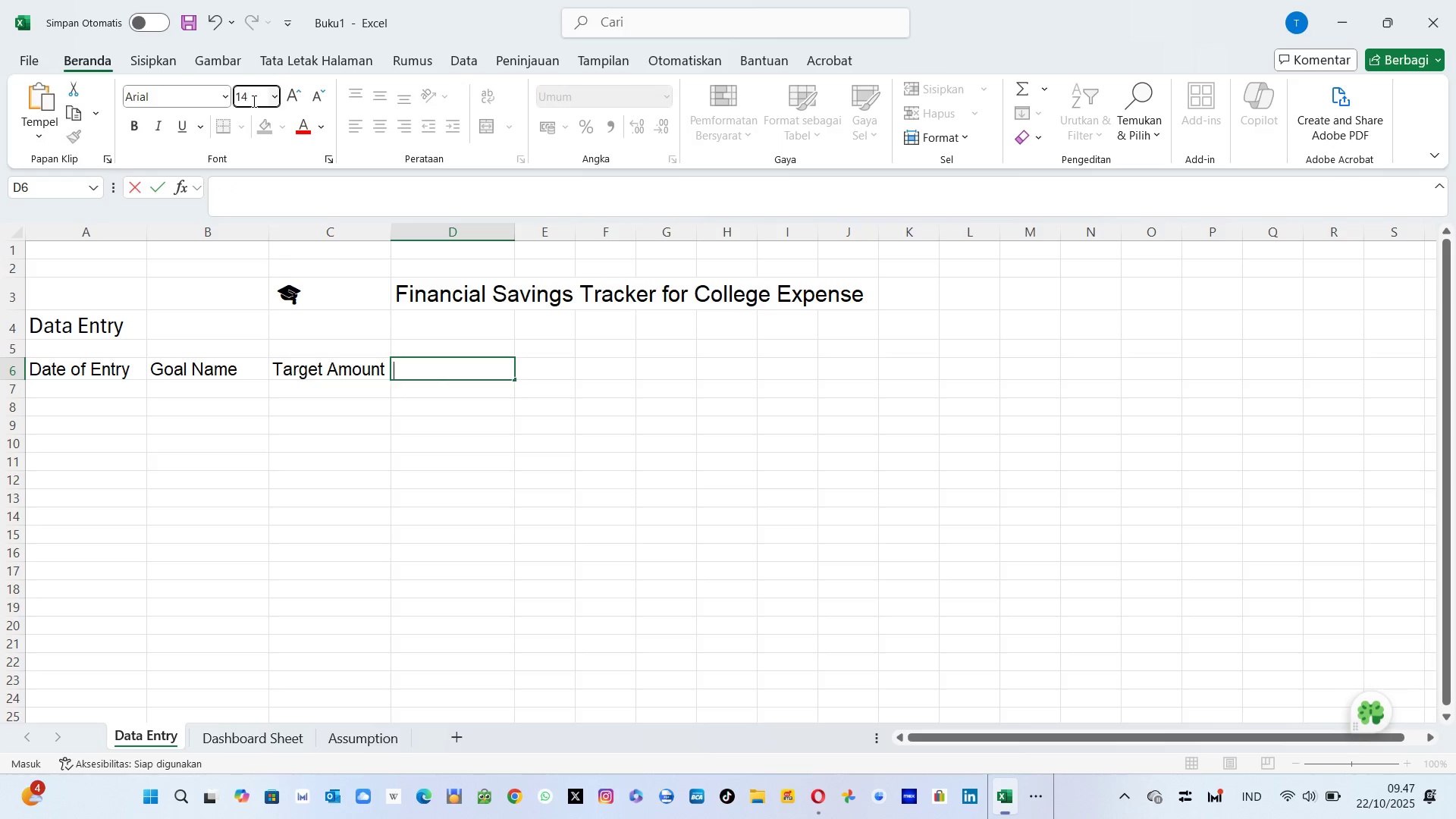 
key(Enter)
 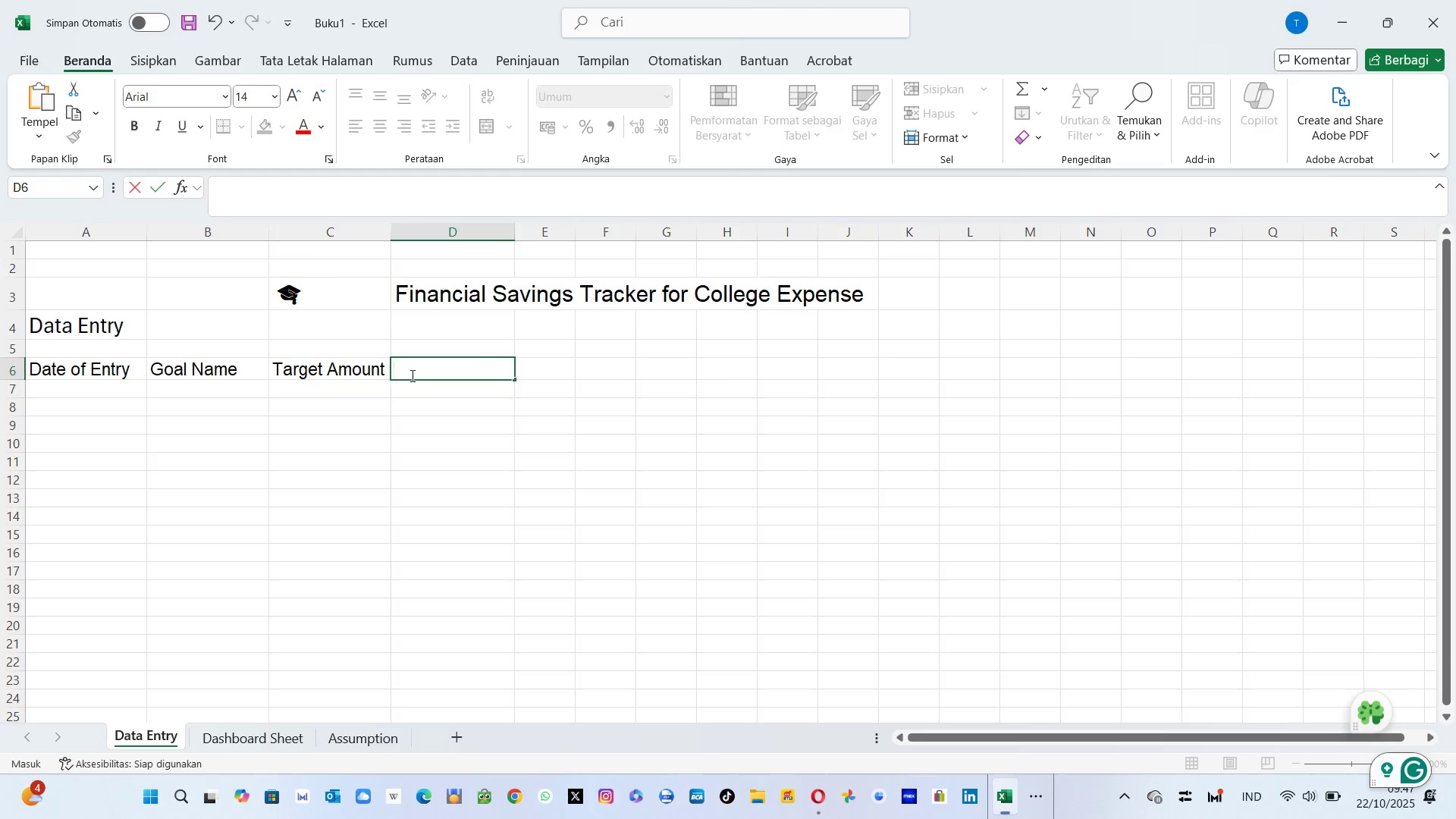 
left_click([411, 375])
 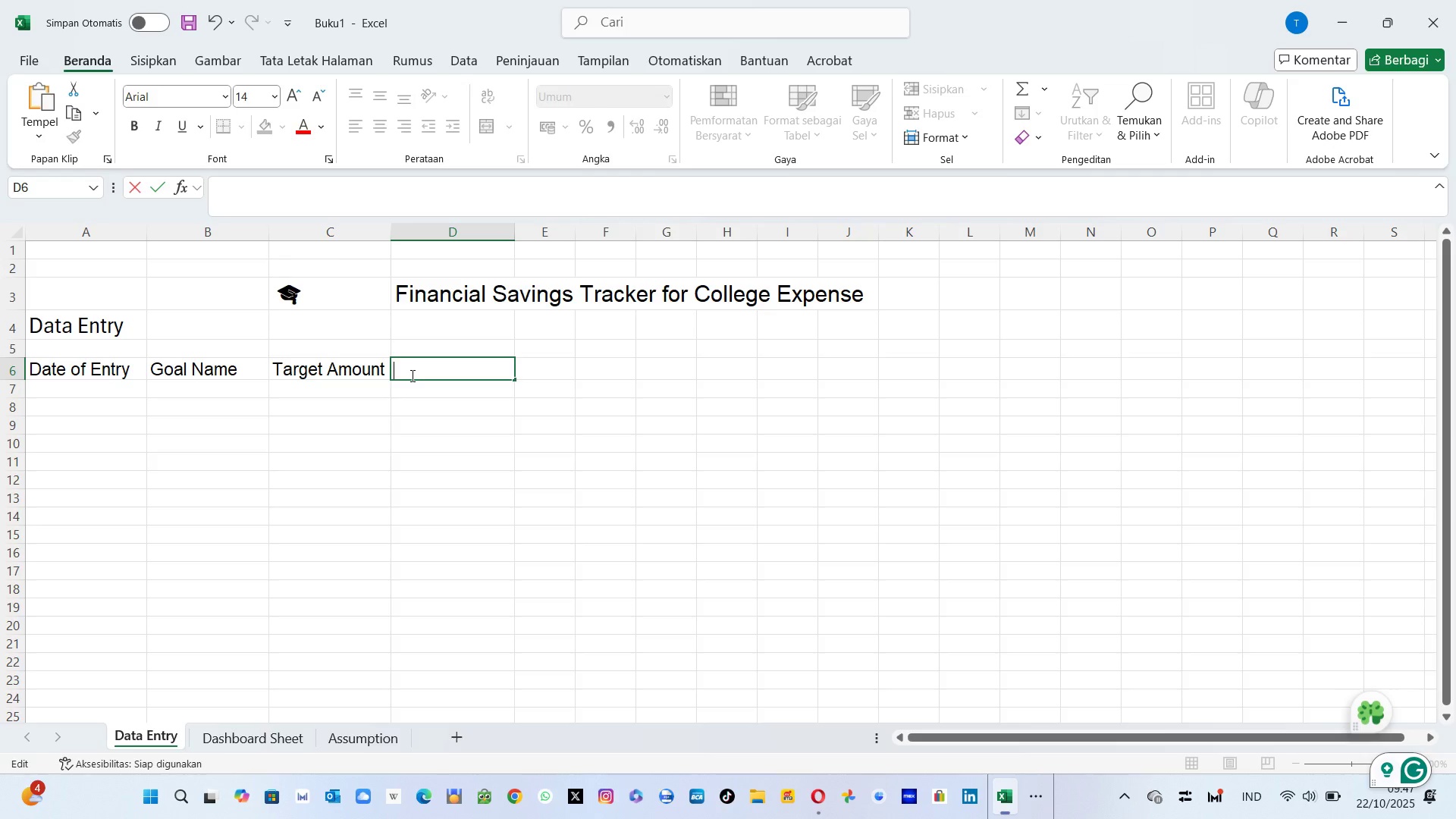 
type(CurrentSavings)
 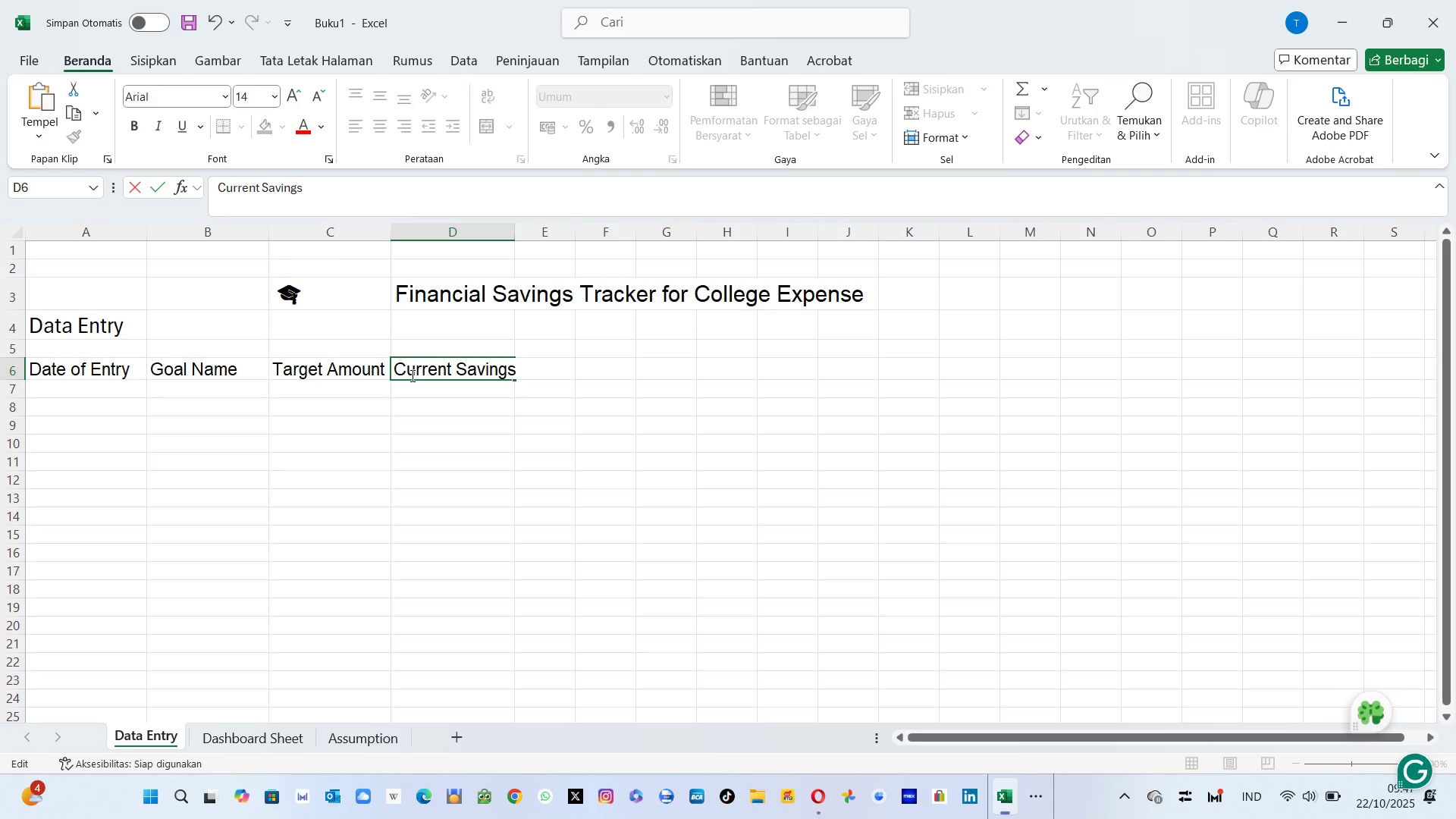 
hold_key(key=Space, duration=0.3)
 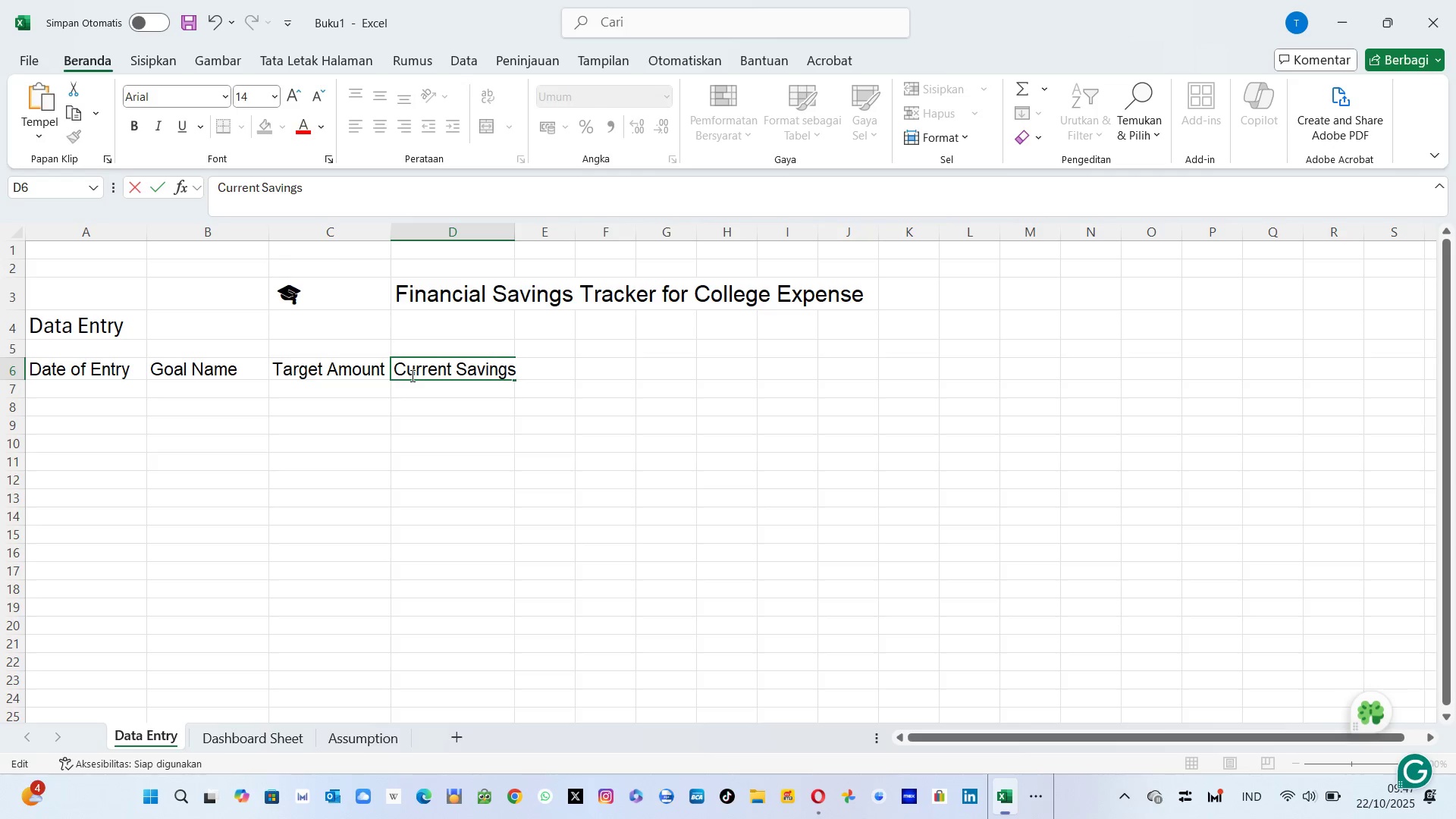 
key(ArrowRight)
 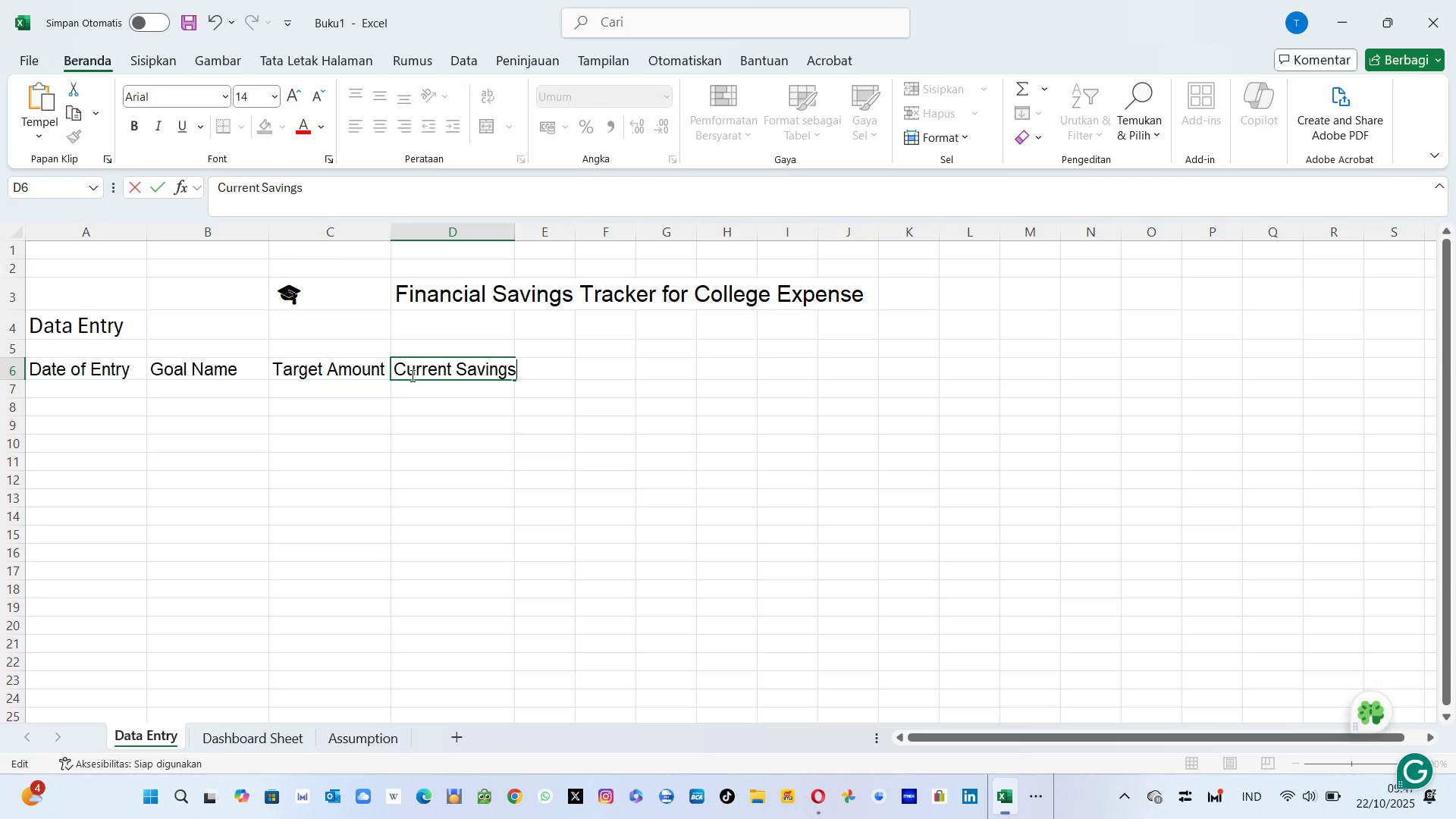 
key(ArrowRight)
 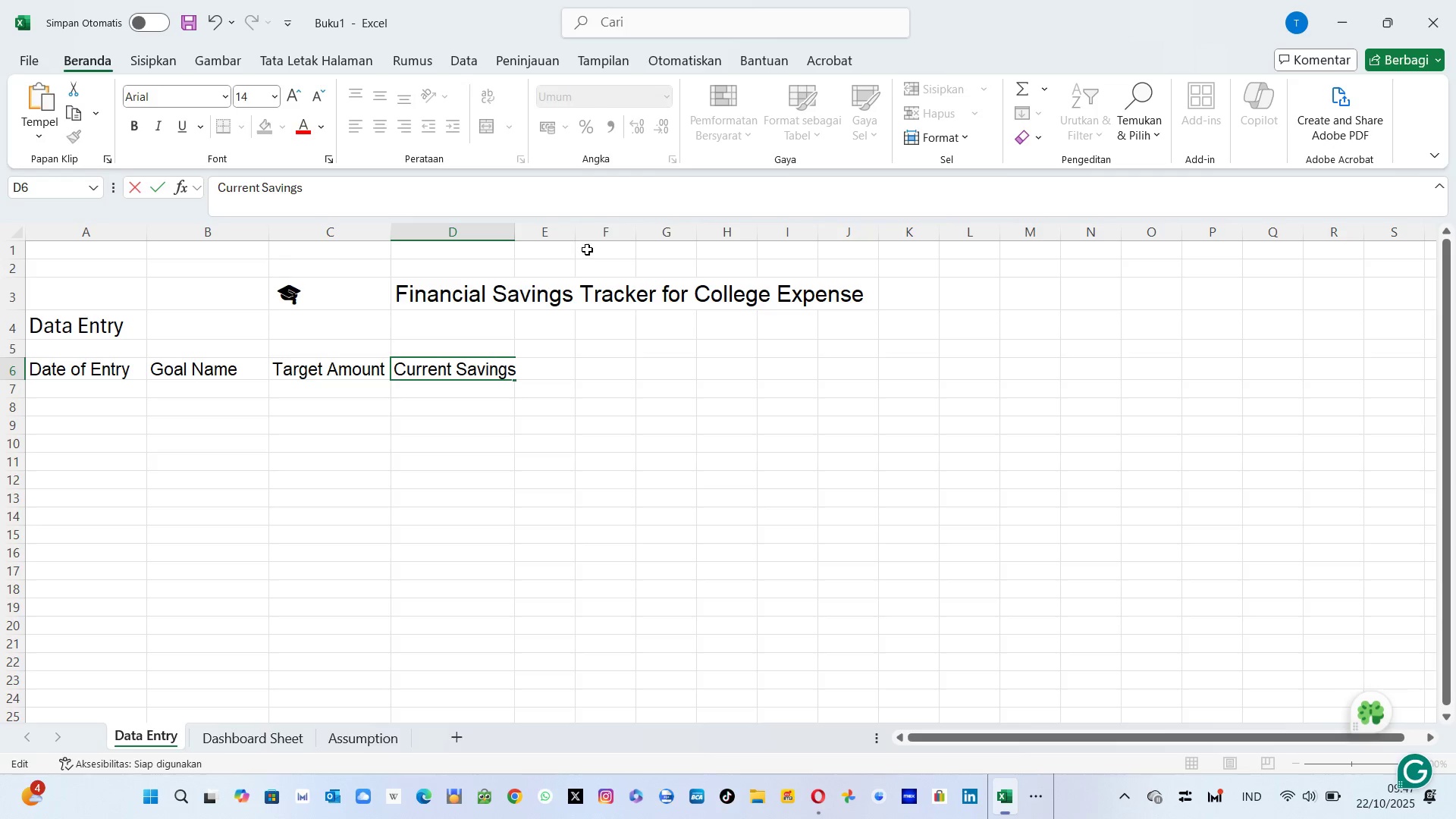 
left_click([559, 234])
 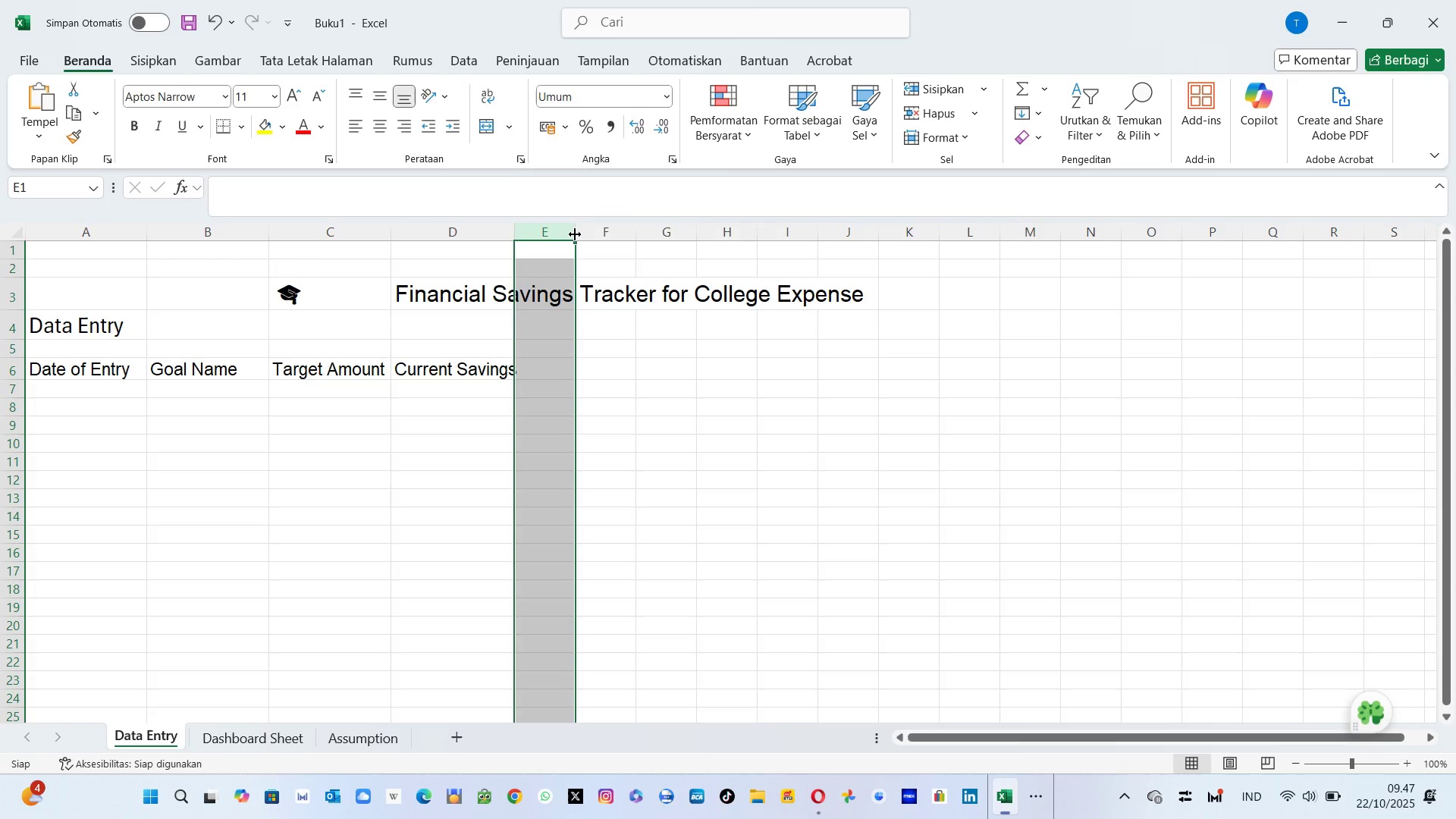 
left_click_drag(start_coordinate=[575, 234], to_coordinate=[635, 241])
 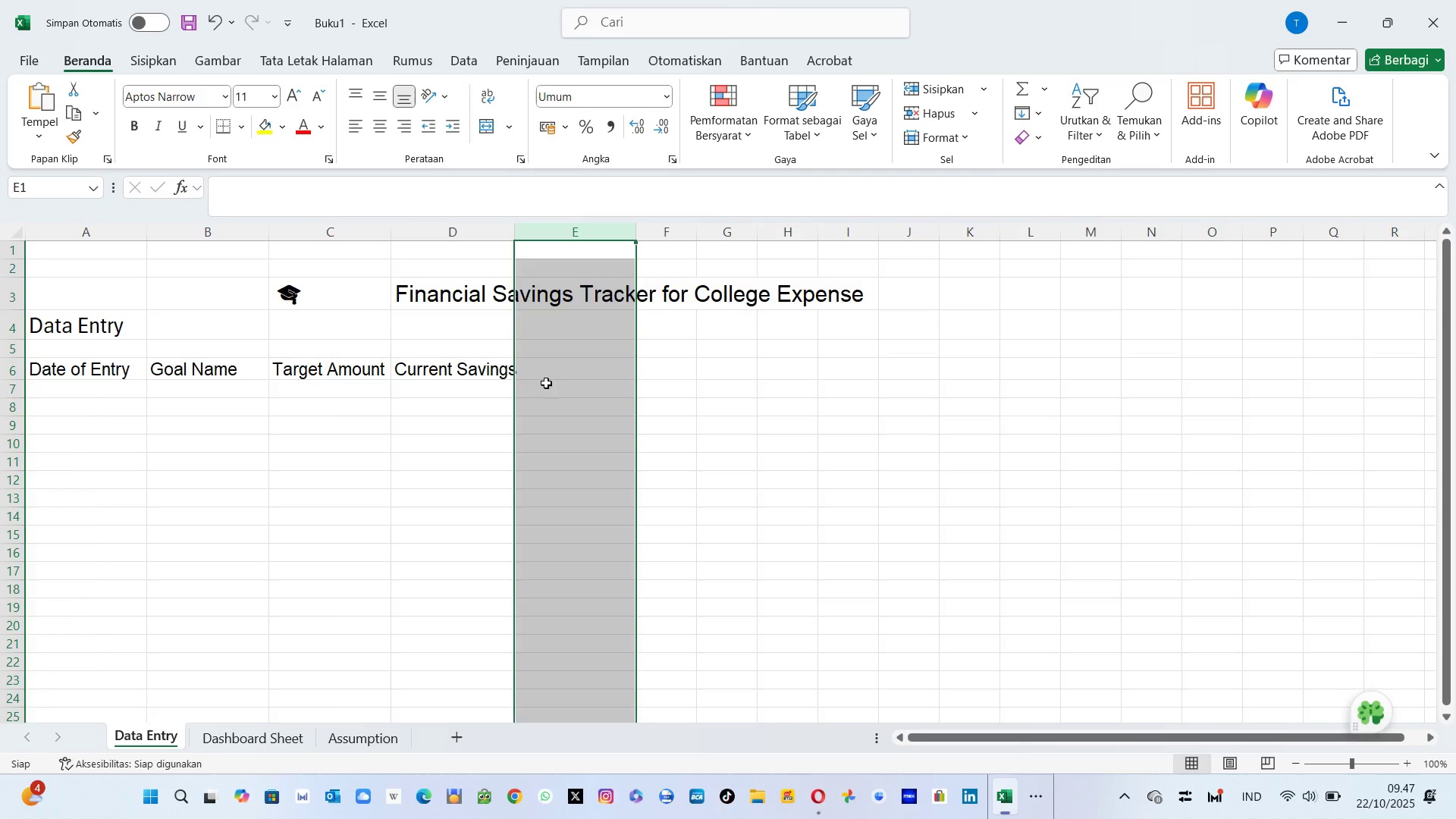 
left_click([546, 379])
 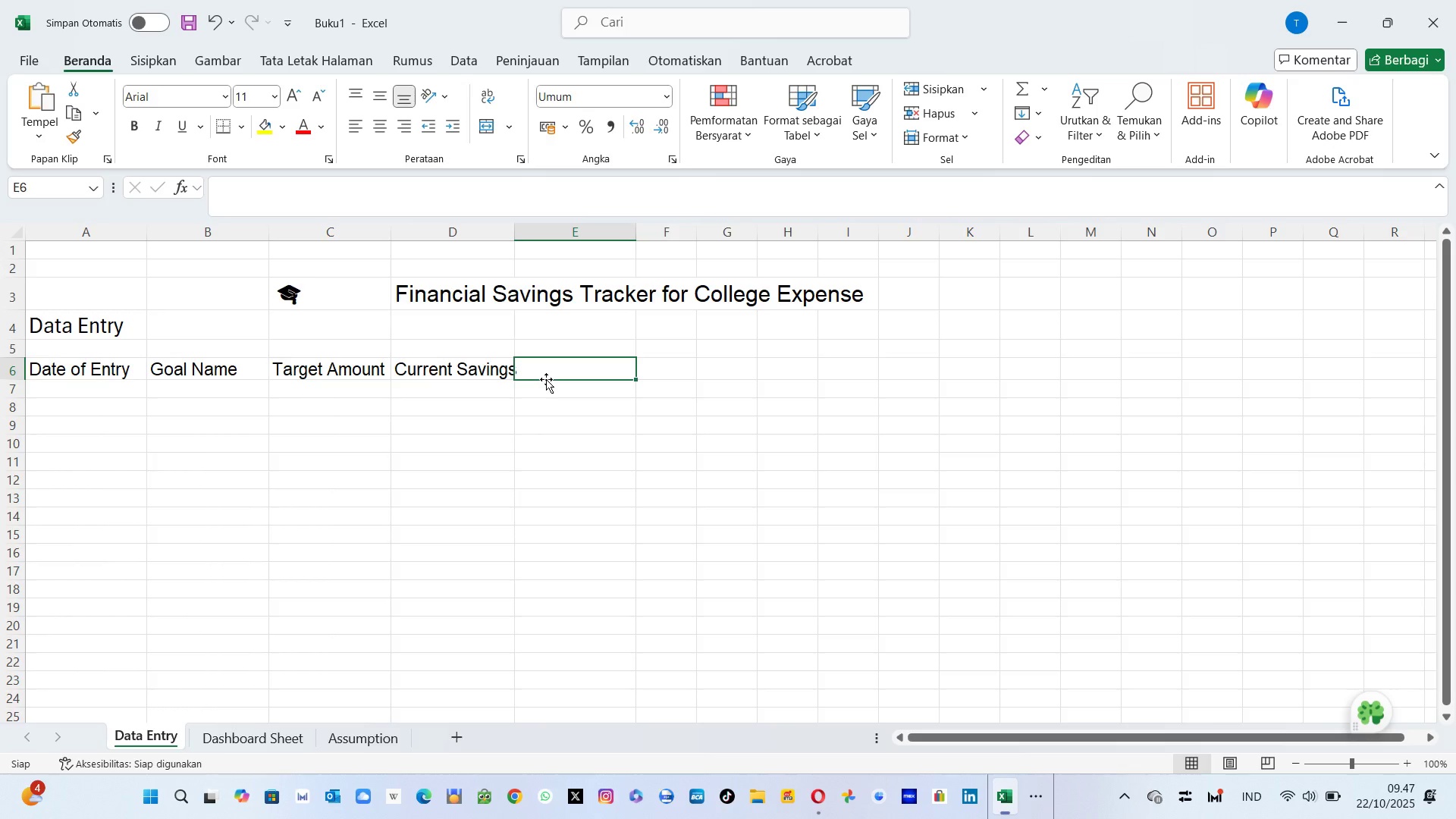 
type(Monthly Contribution)
 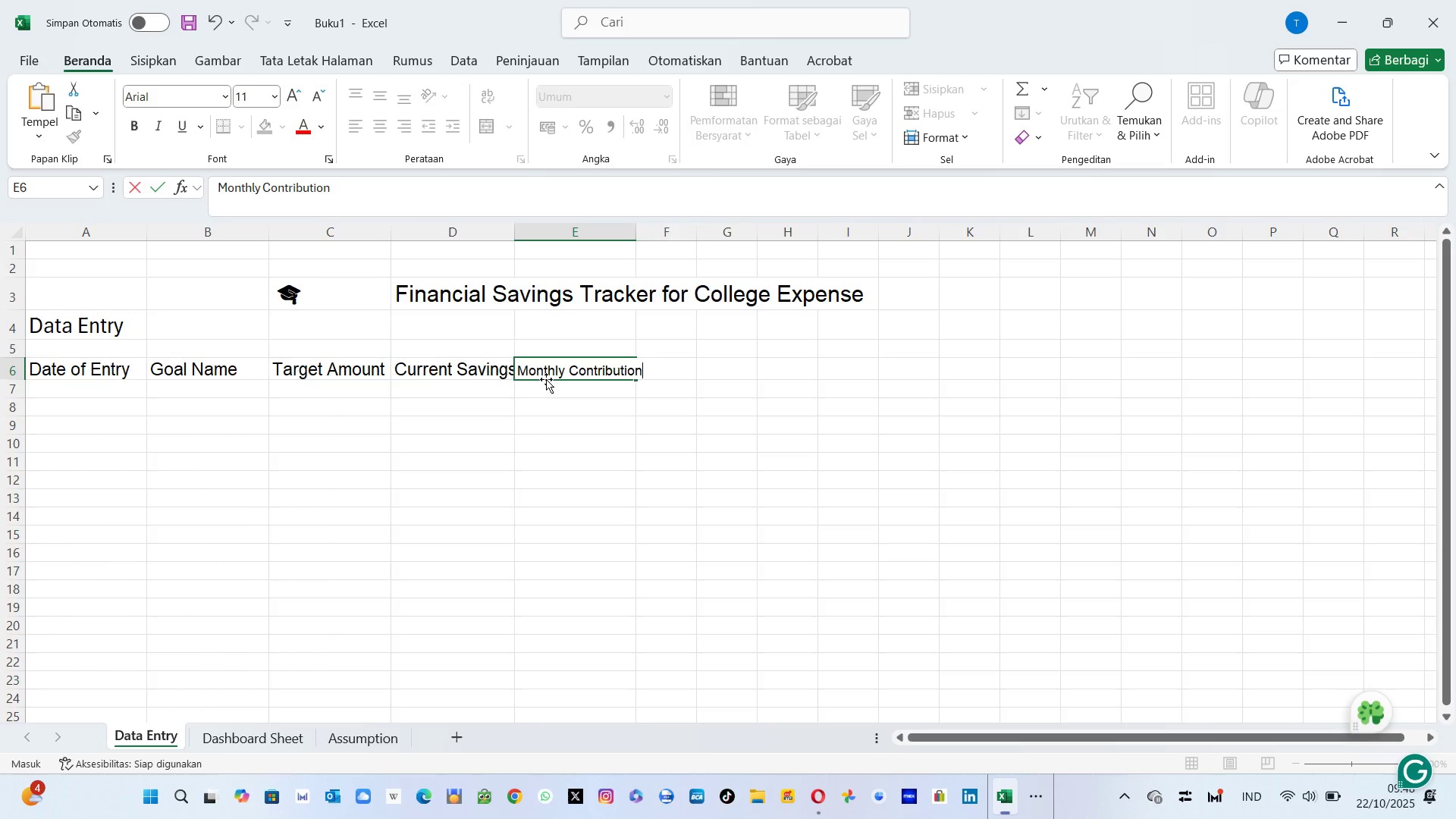 
left_click_drag(start_coordinate=[696, 237], to_coordinate=[752, 243])
 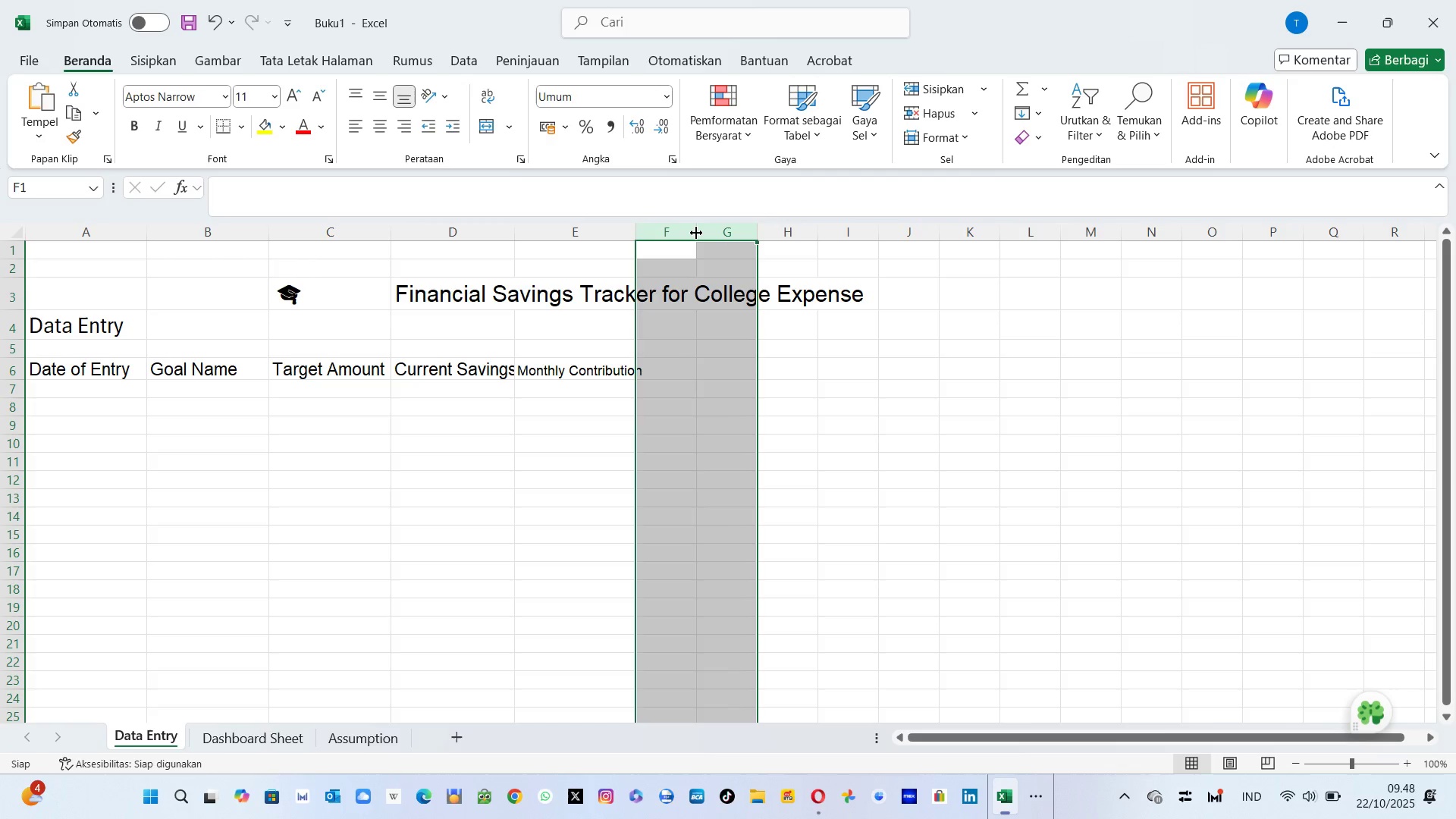 
left_click_drag(start_coordinate=[696, 233], to_coordinate=[757, 235])
 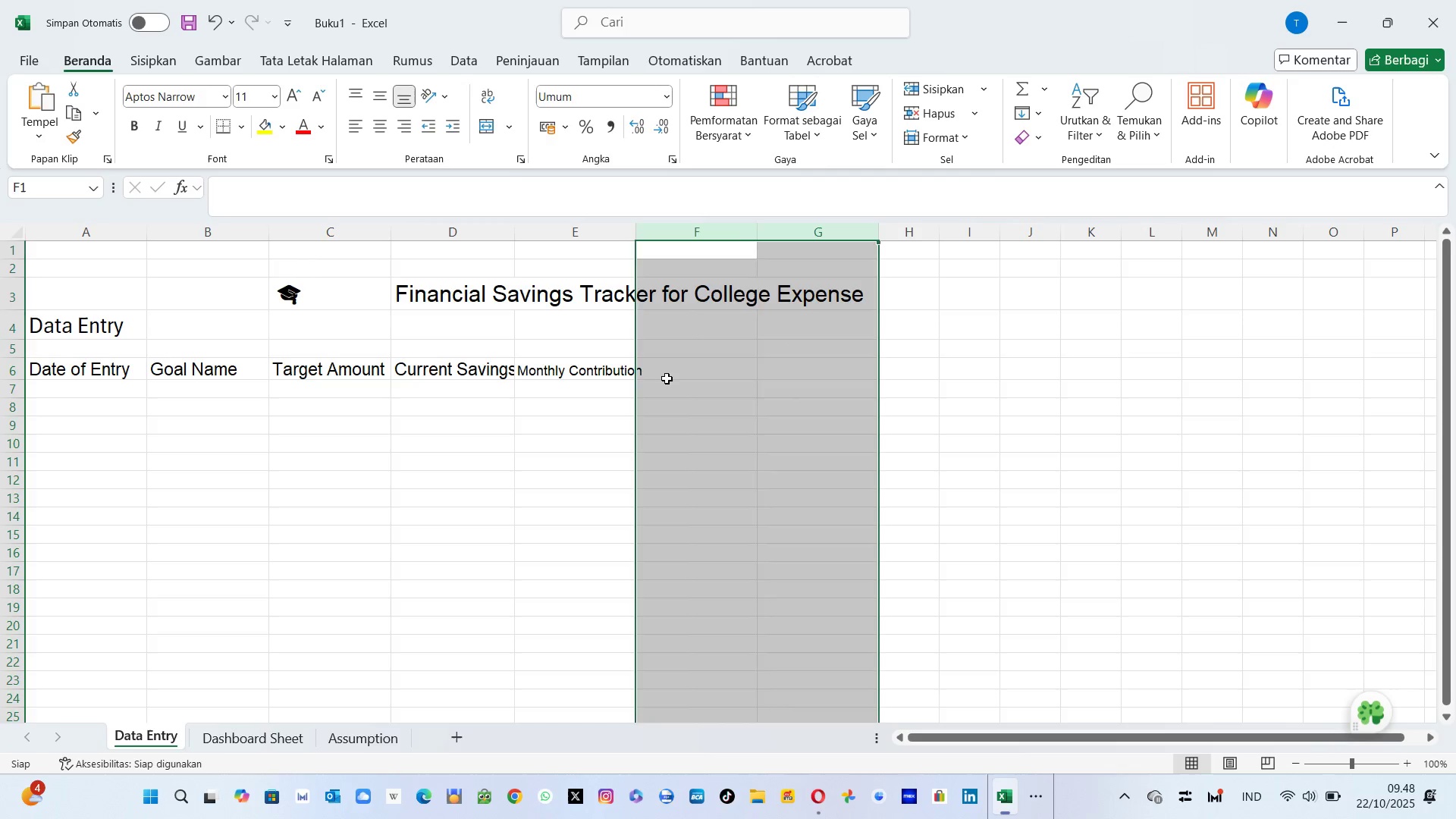 
left_click([667, 378])
 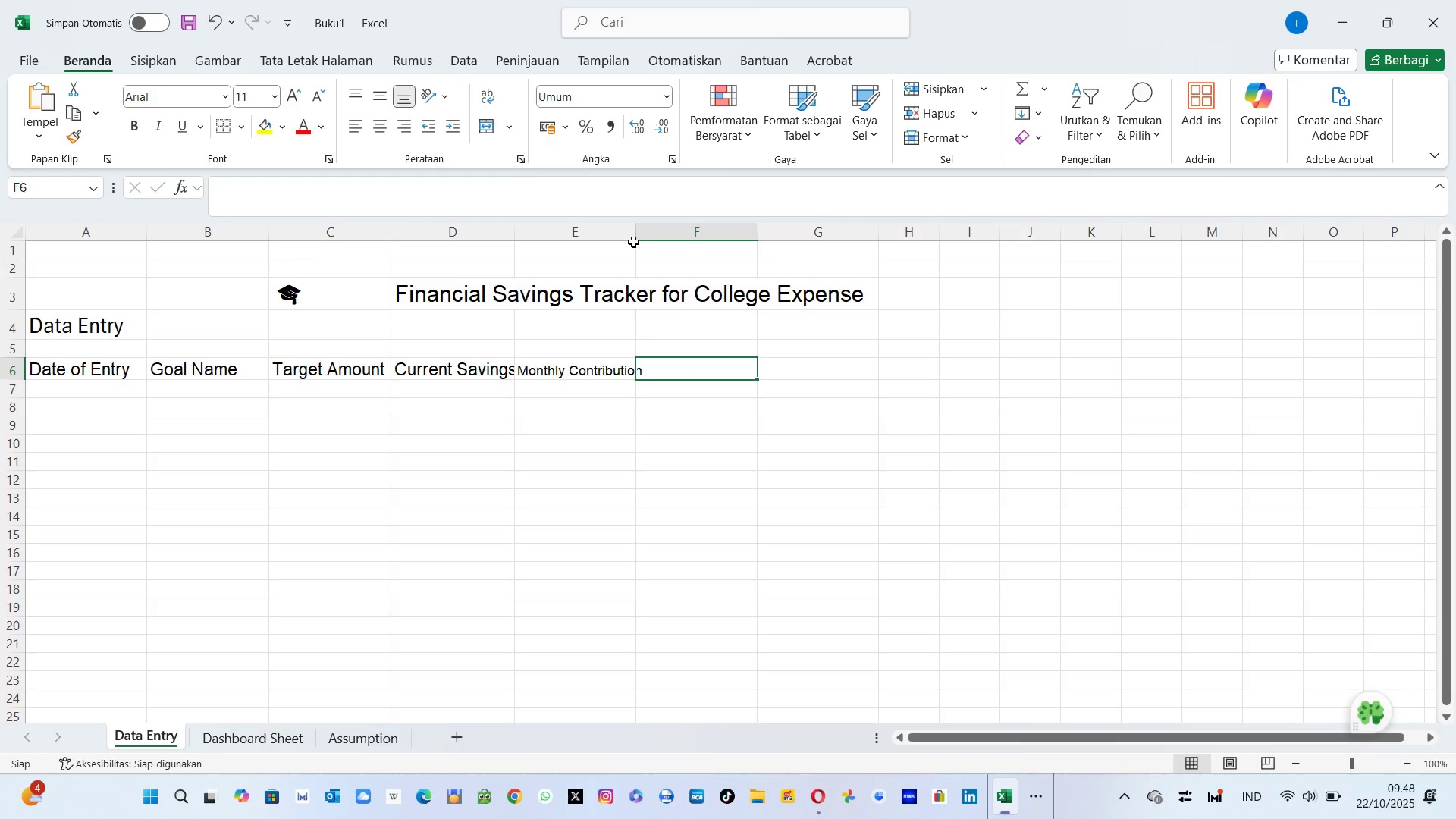 
left_click_drag(start_coordinate=[635, 237], to_coordinate=[693, 236])
 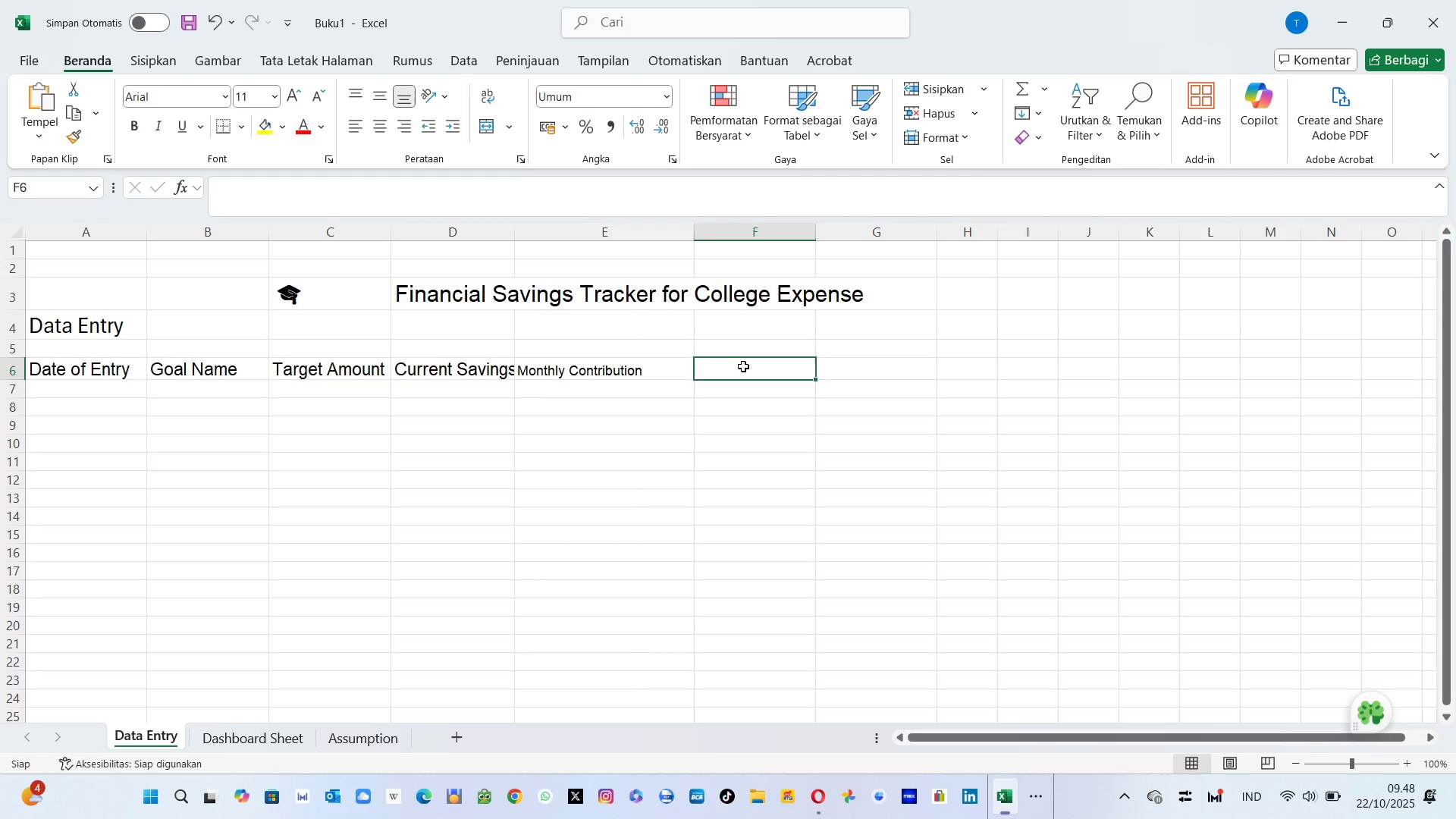 
left_click([742, 372])
 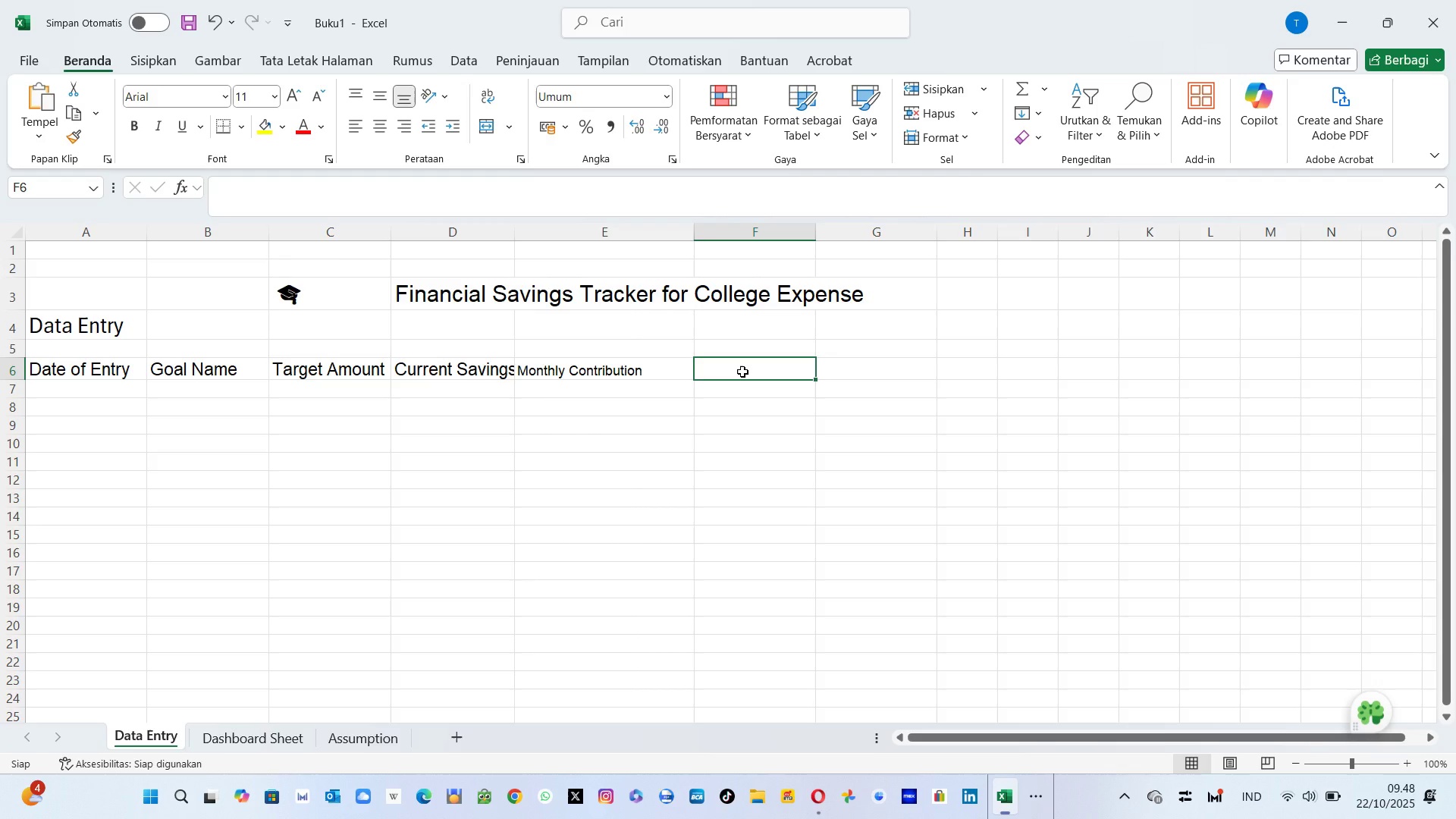 
wait(5.43)
 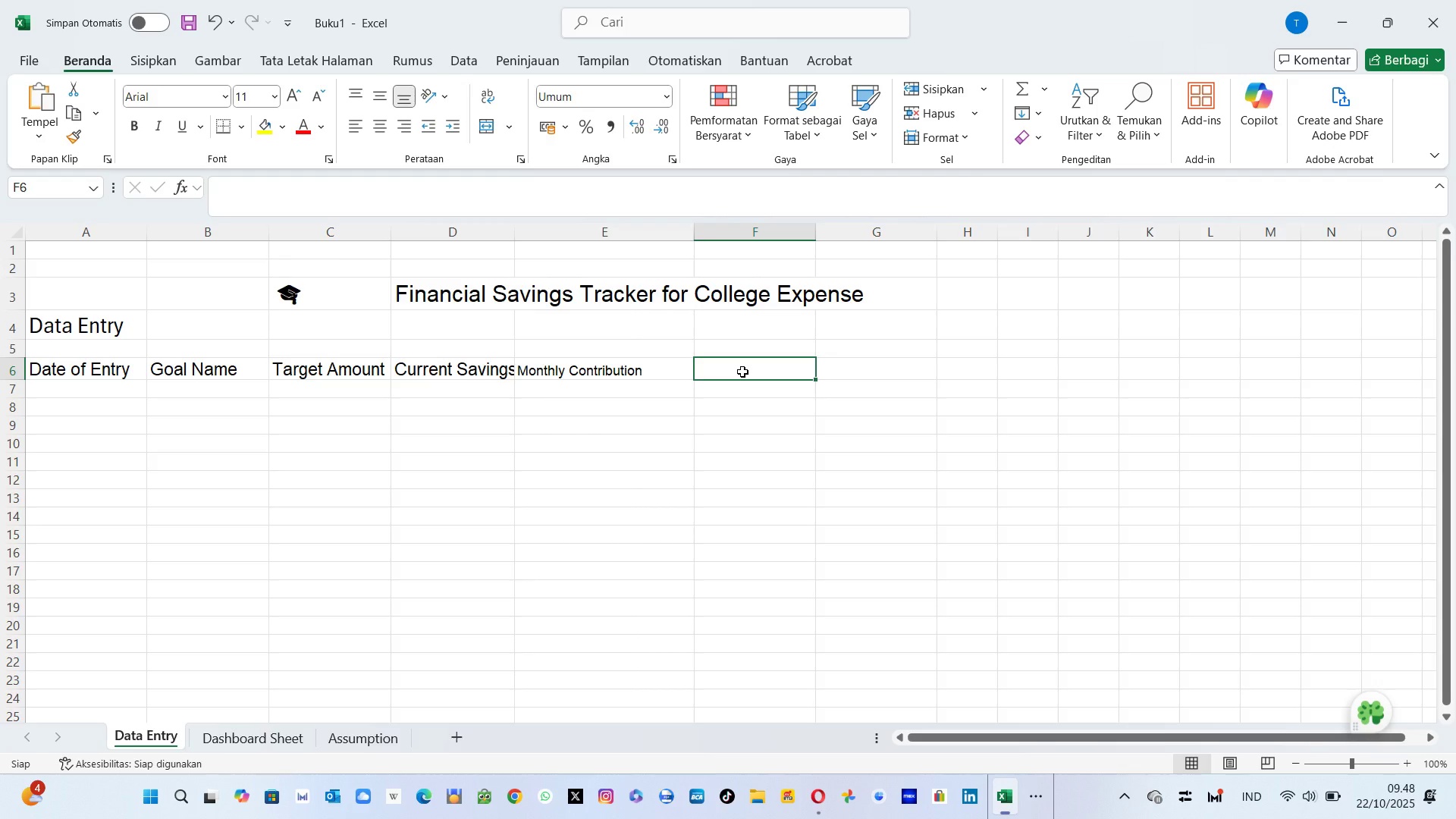 
type(Progress (%))
 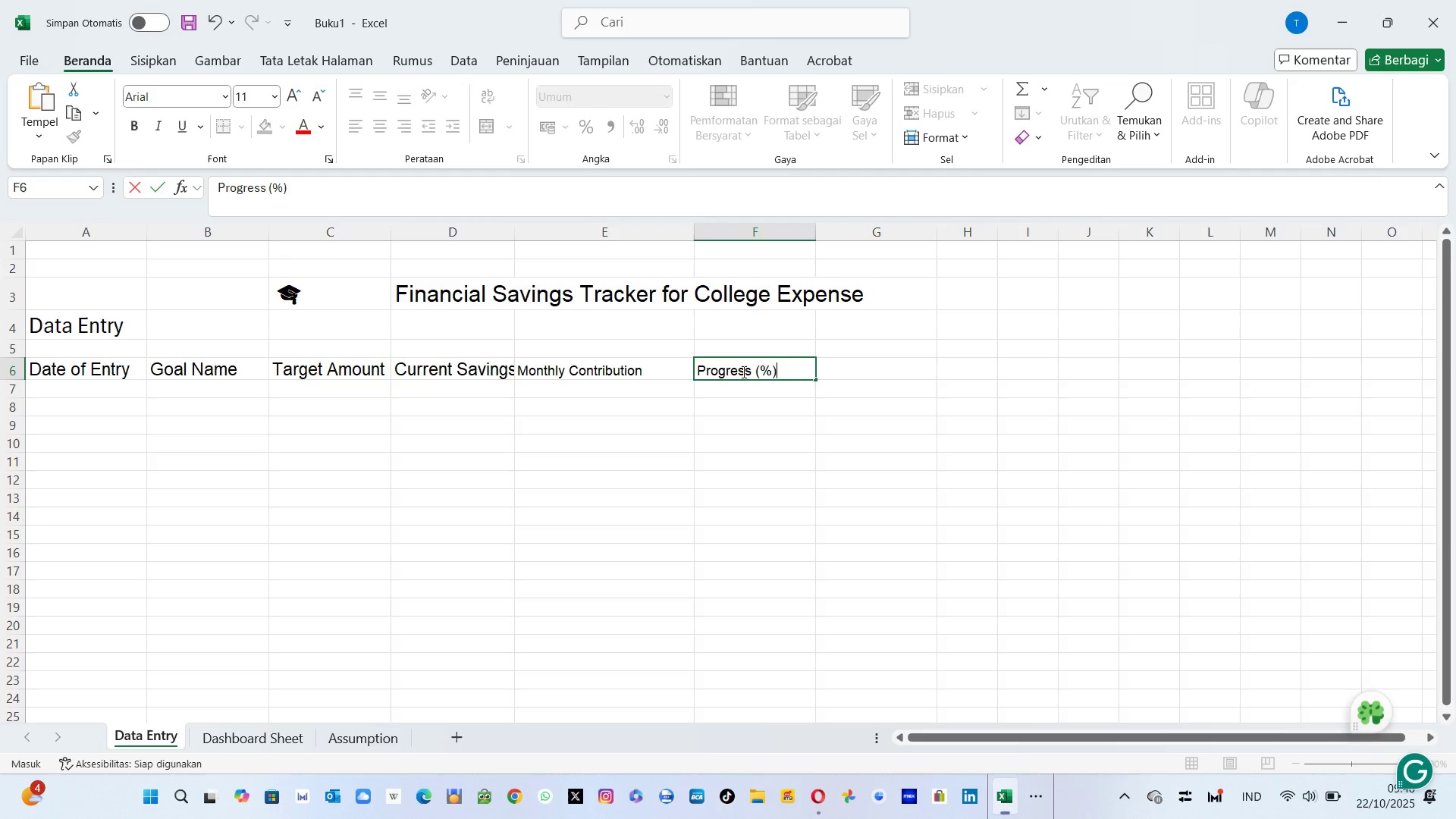 
left_click([849, 380])
 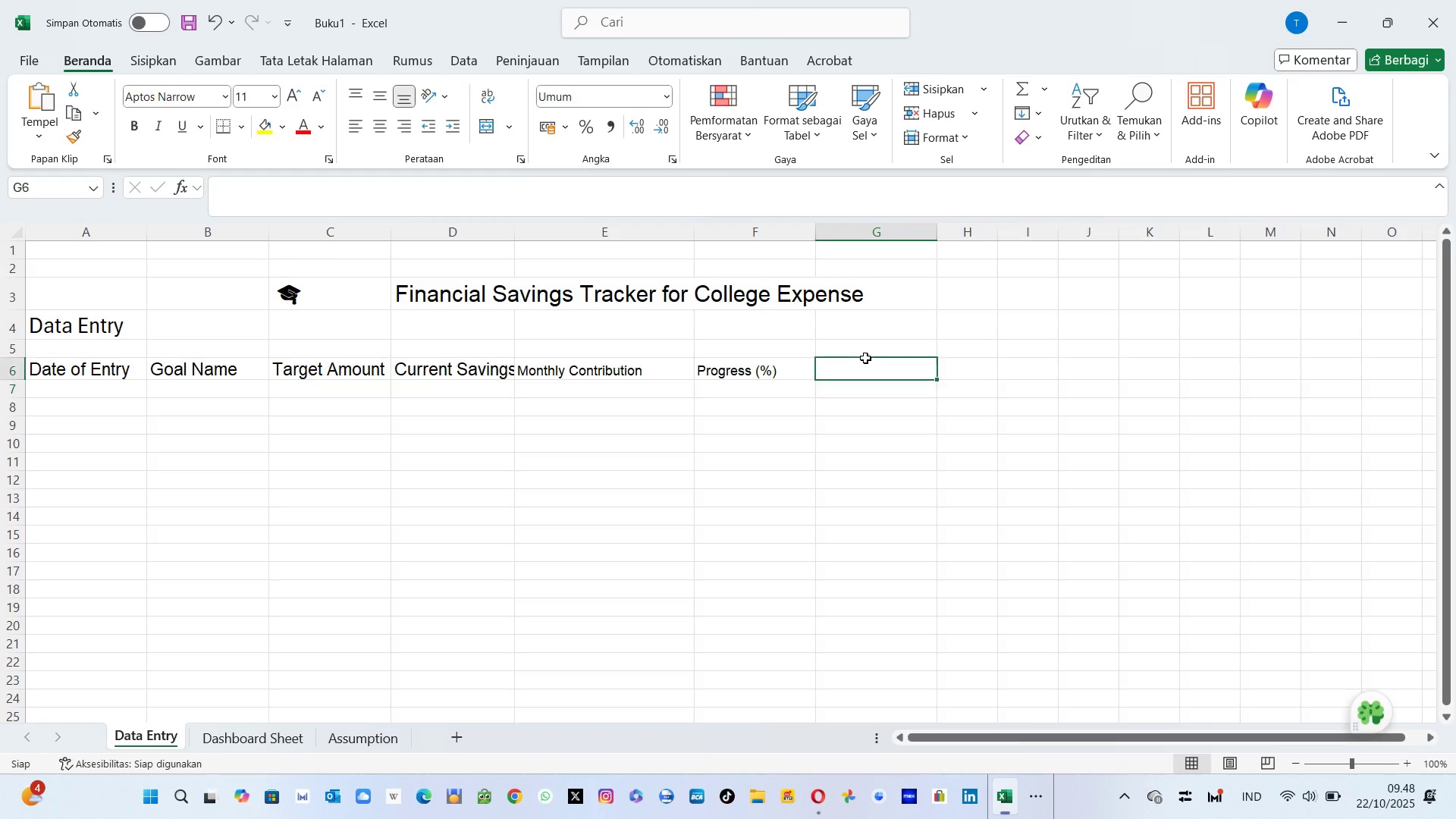 
left_click([865, 358])
 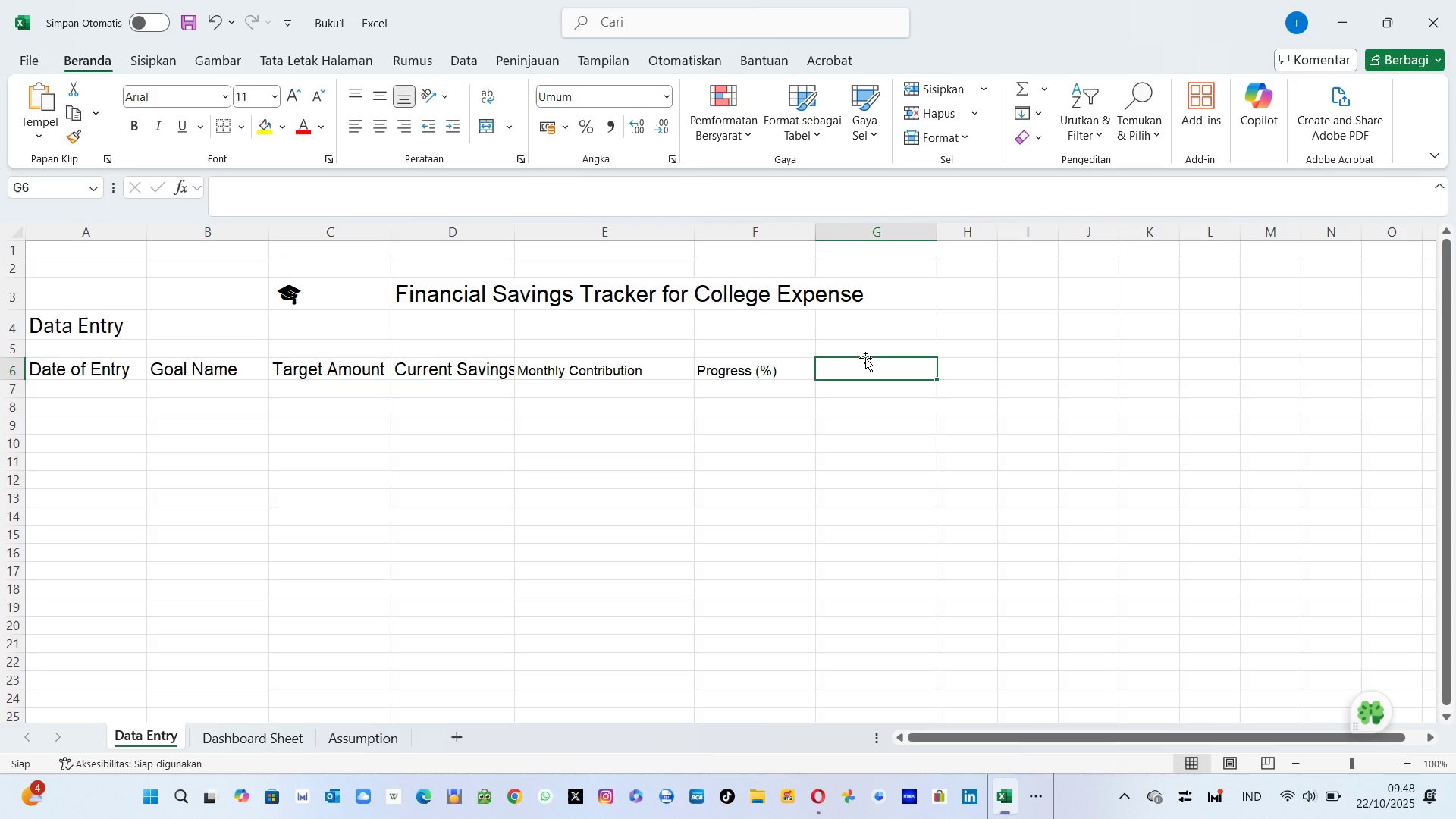 
type(Month Goal)
 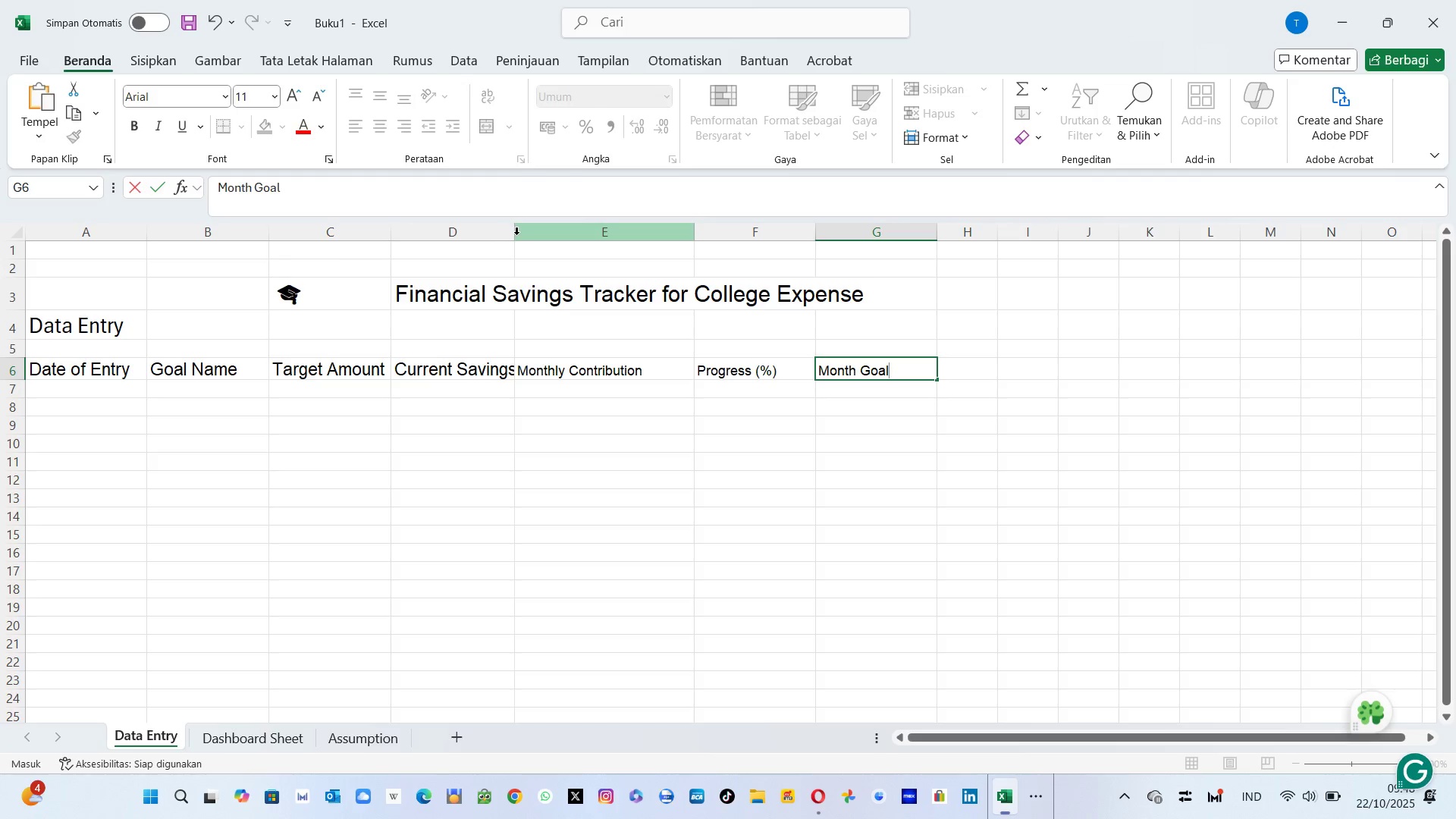 
wait(6.99)
 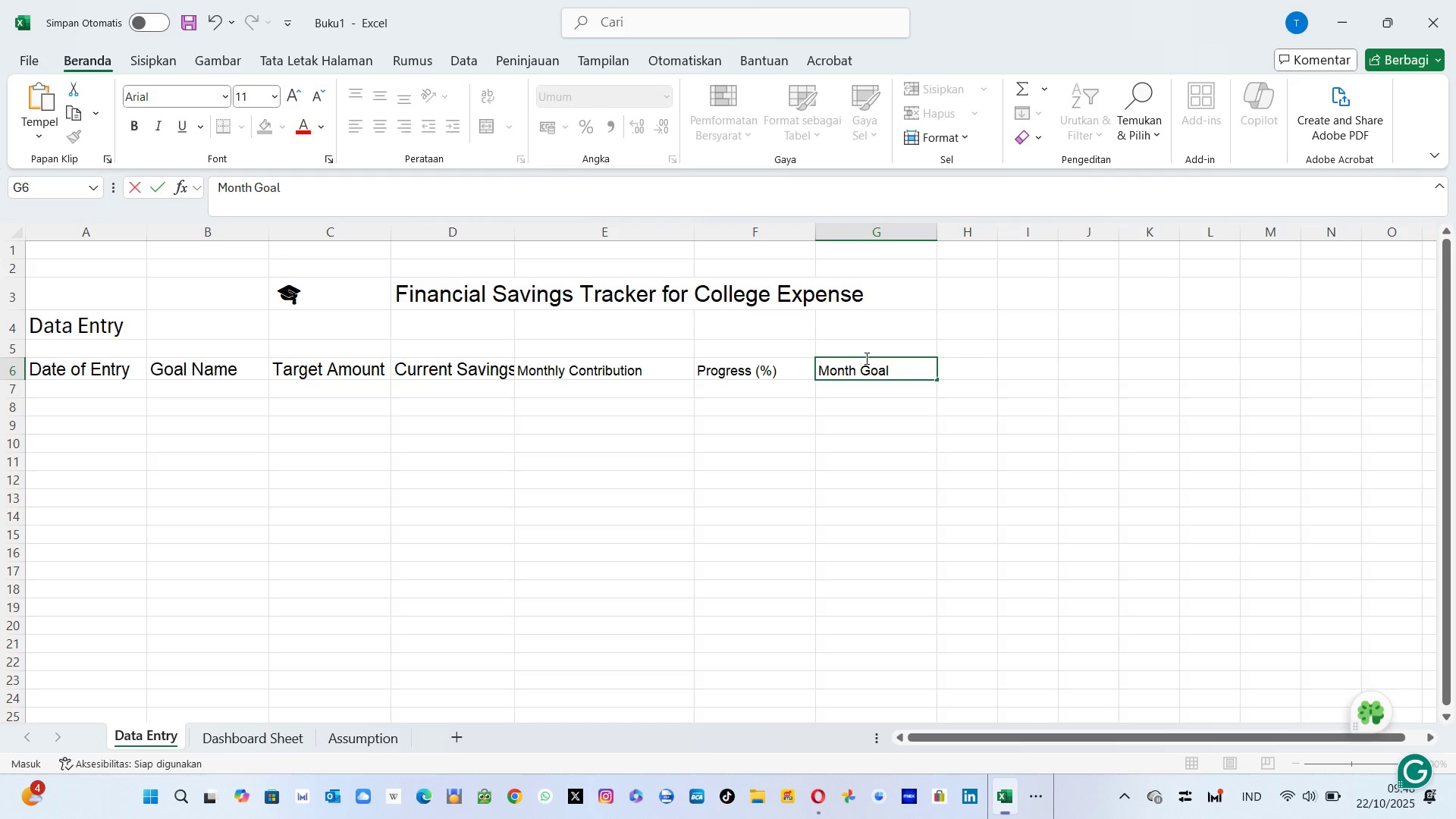 
left_click([483, 238])
 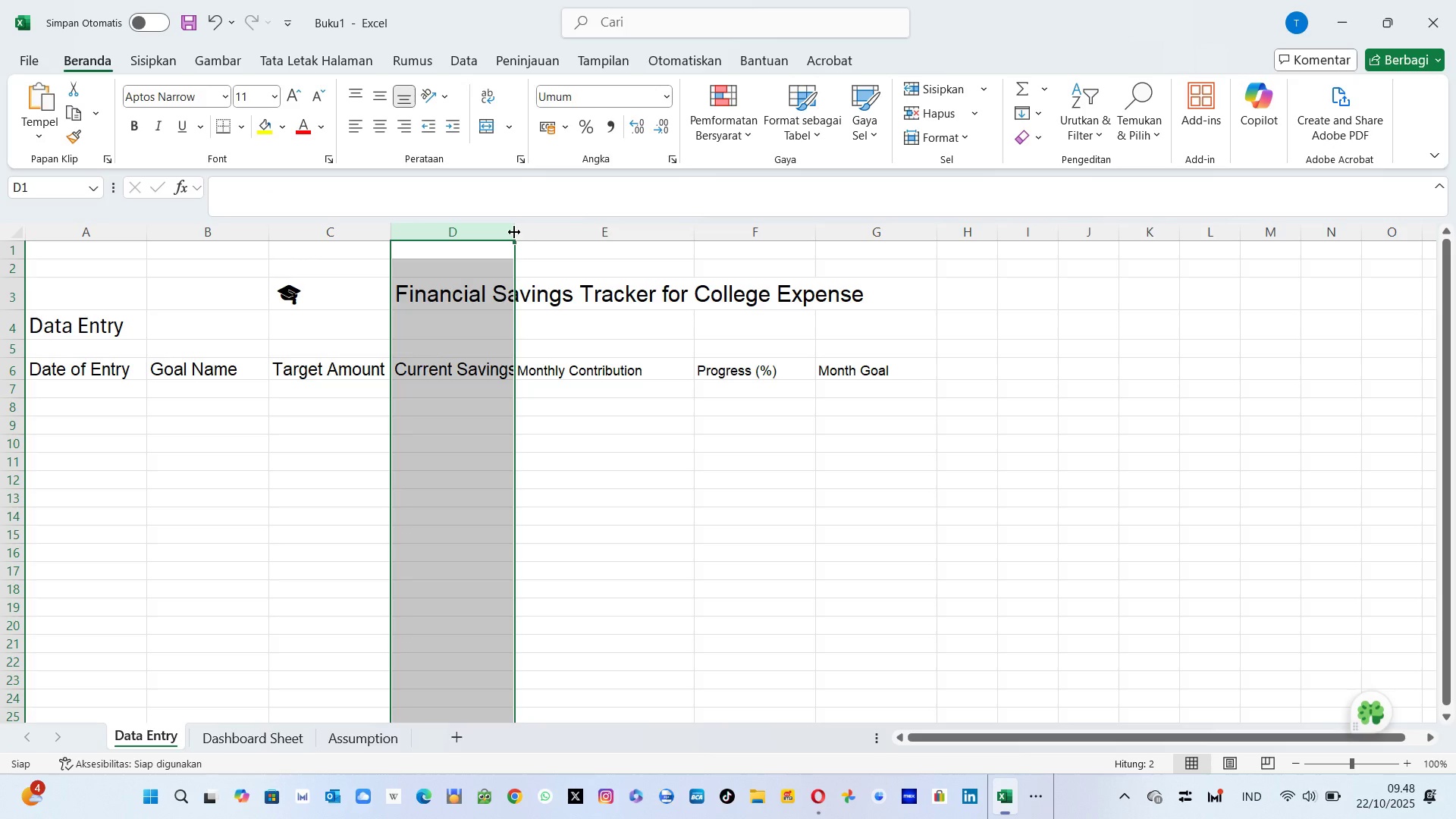 
left_click_drag(start_coordinate=[514, 231], to_coordinate=[605, 234])
 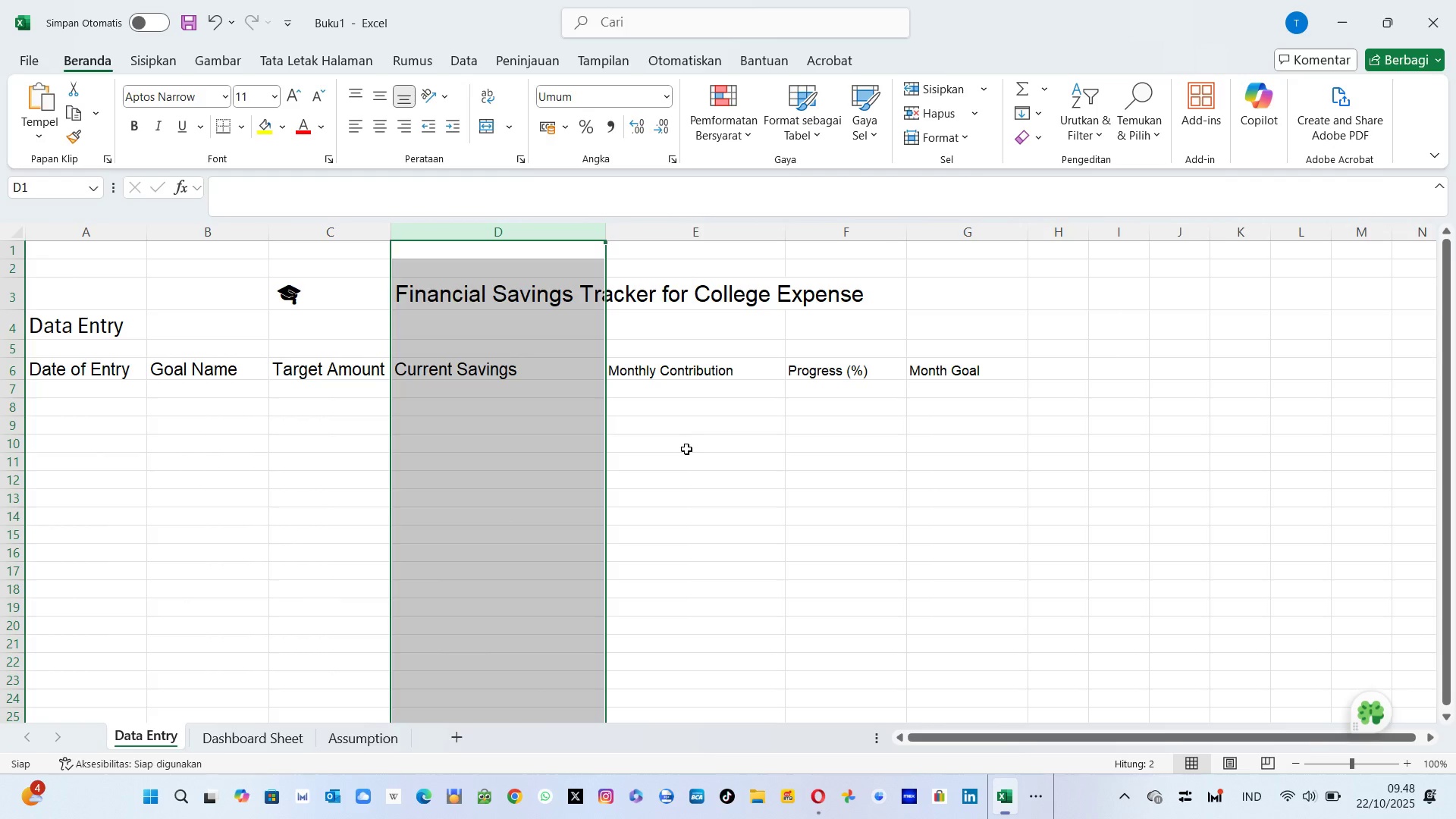 
left_click([701, 444])
 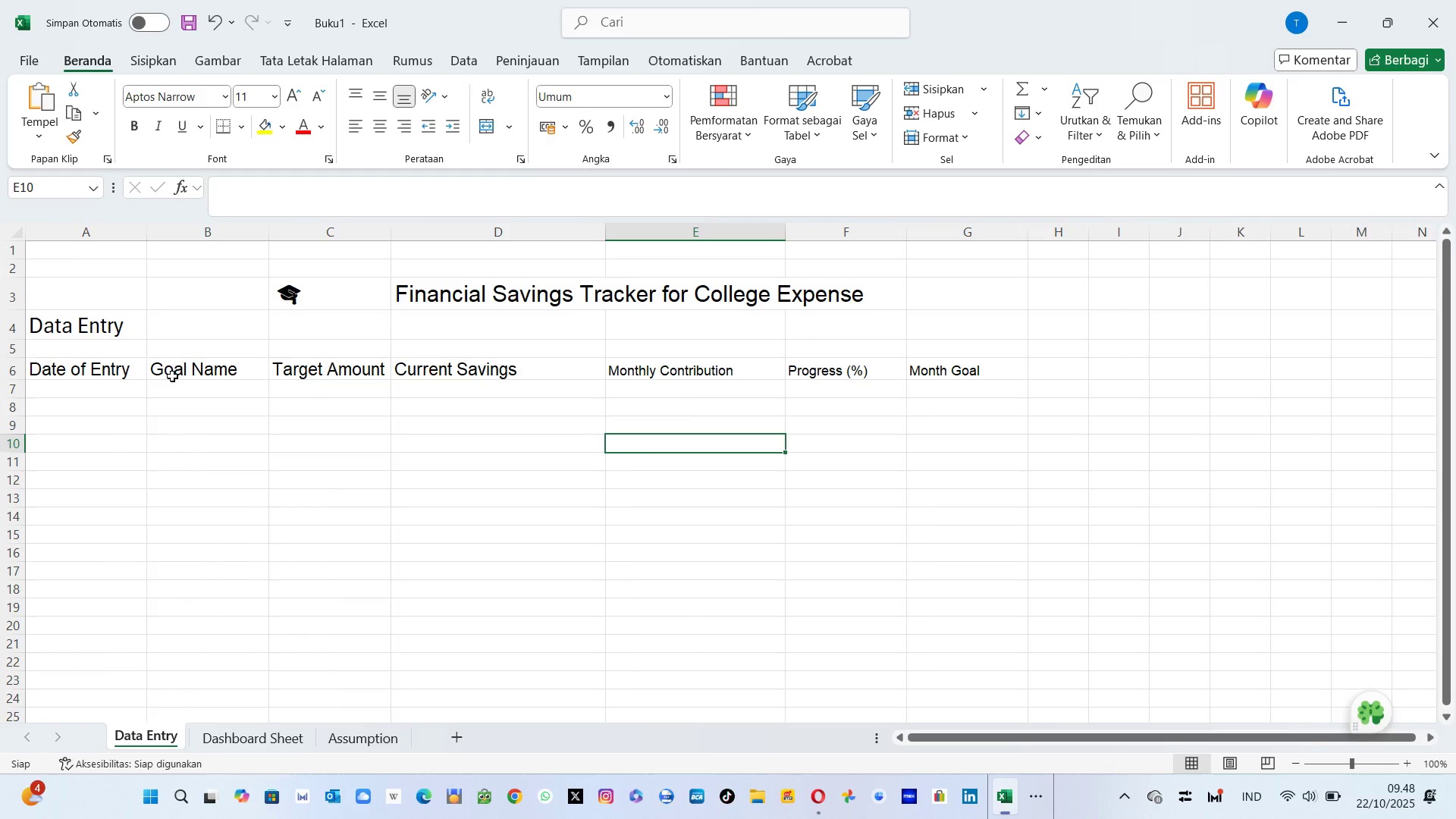 
left_click_drag(start_coordinate=[172, 375], to_coordinate=[831, 370])
 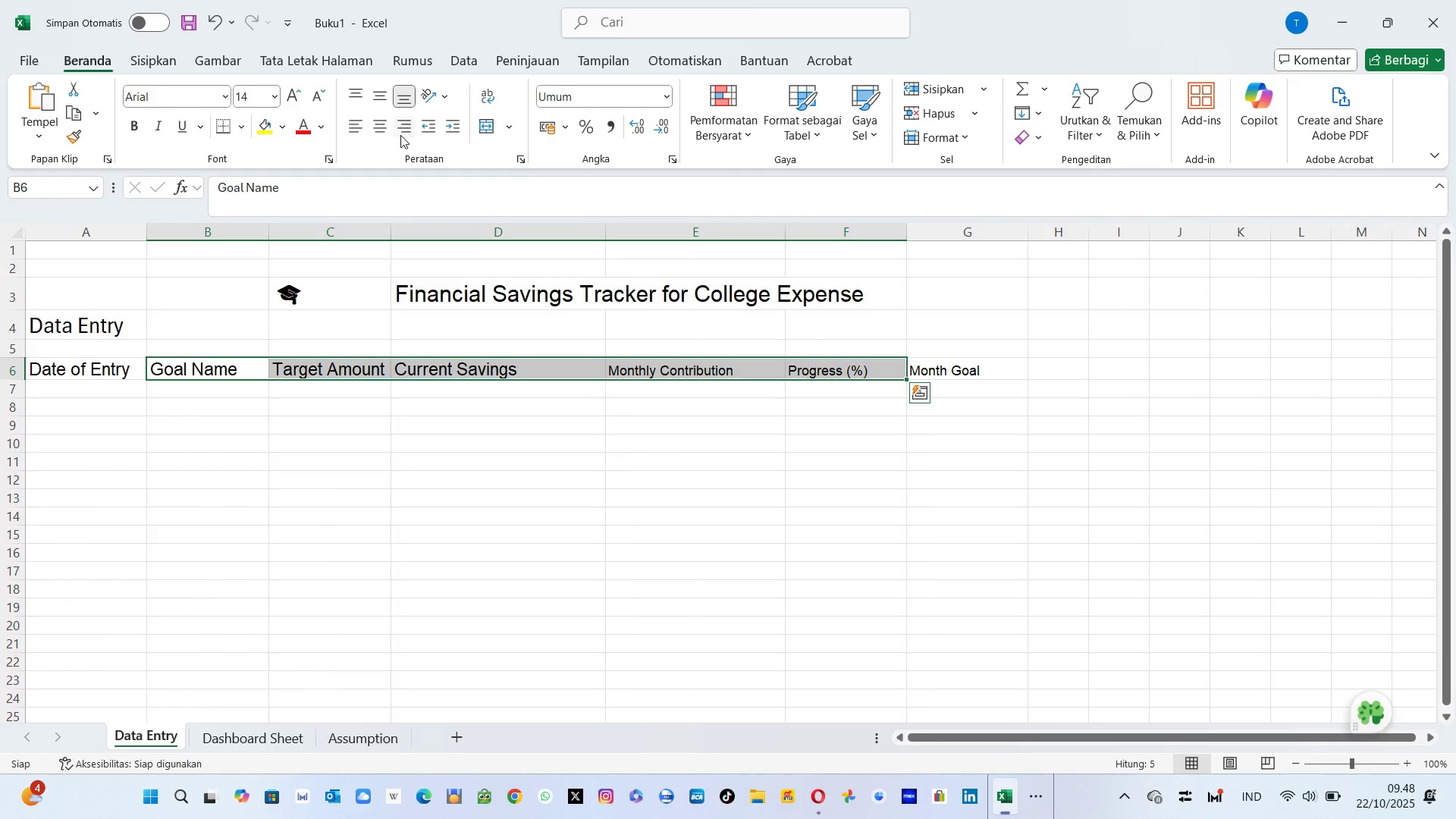 
left_click([378, 127])
 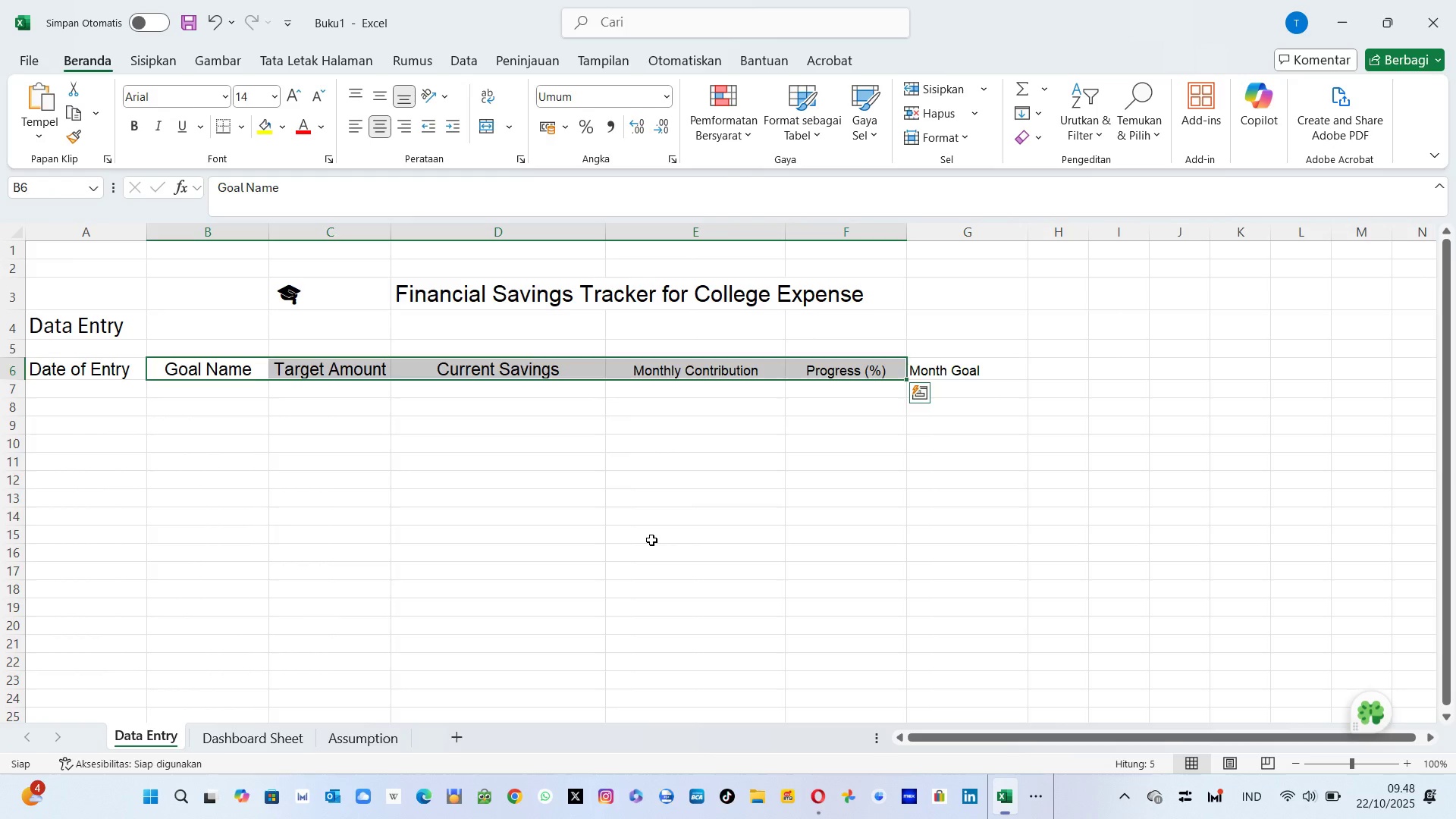 
left_click([651, 540])
 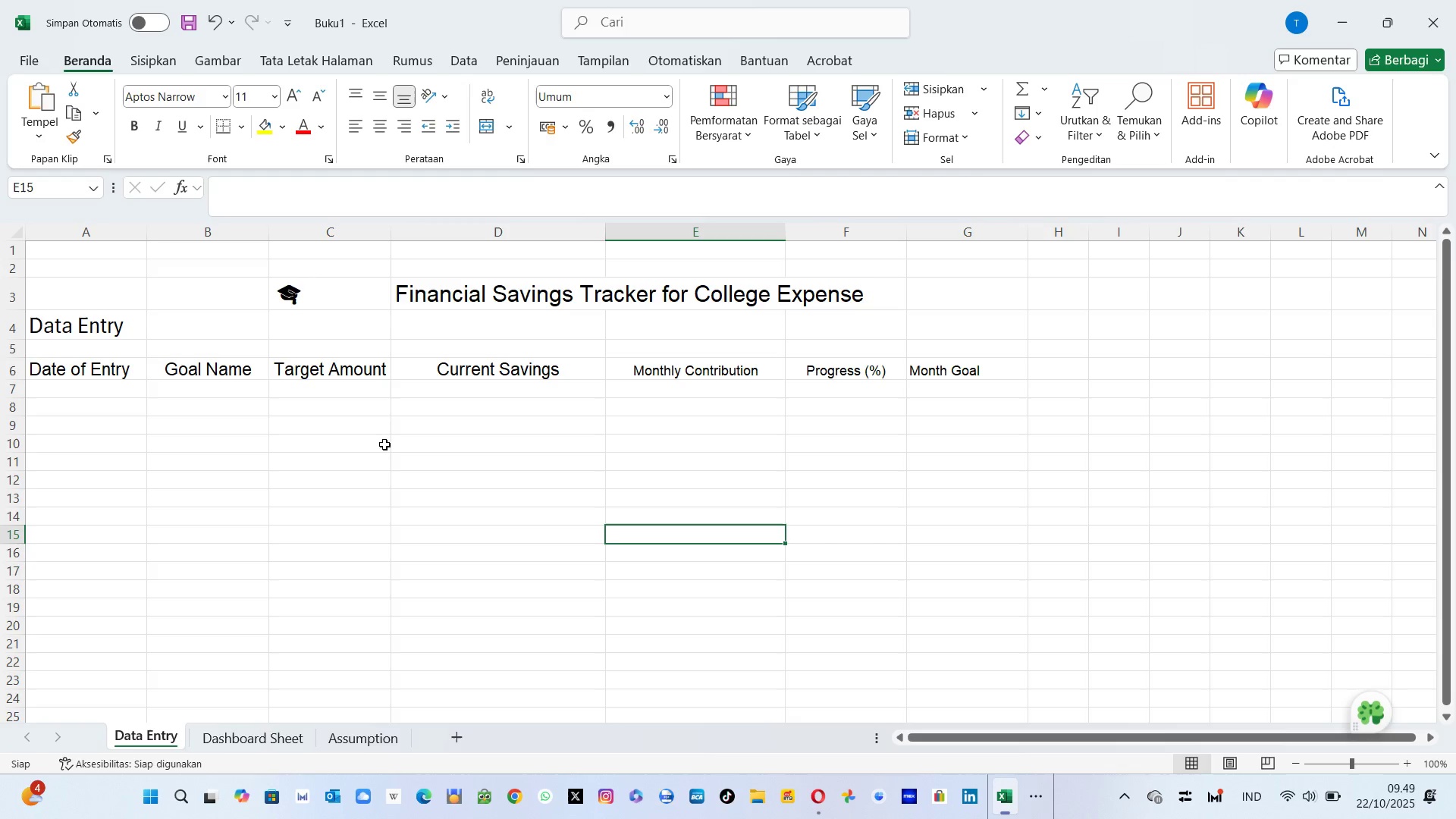 
wait(7.61)
 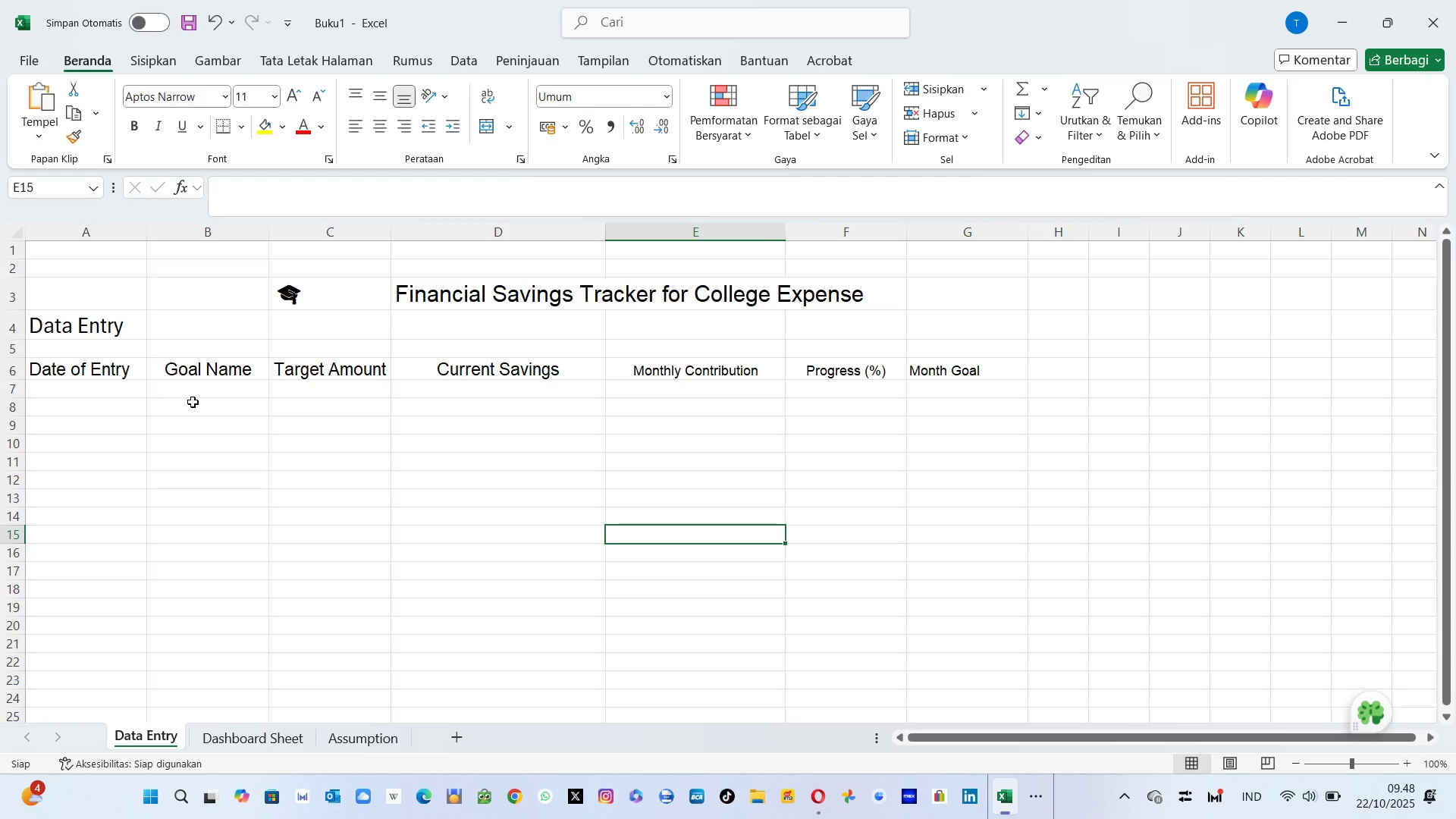 
left_click([708, 369])
 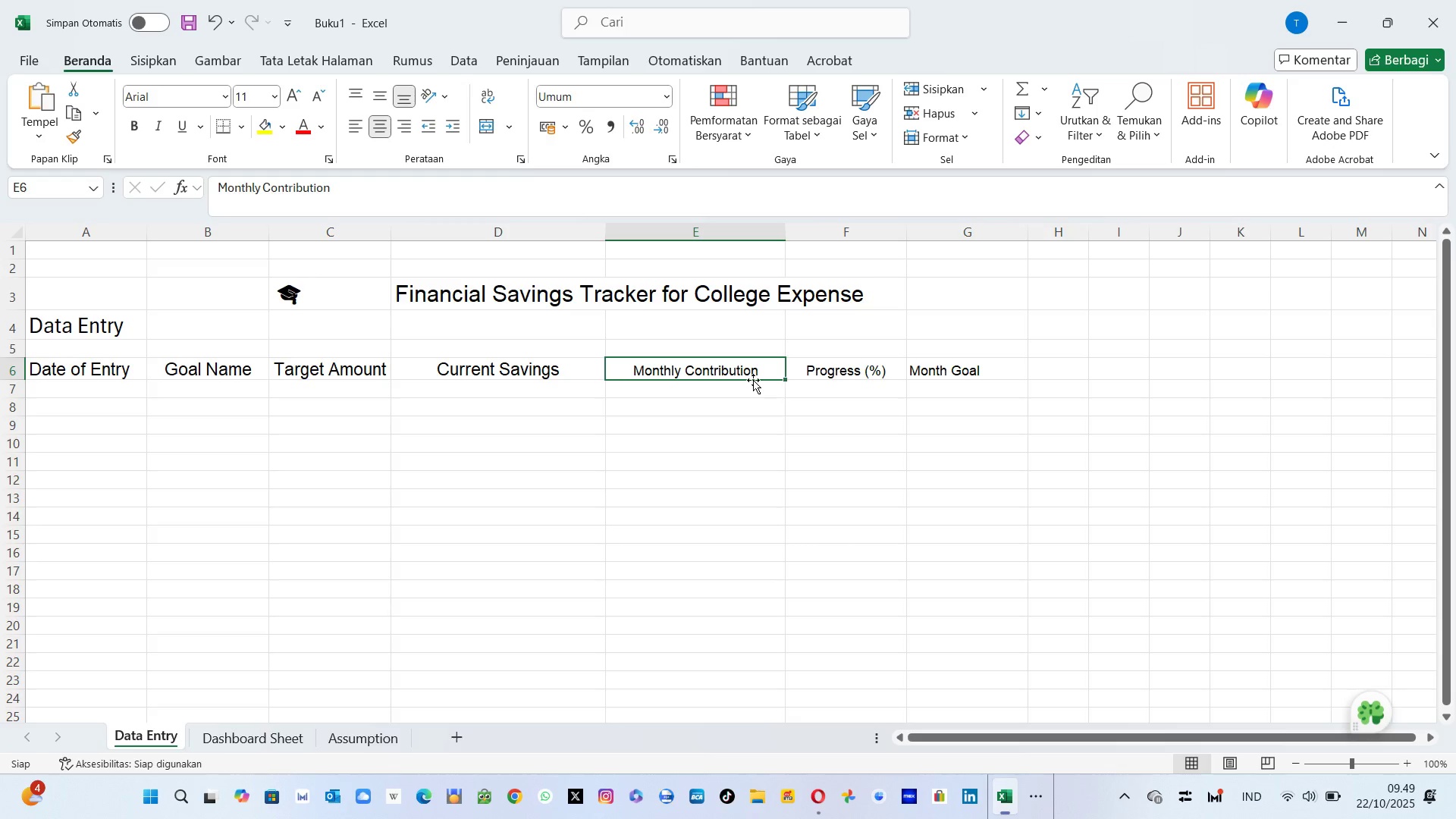 
double_click([753, 380])
 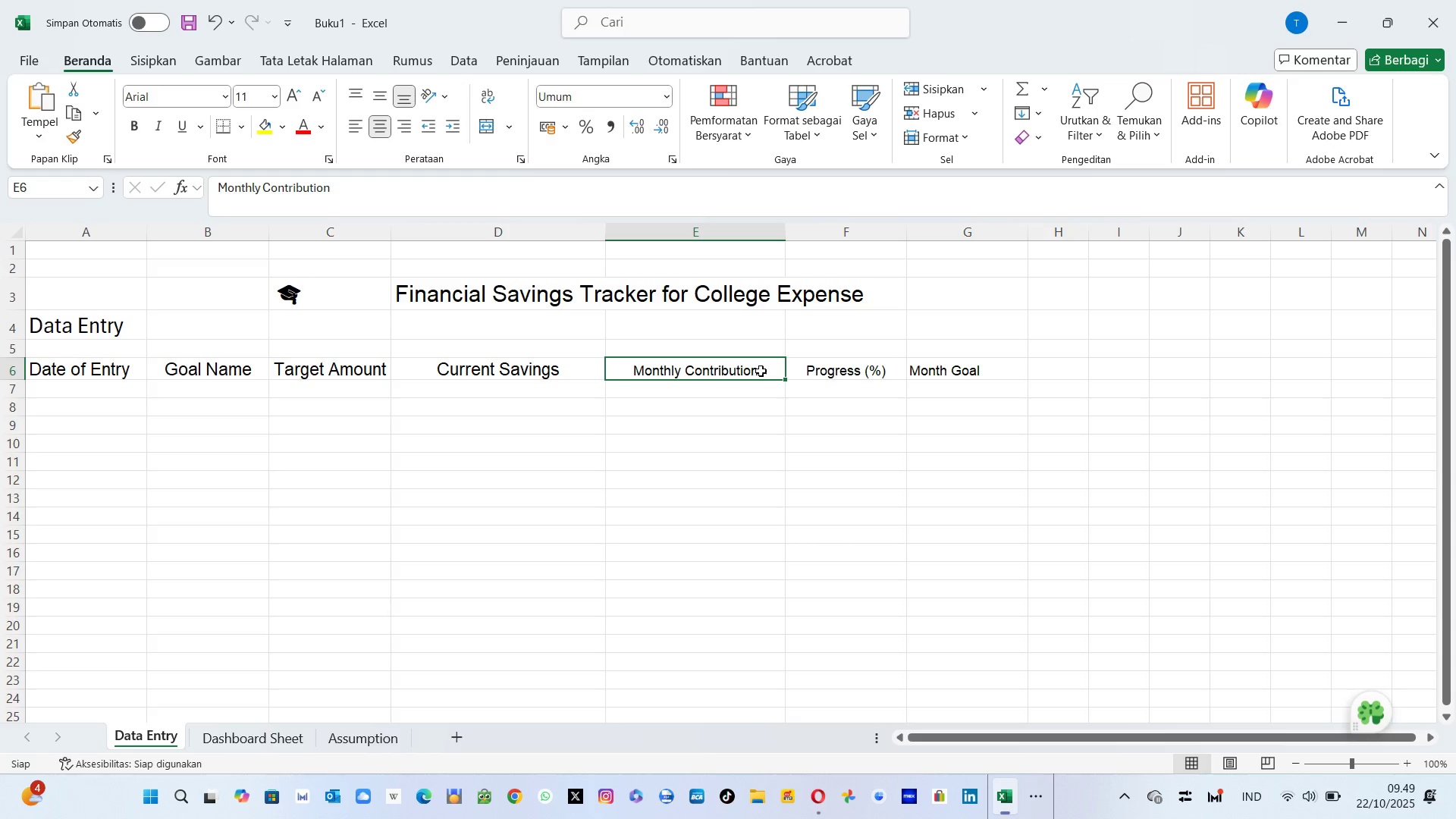 
double_click([761, 371])
 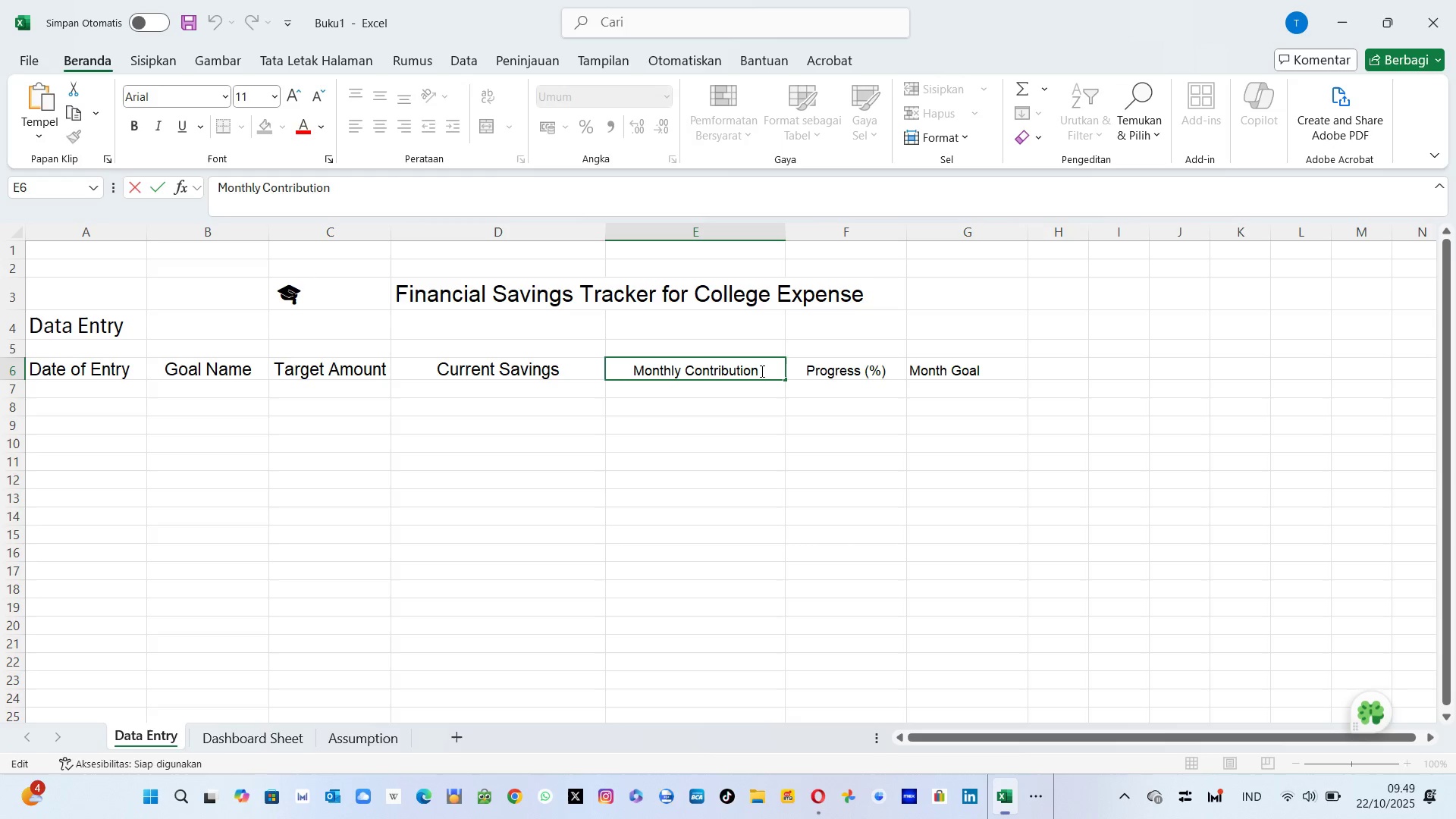 
type( ($))
 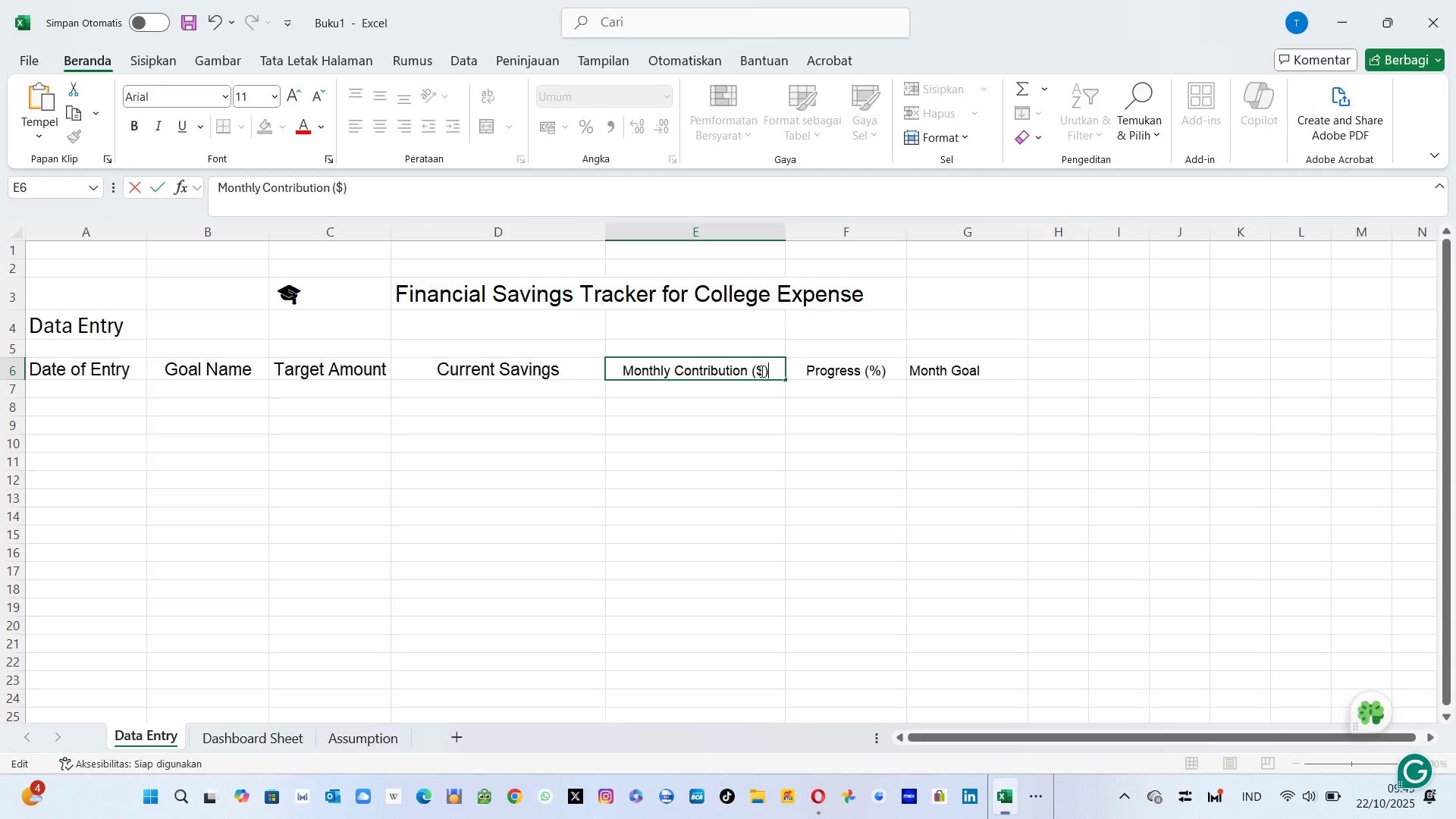 
key(ArrowLeft)
 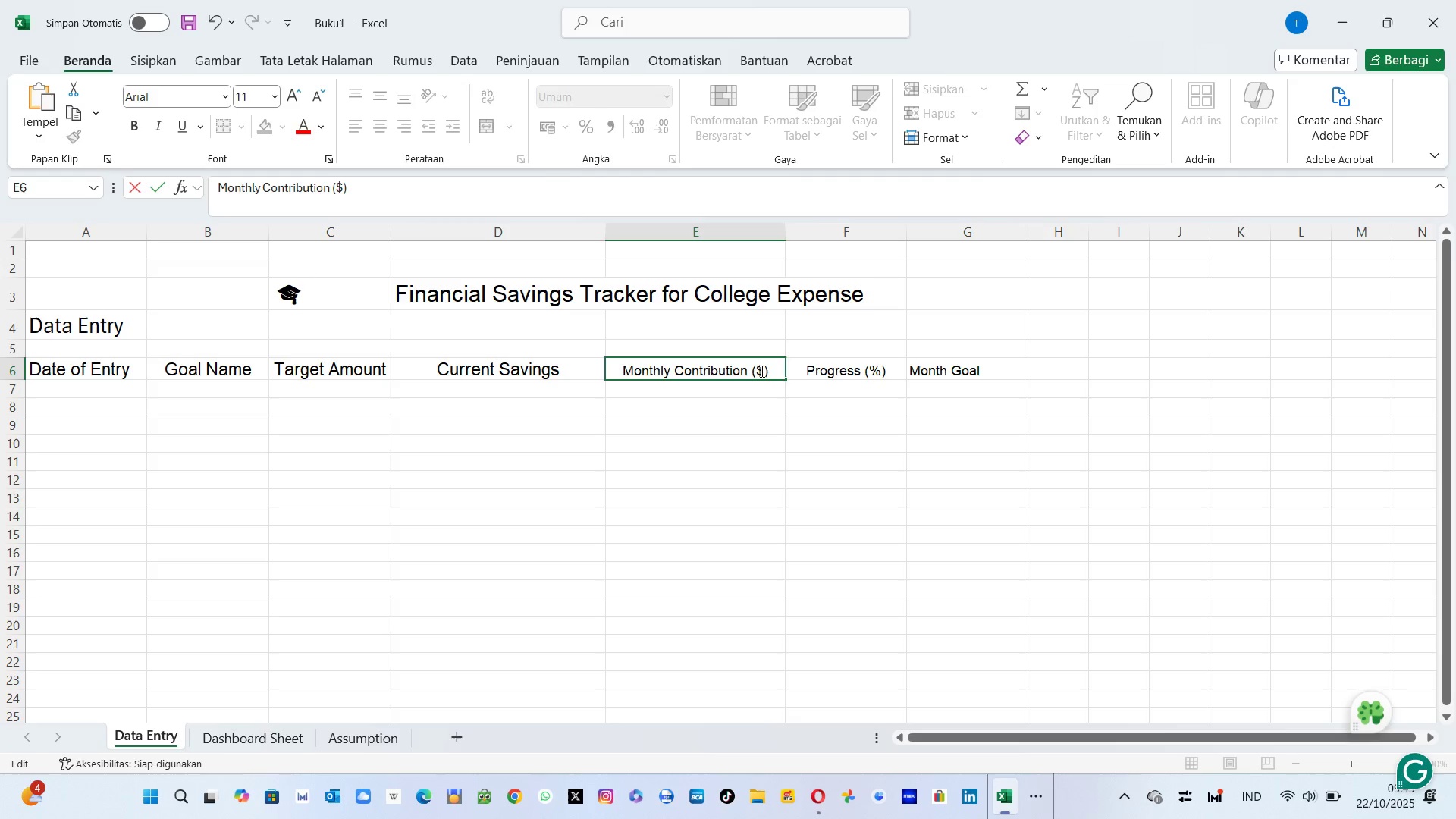 
key(Escape)
 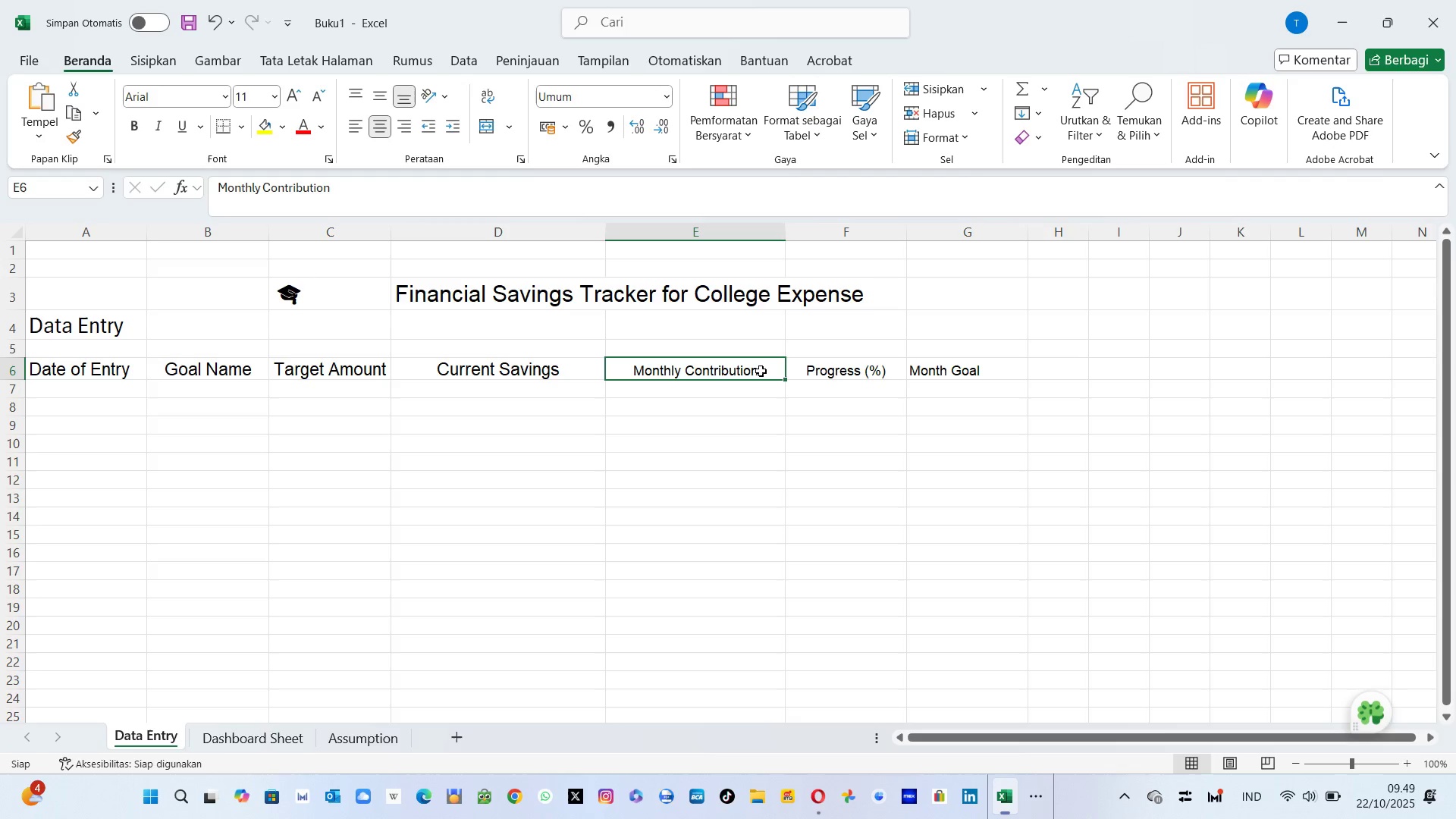 
double_click([761, 371])
 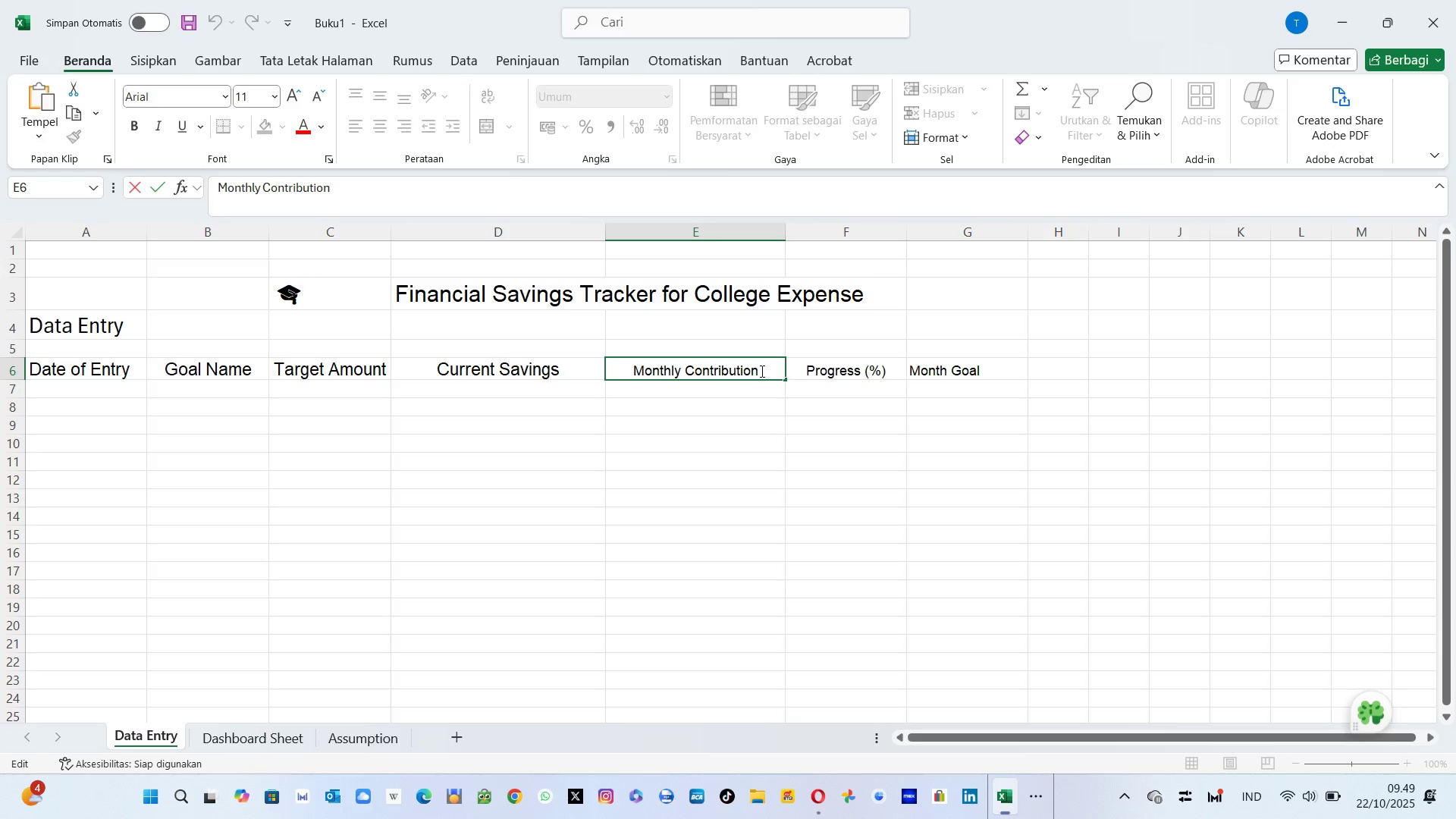 
type( (S)
key(Backspace)
type($))
 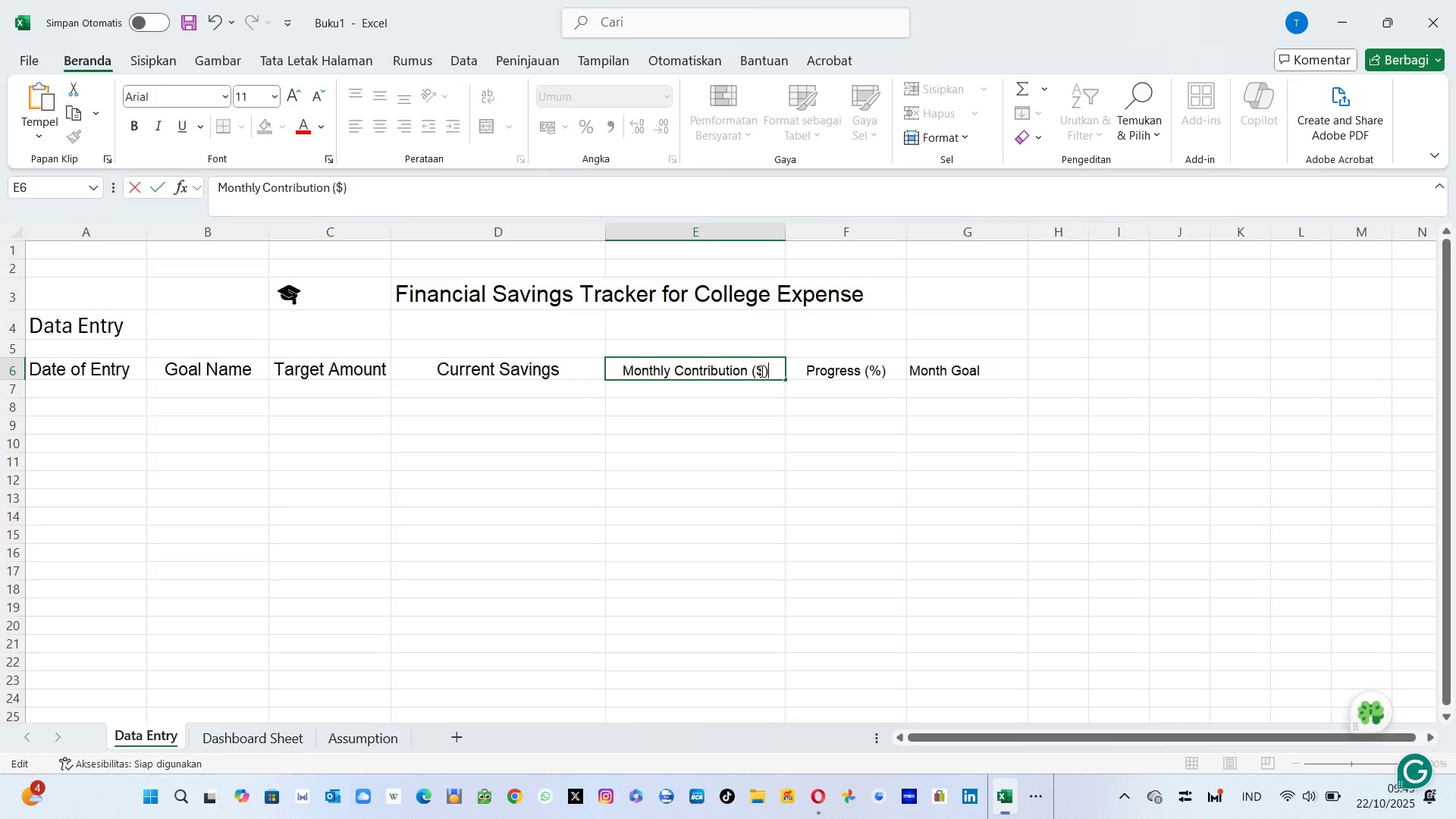 
 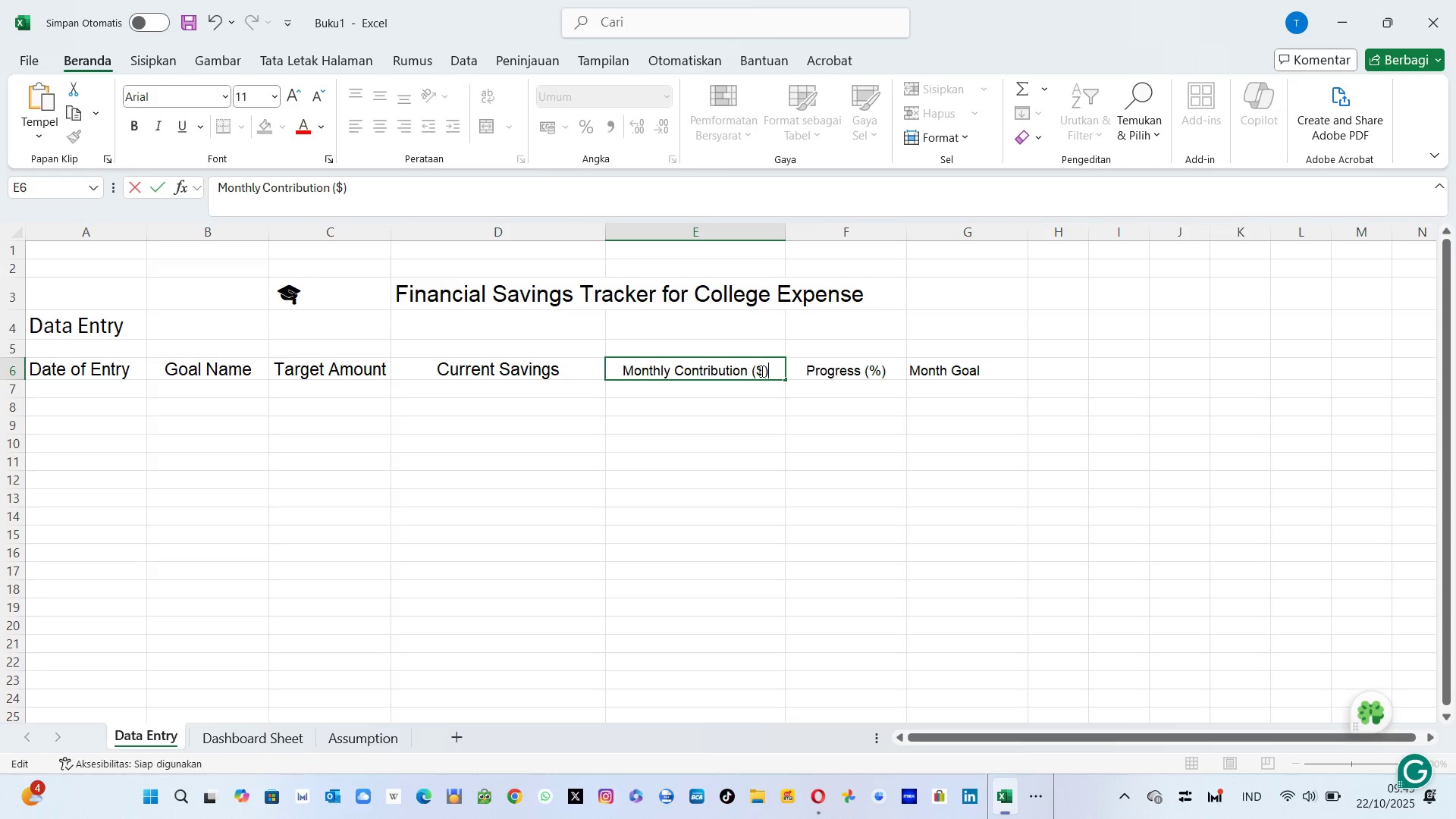 
key(Enter)
 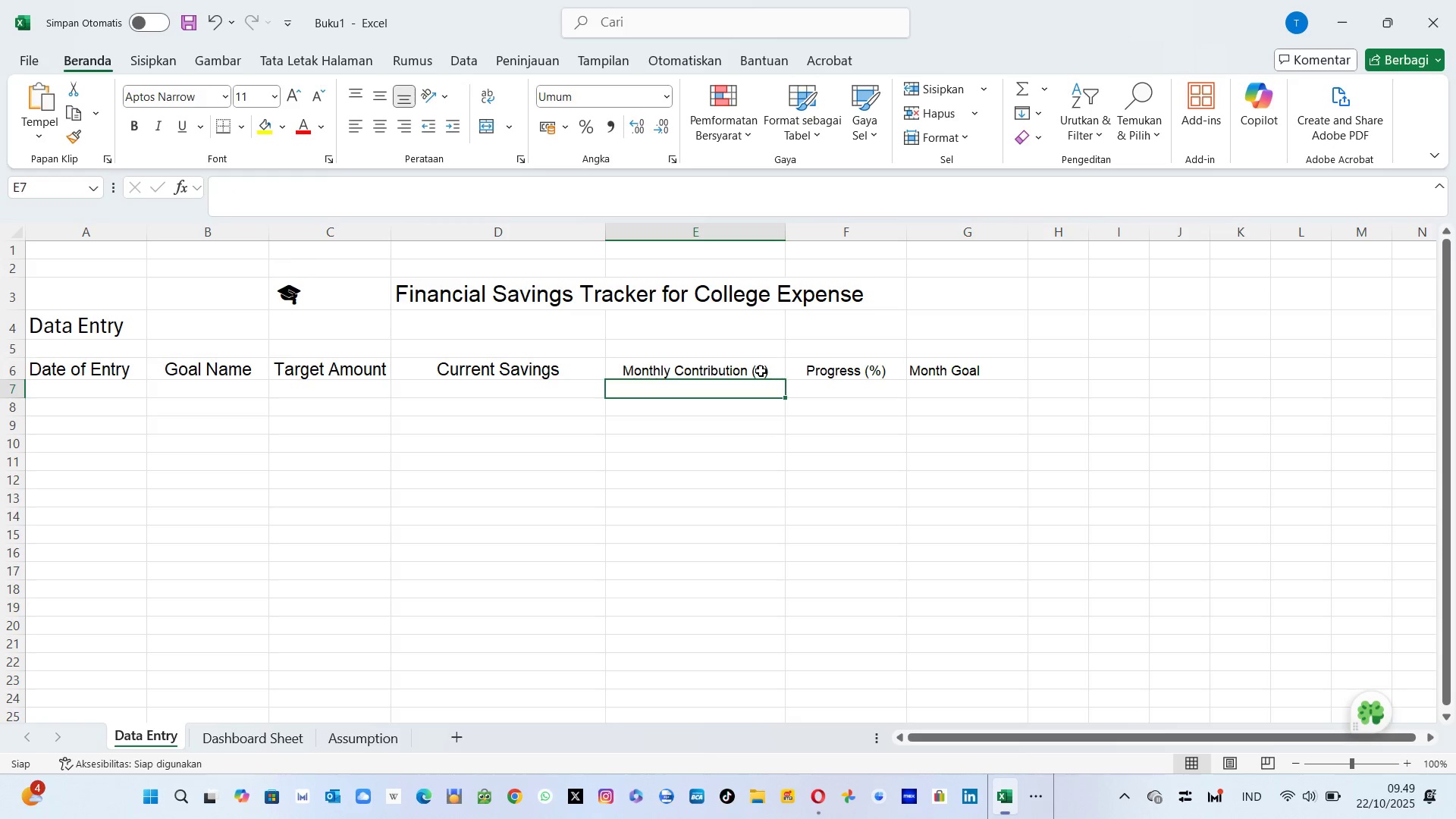 
key(ArrowUp)
 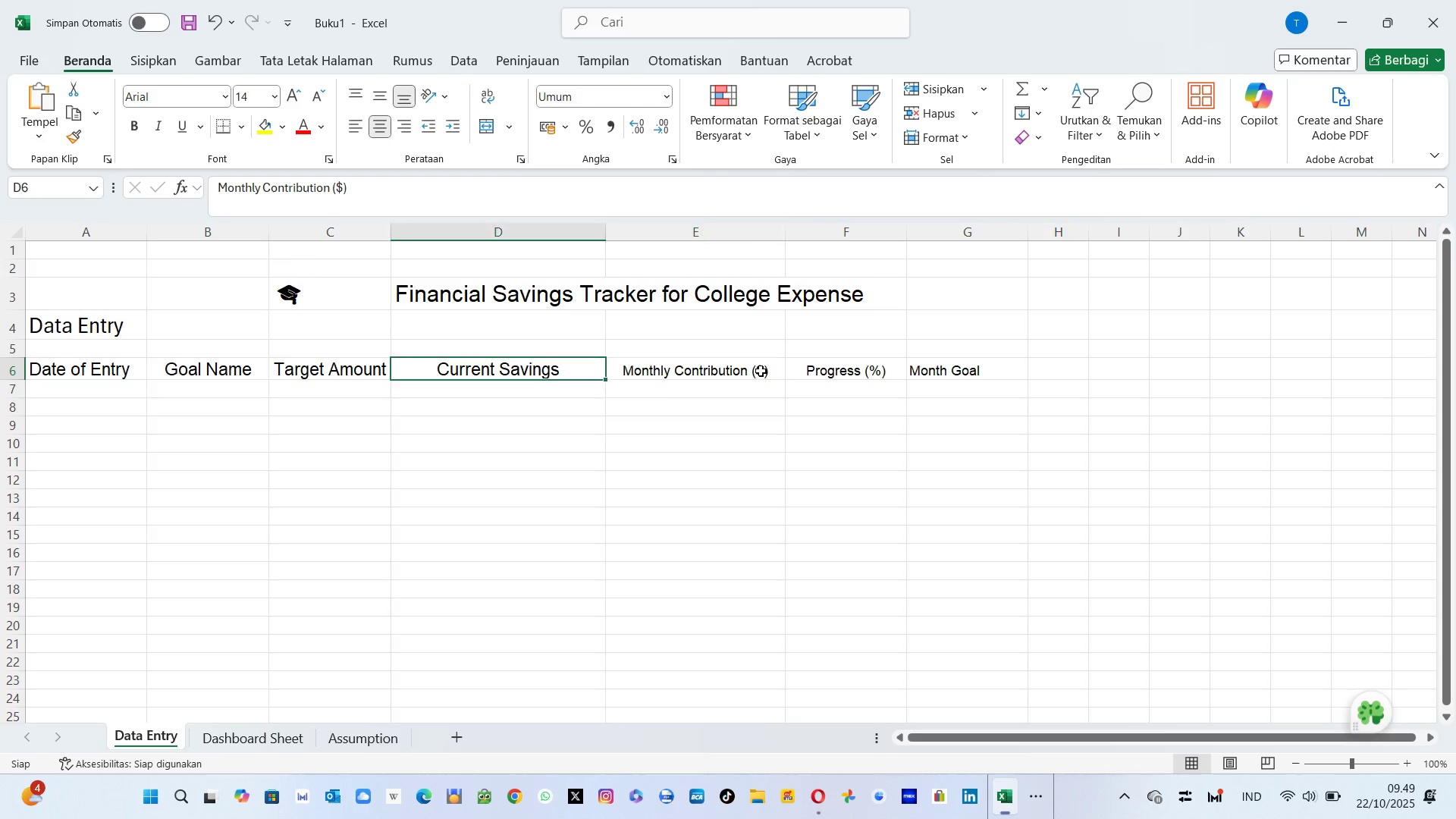 
key(ArrowLeft)
 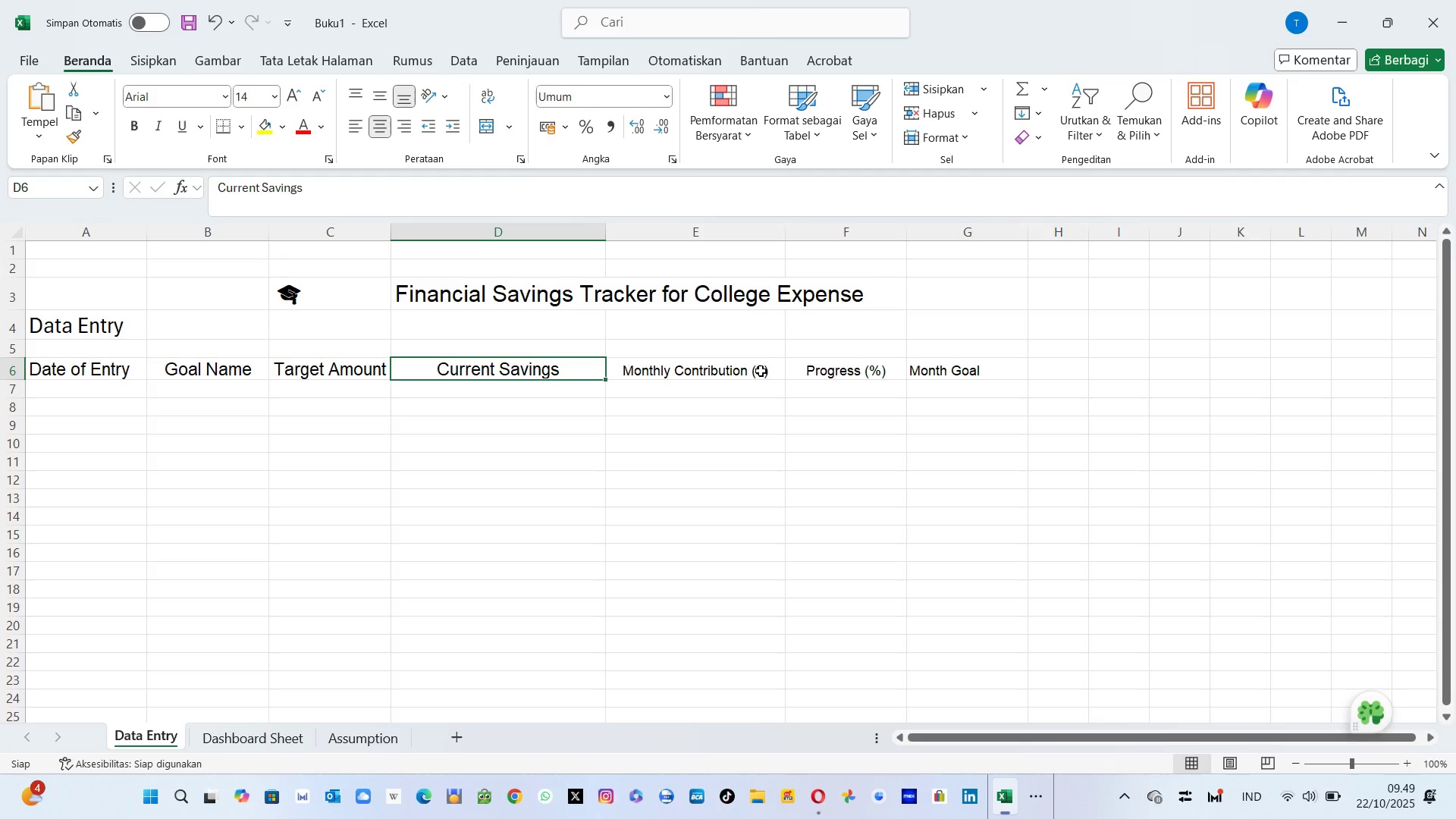 
wait(7.27)
 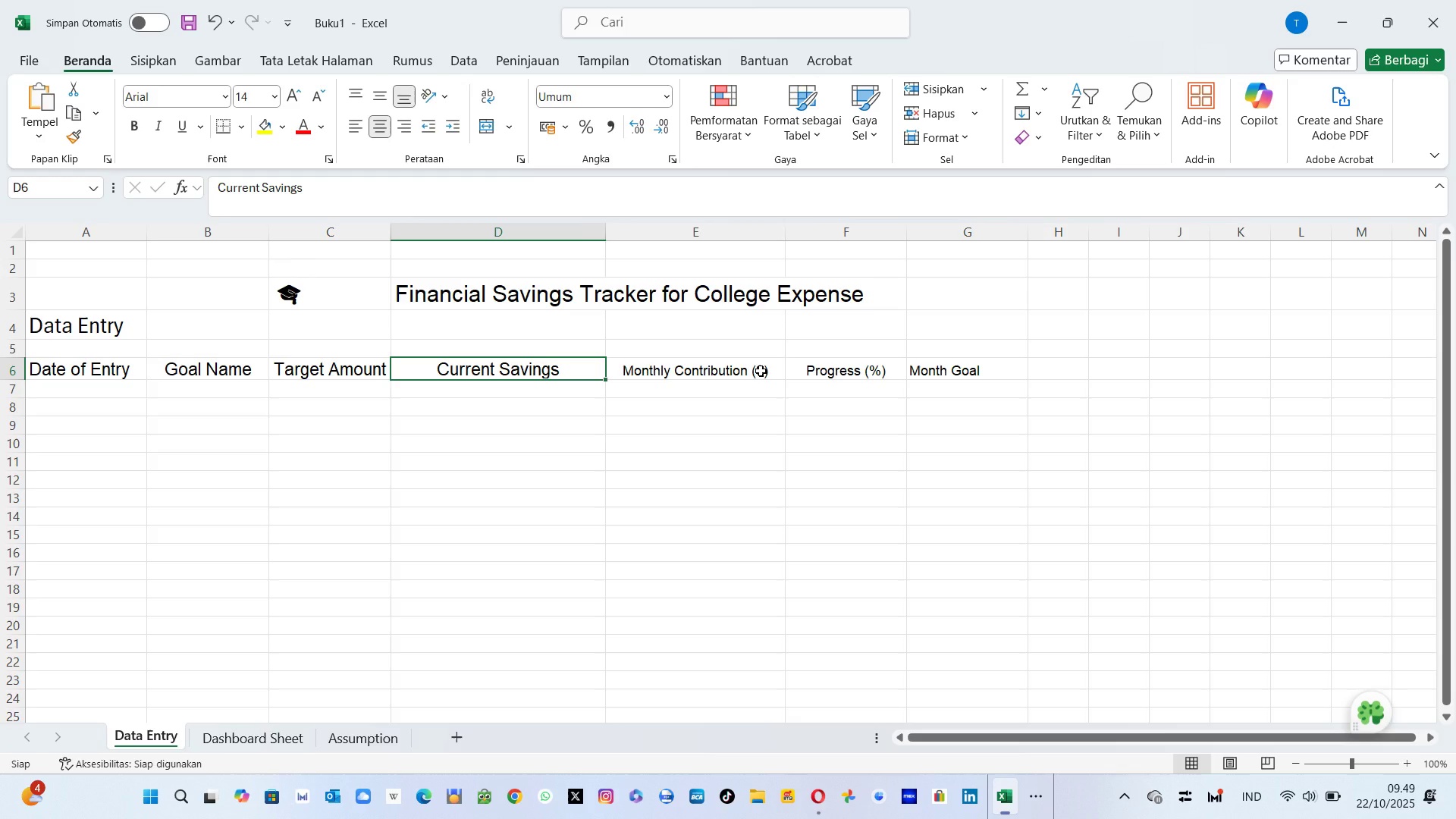 
double_click([568, 372])
 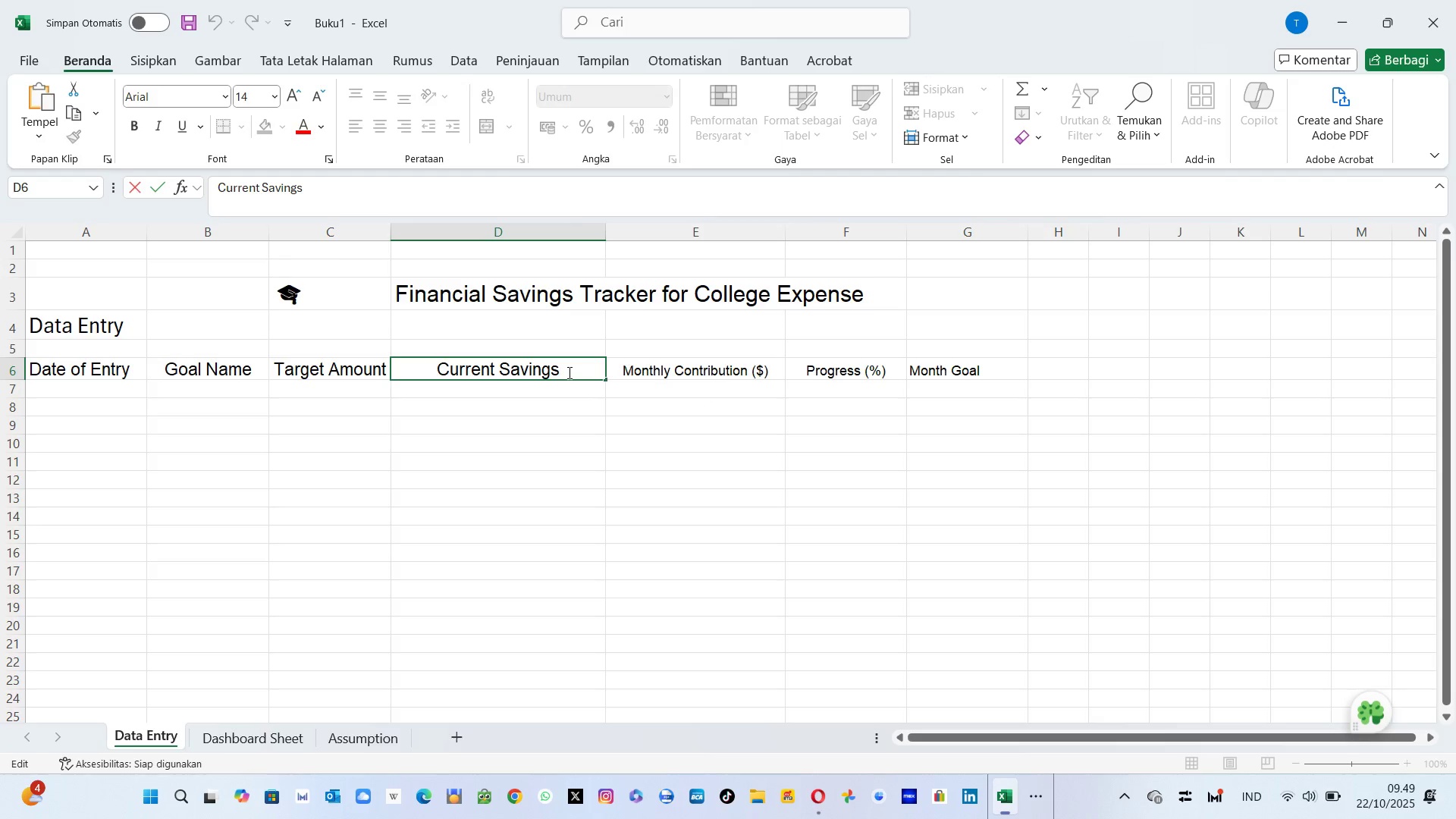 
type( ($))
 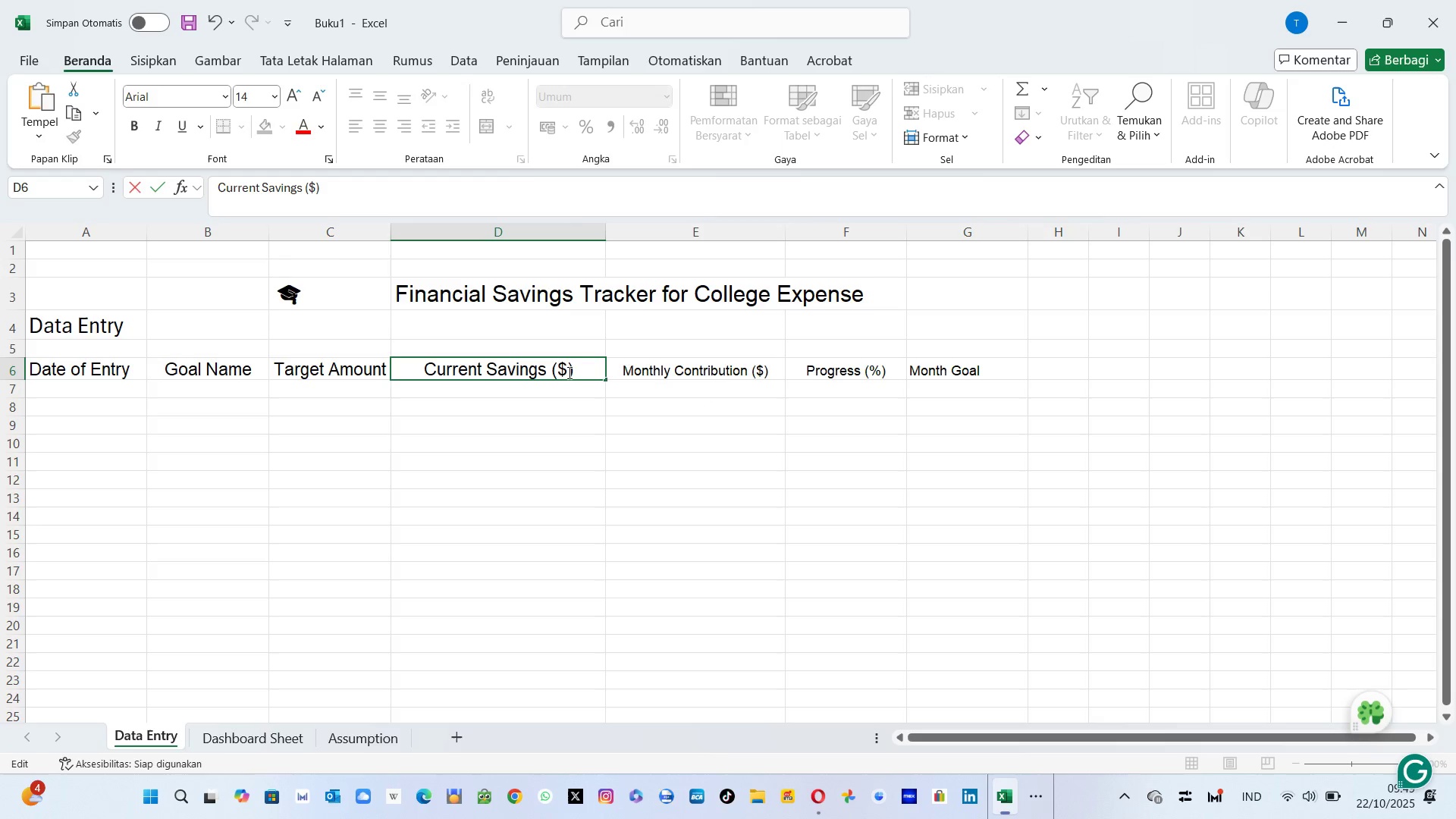 
key(Enter)
 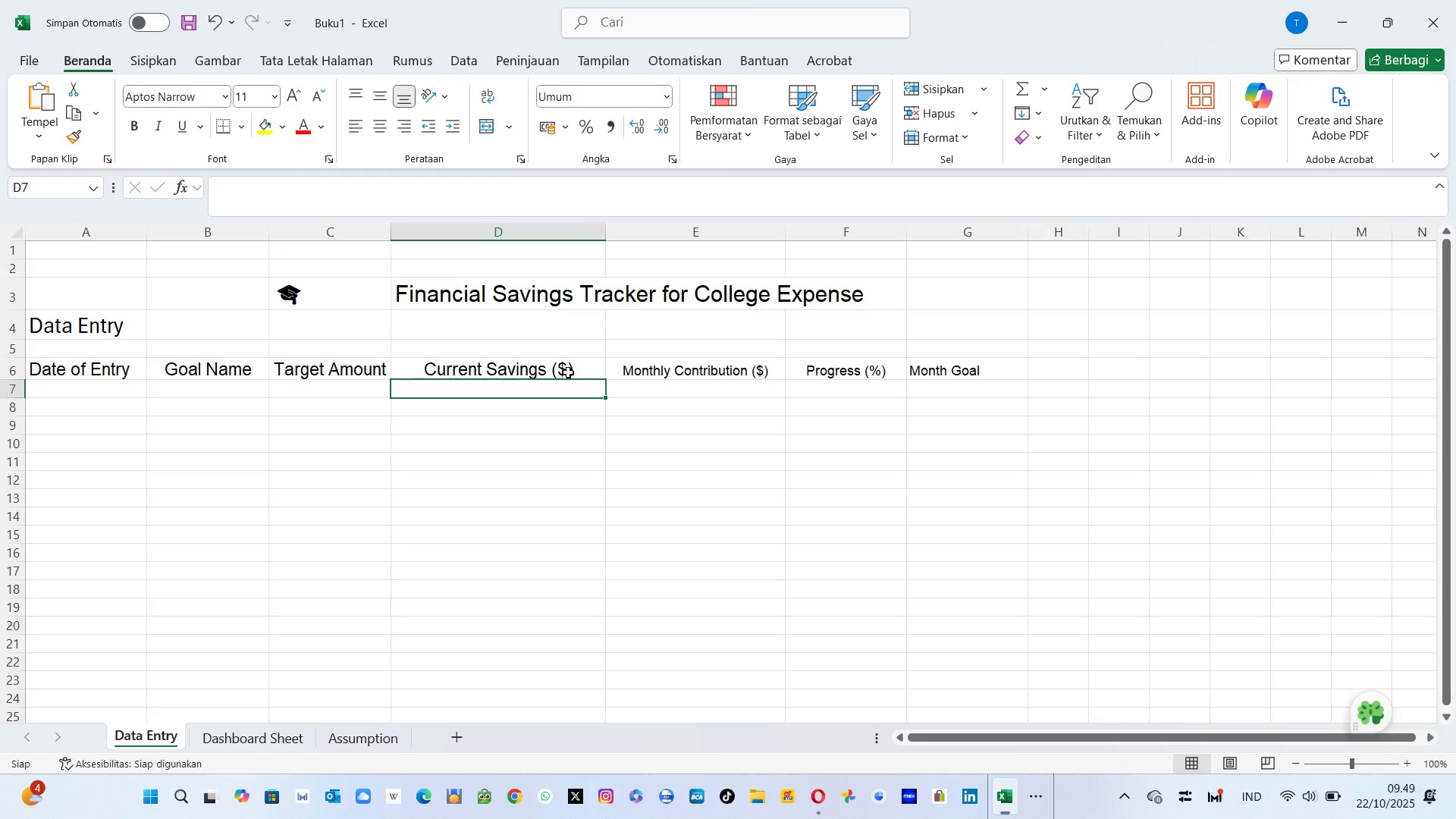 
key(ArrowUp)
 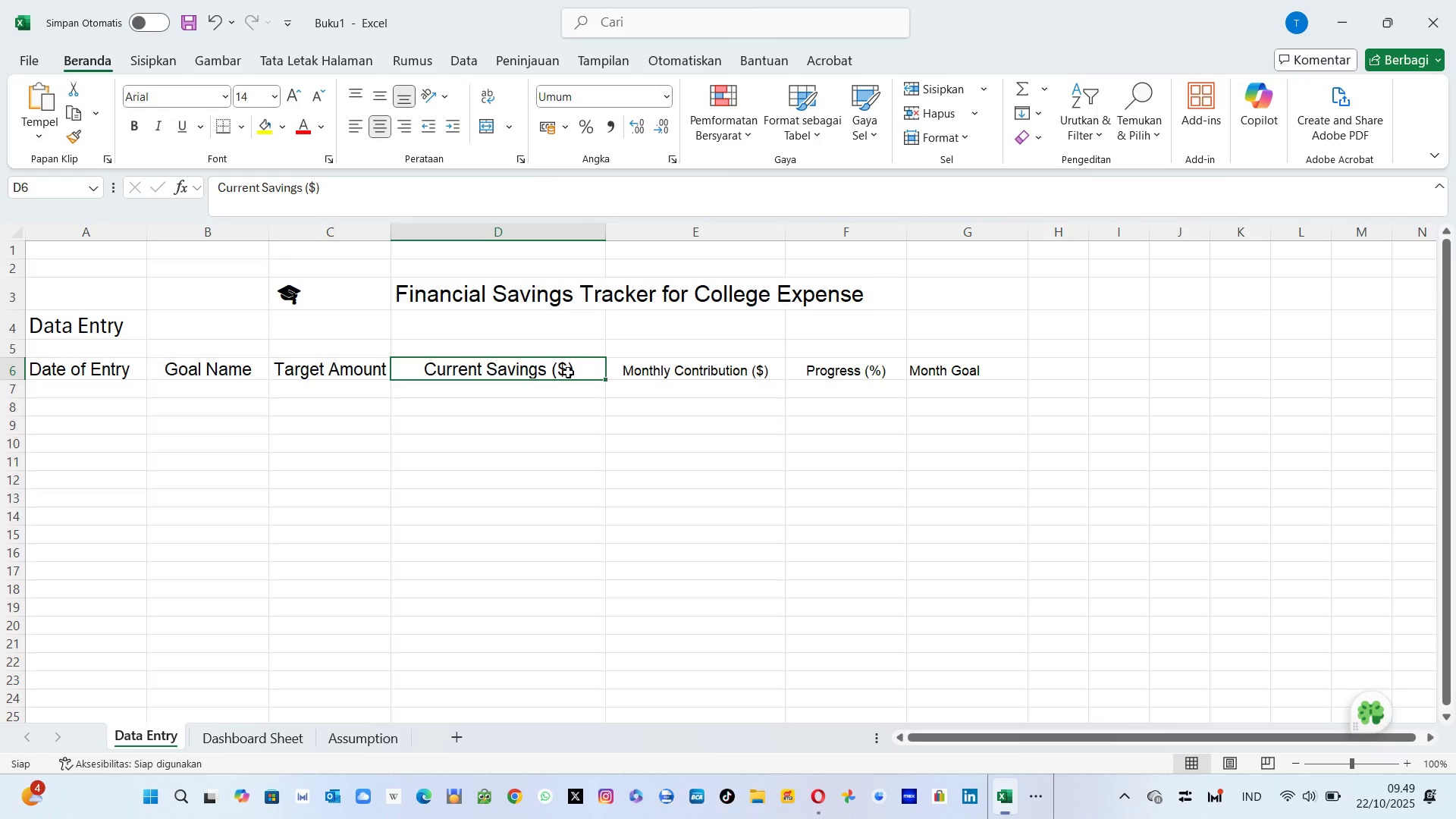 
key(ArrowLeft)
 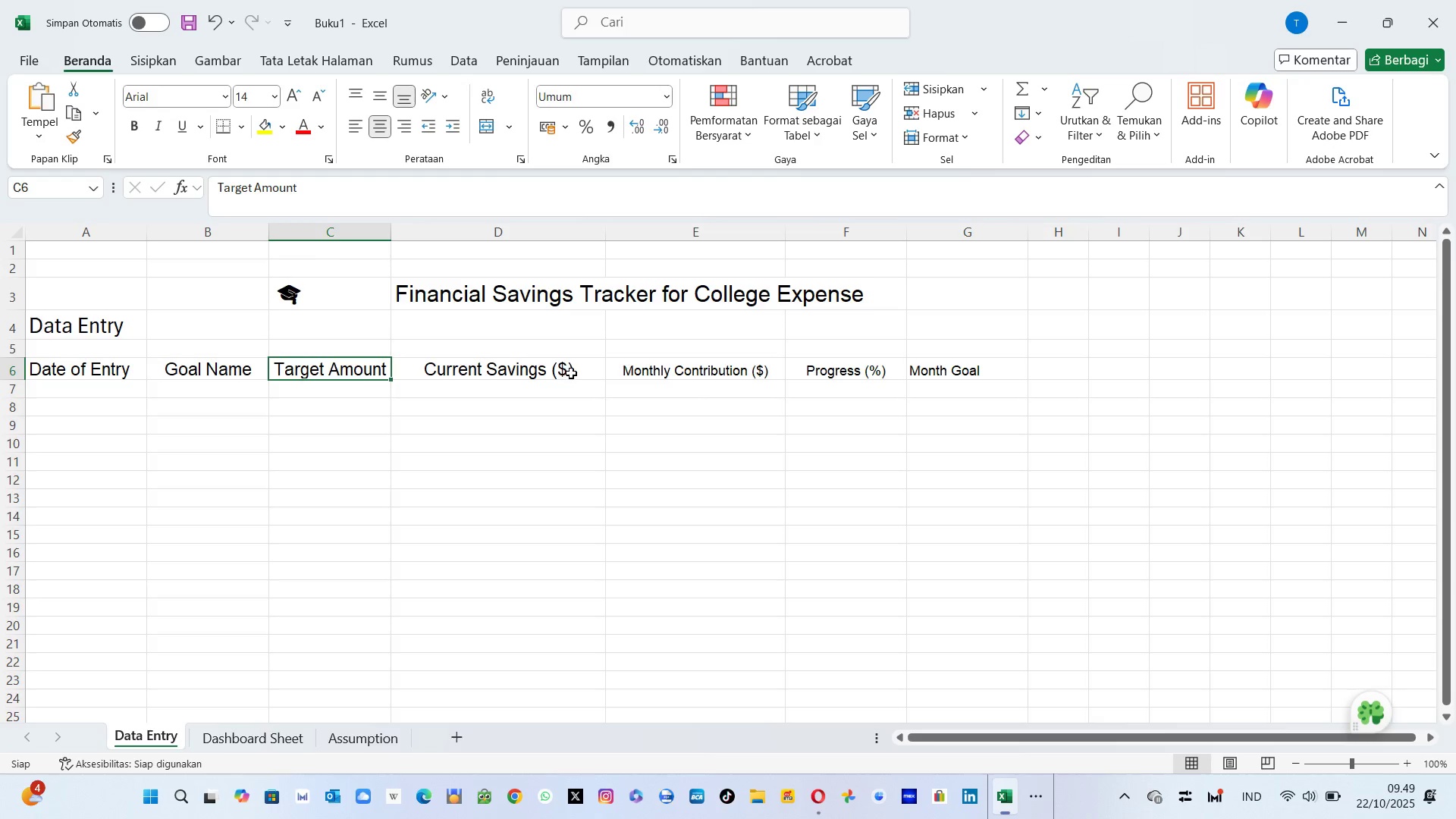 
wait(5.5)
 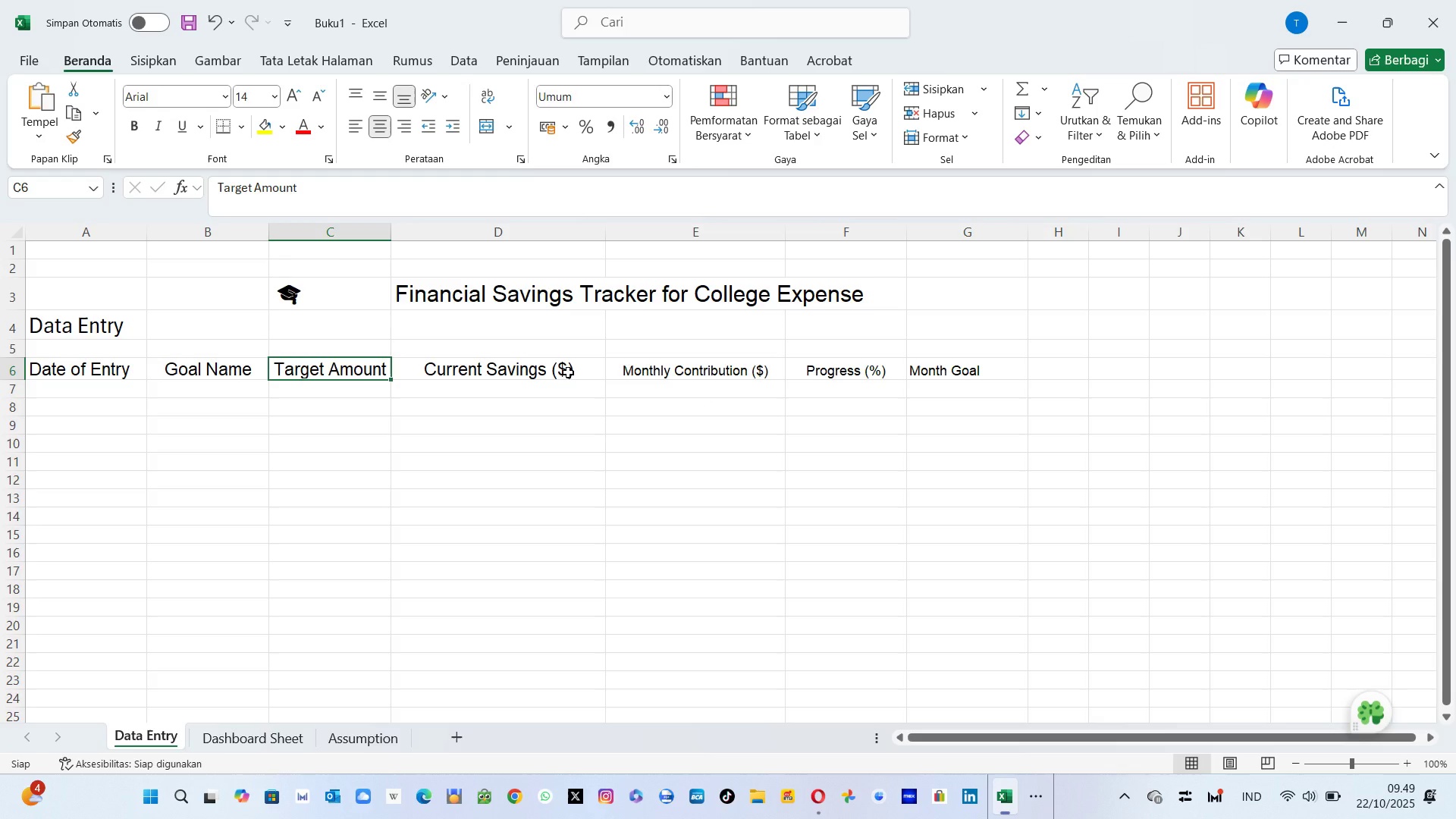 
double_click([381, 369])
 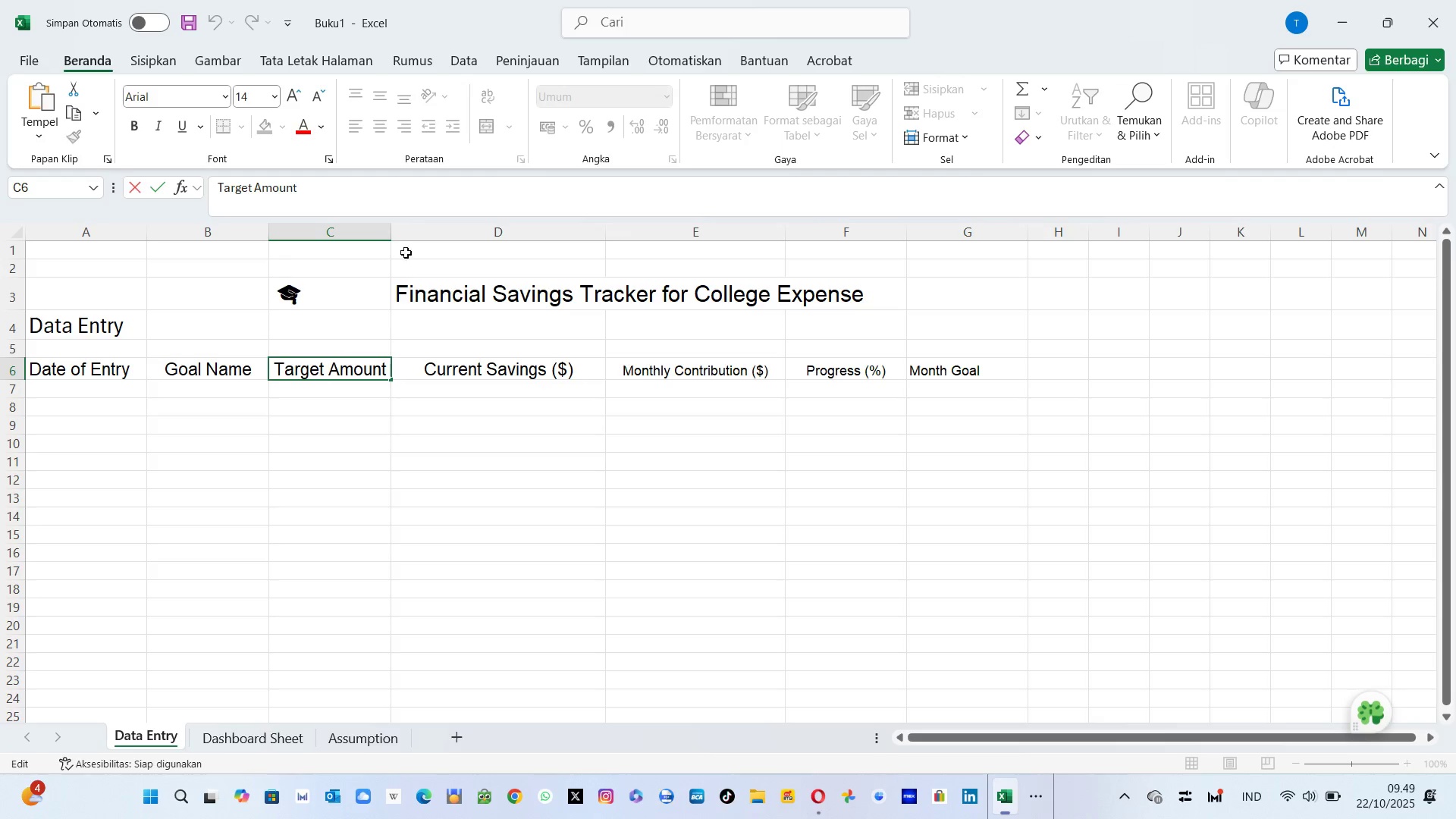 
mouse_move([389, 237])
 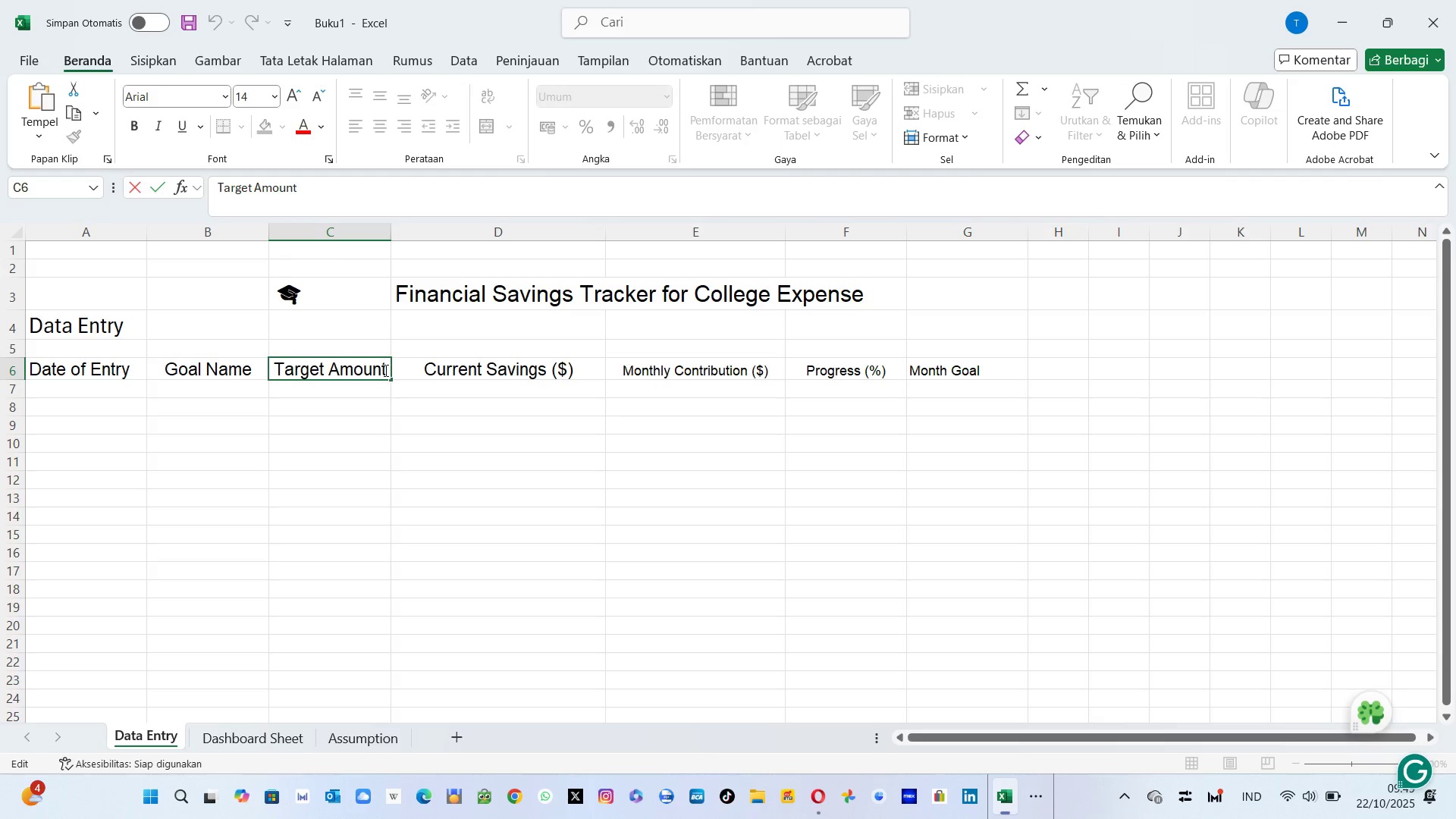 
left_click([381, 363])
 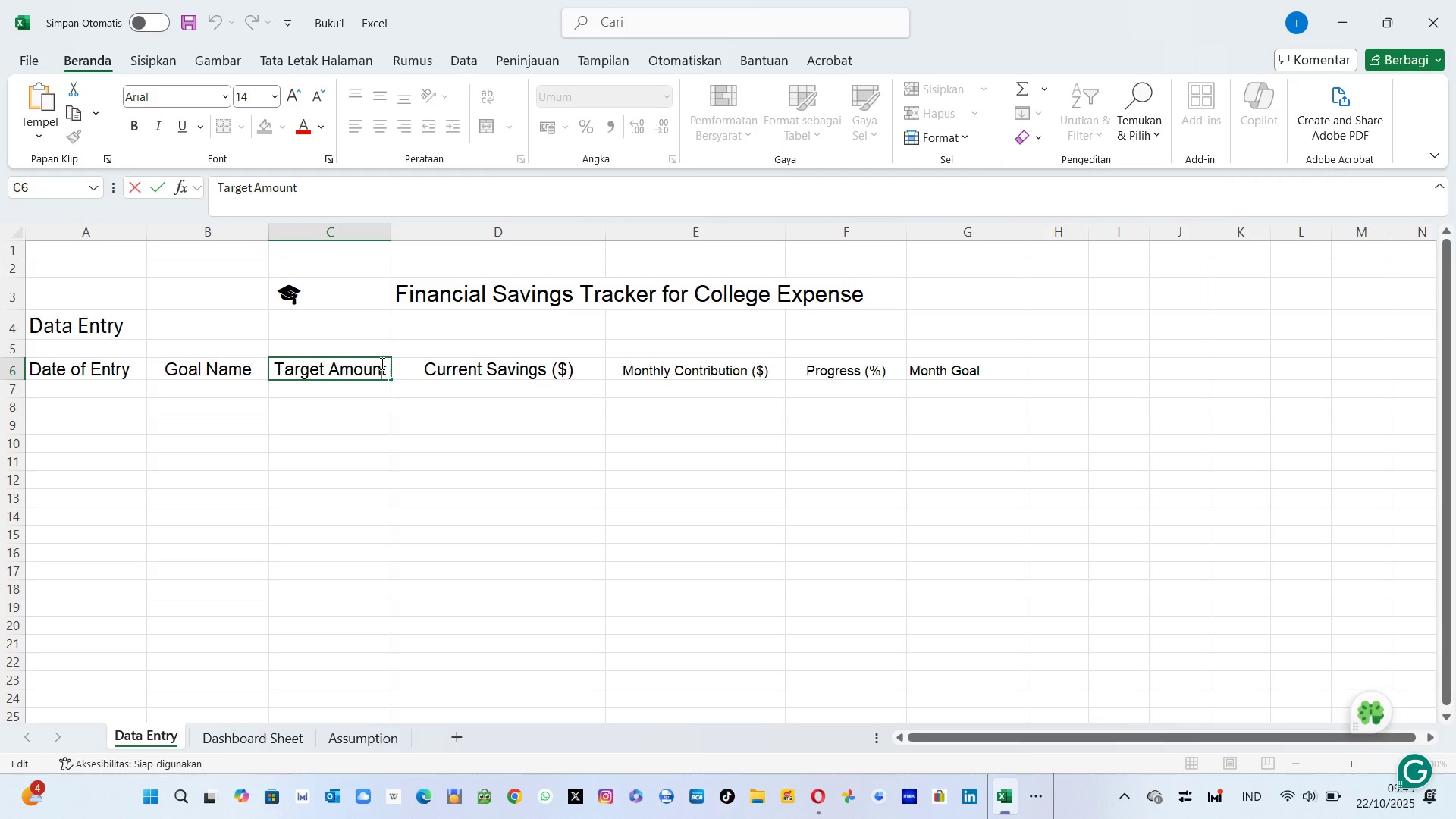 
key(ArrowRight)
 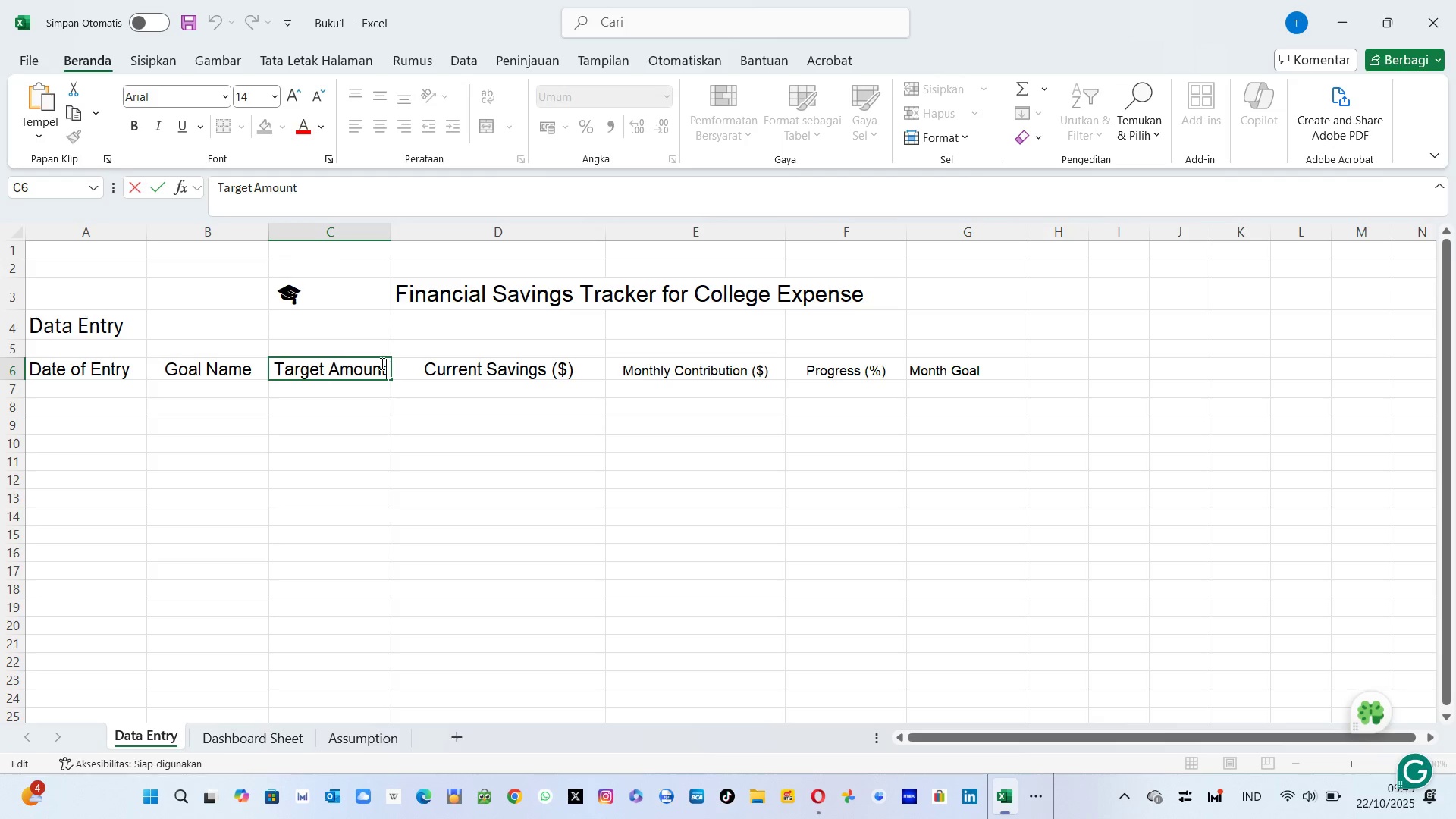 
type( ($))
 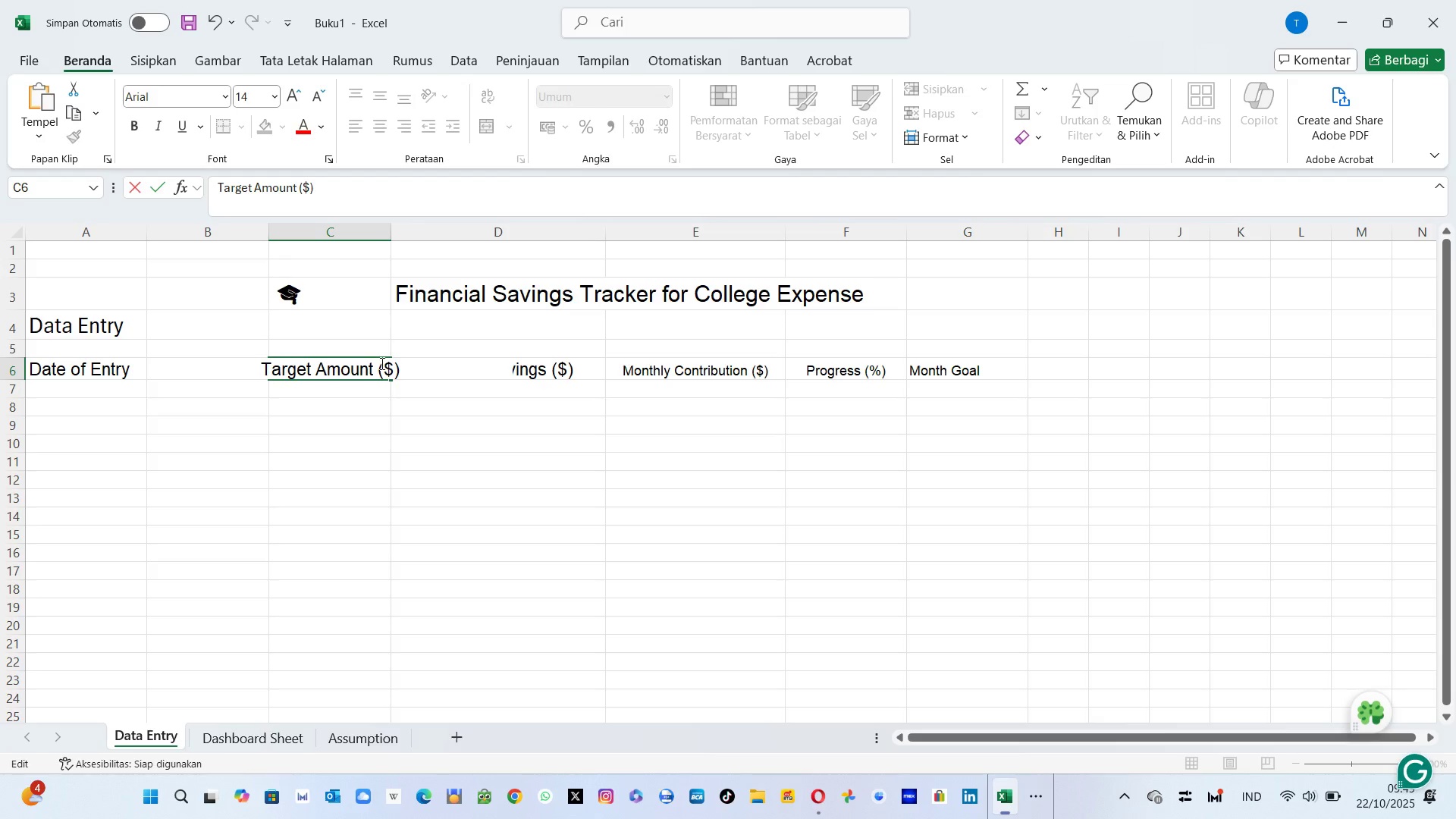 
 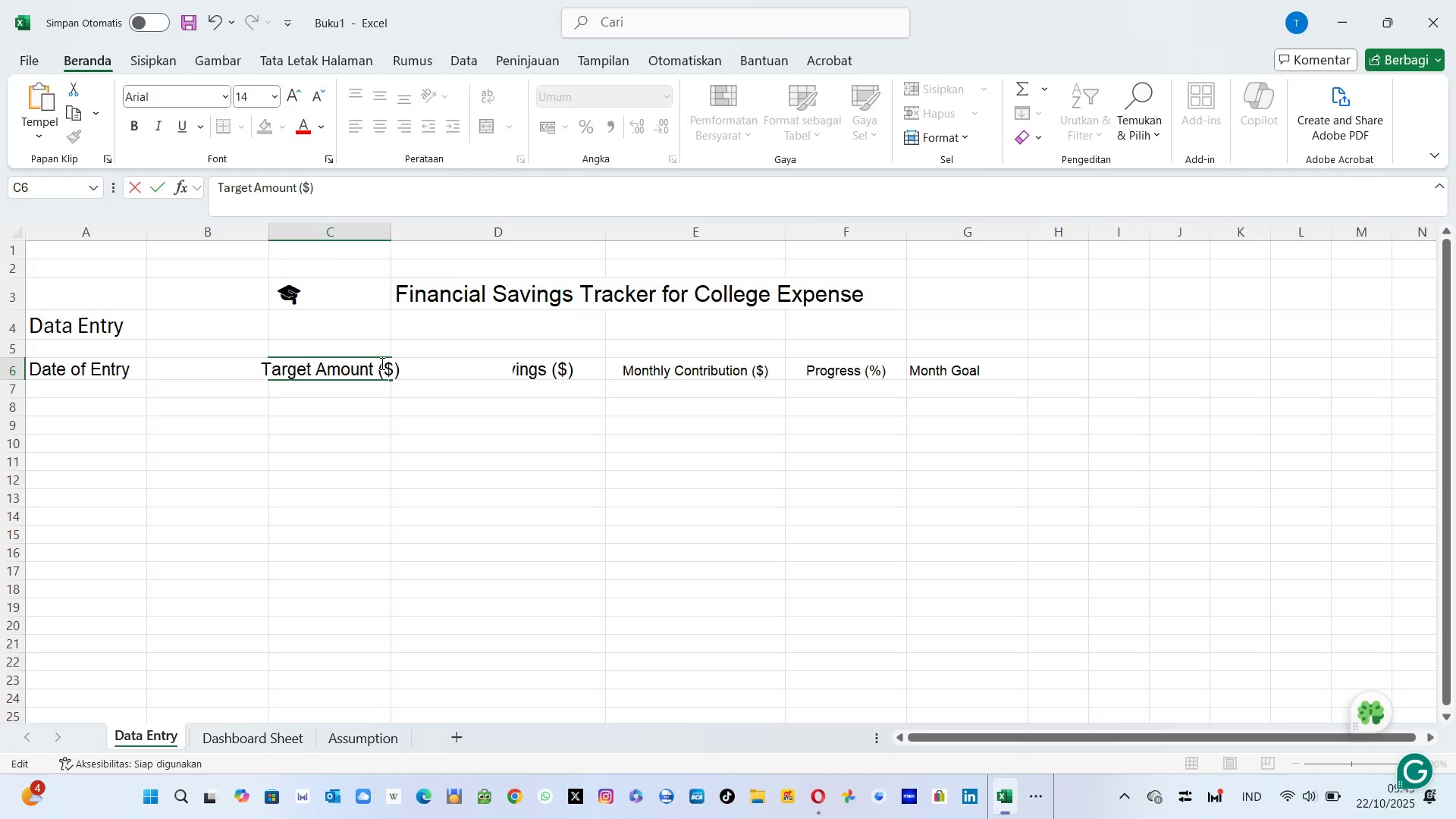 
key(Enter)
 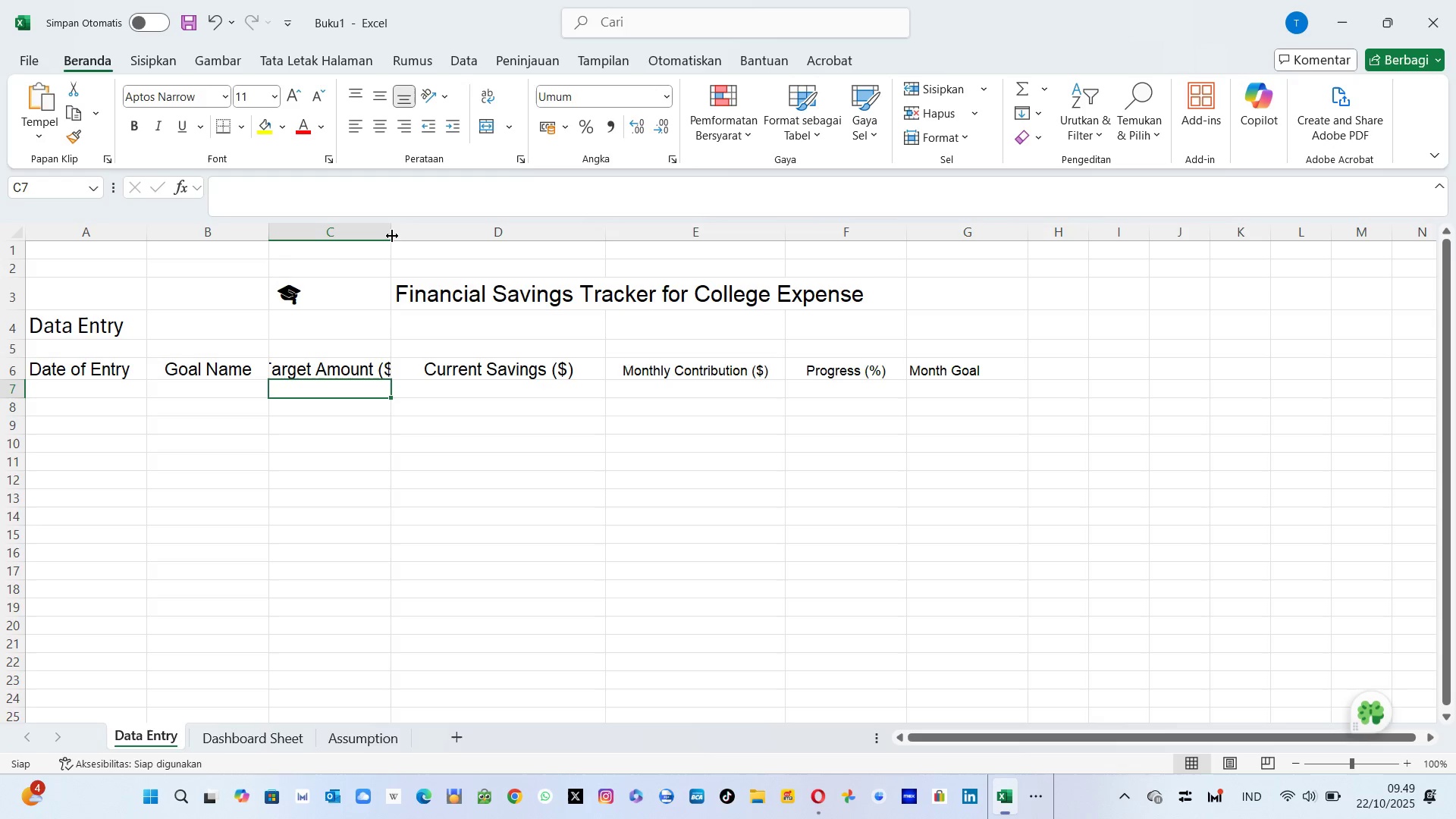 
left_click_drag(start_coordinate=[392, 232], to_coordinate=[485, 230])
 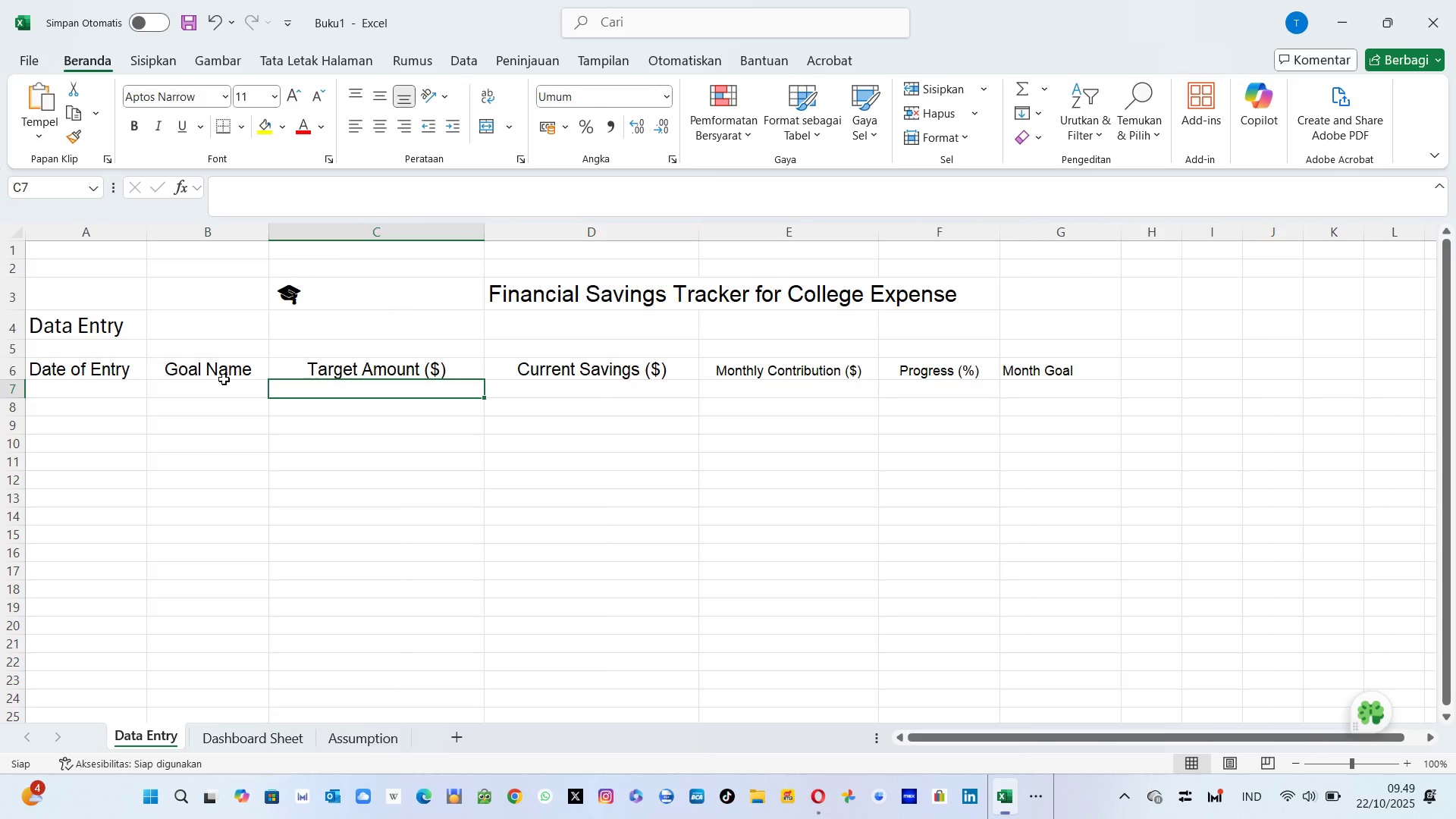 
wait(12.69)
 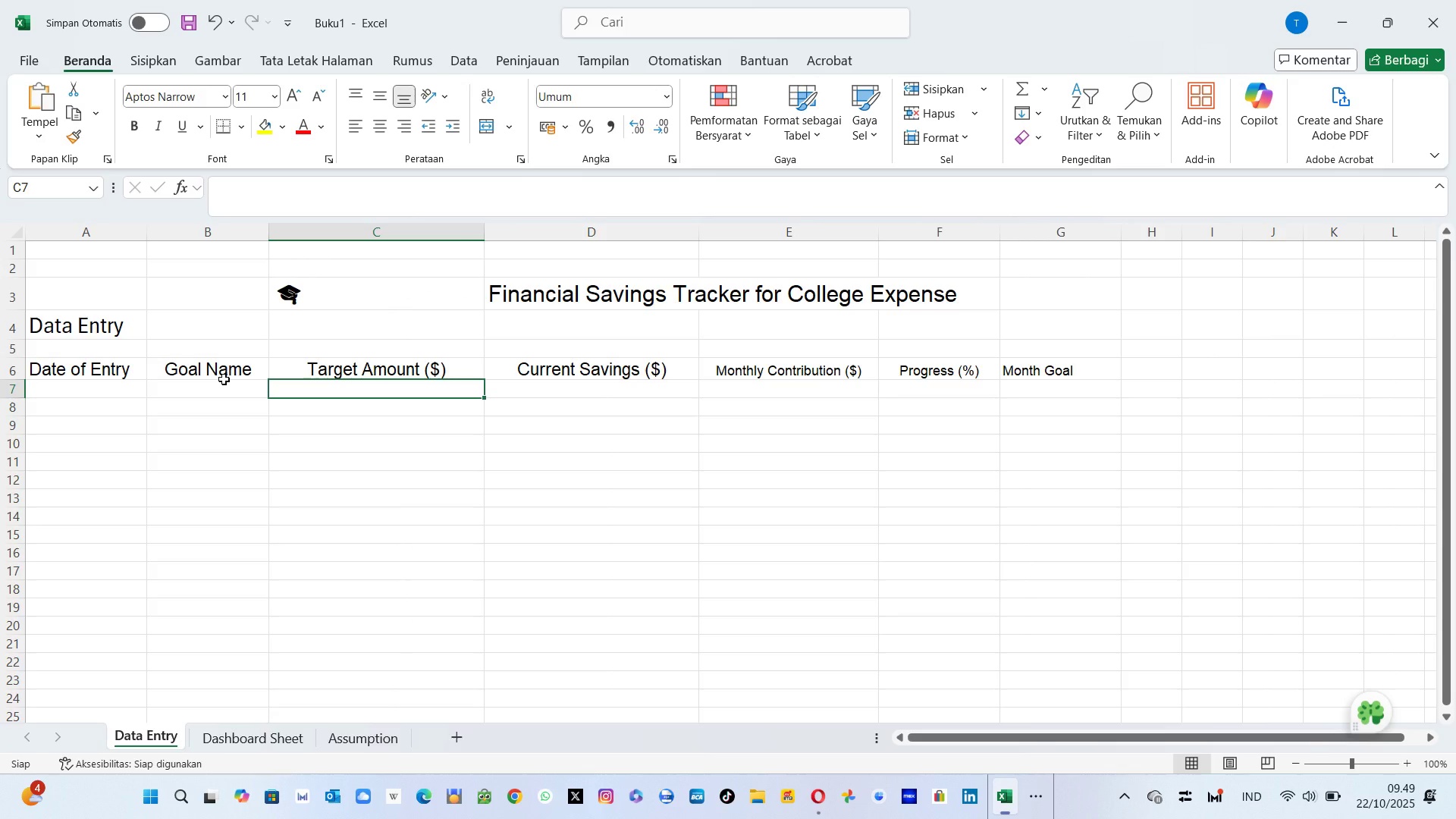 
left_click_drag(start_coordinate=[115, 372], to_coordinate=[1041, 362])
 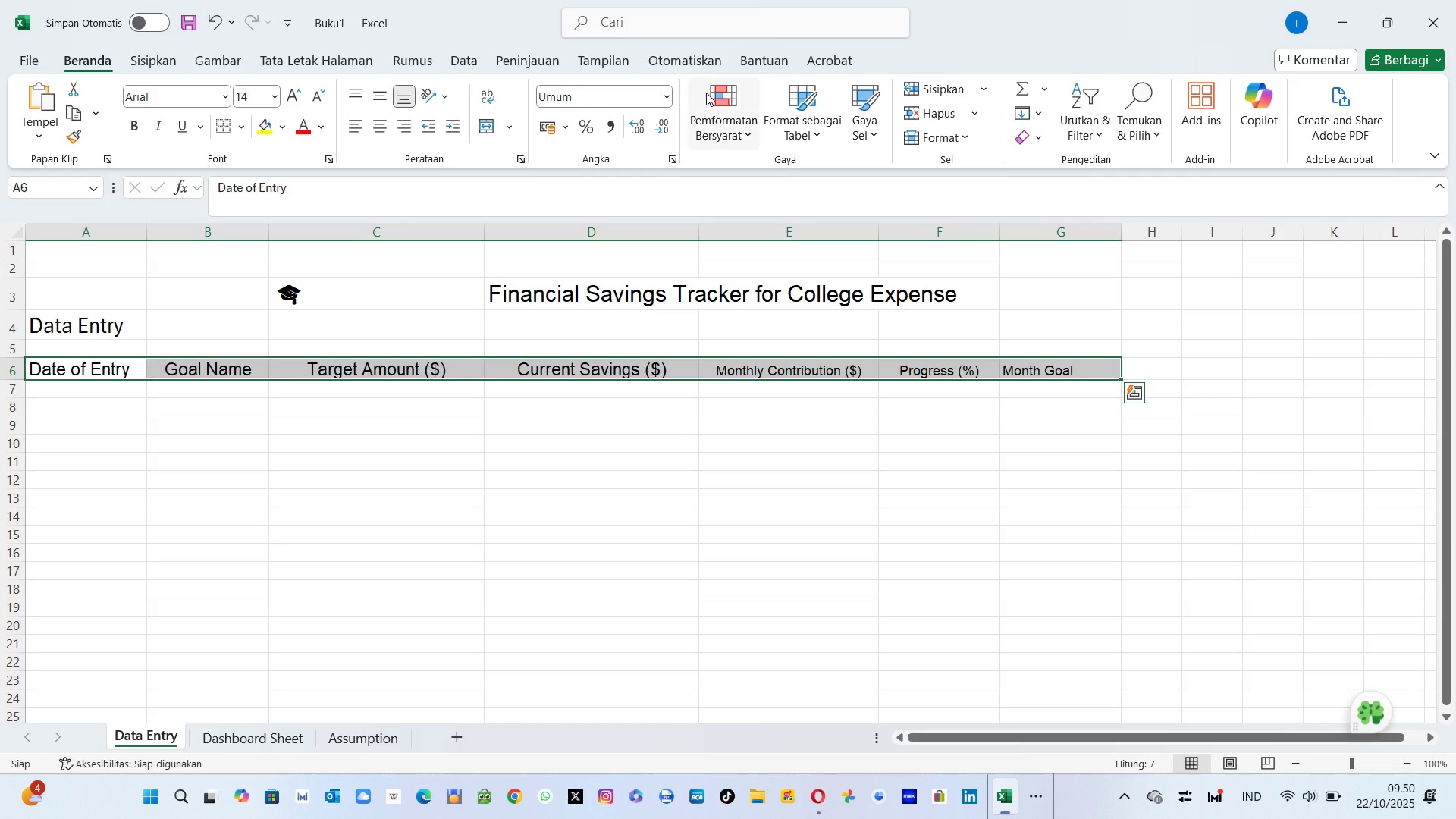 
wait(6.74)
 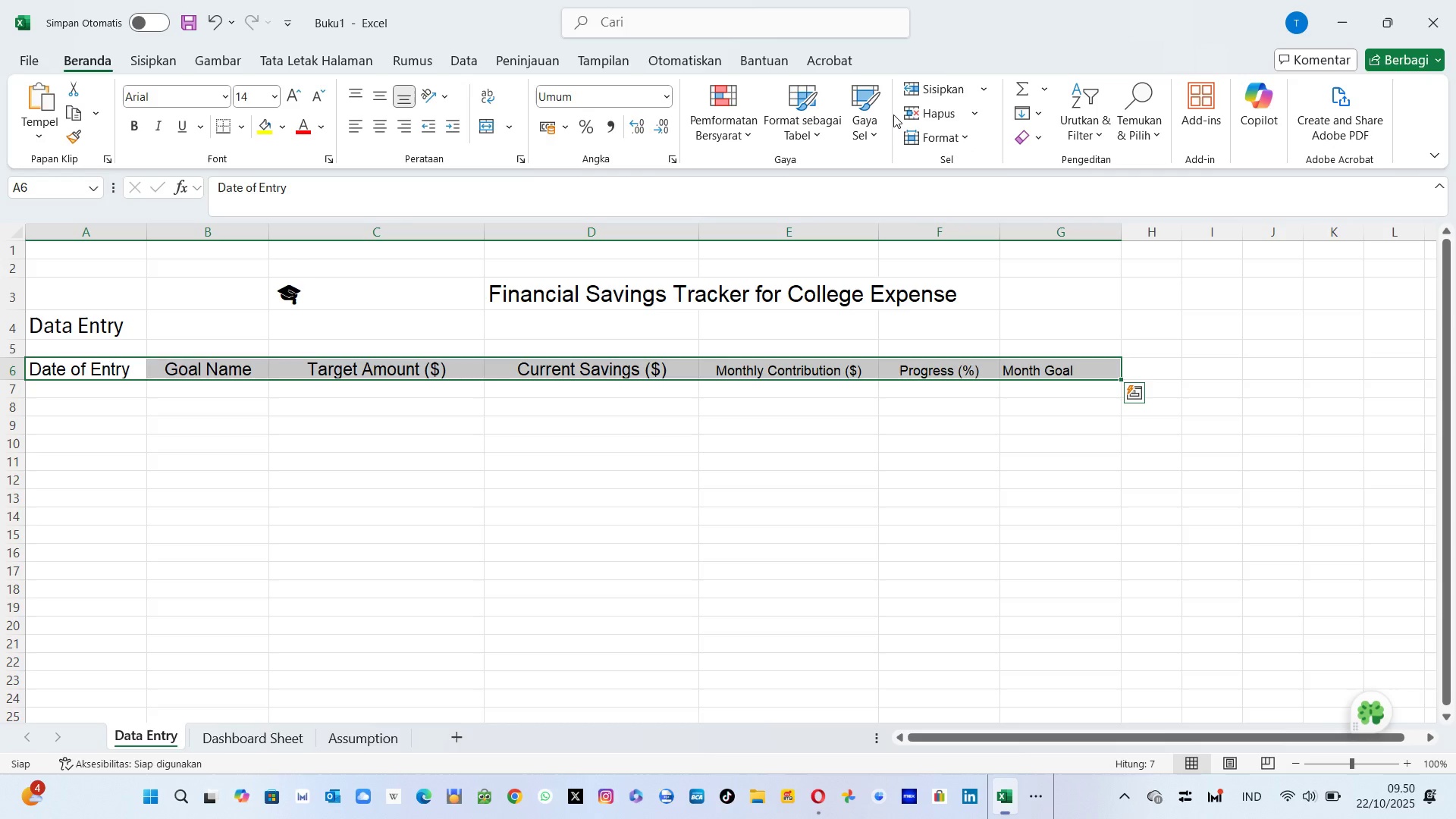 
left_click([243, 130])
 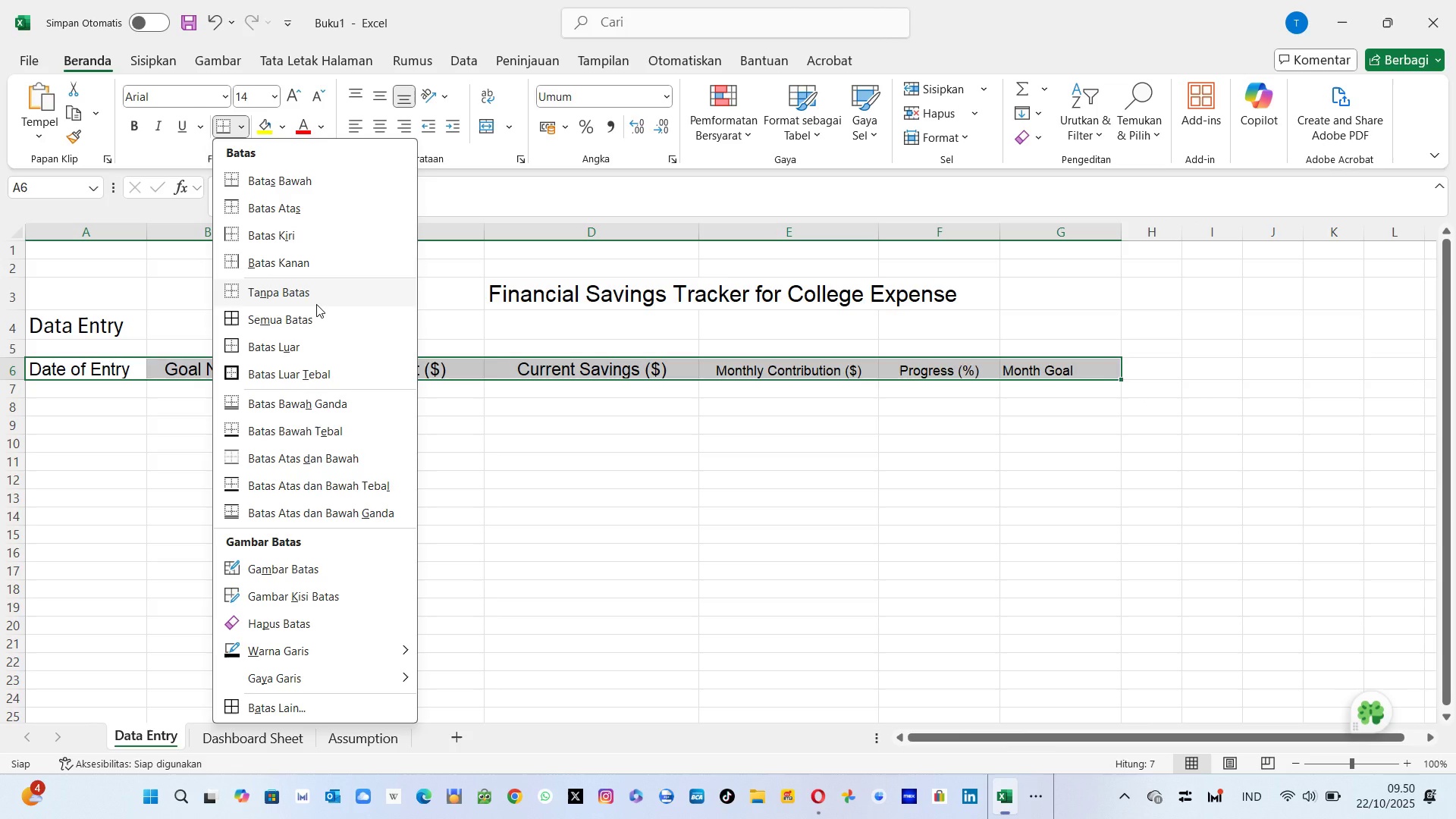 
wait(8.17)
 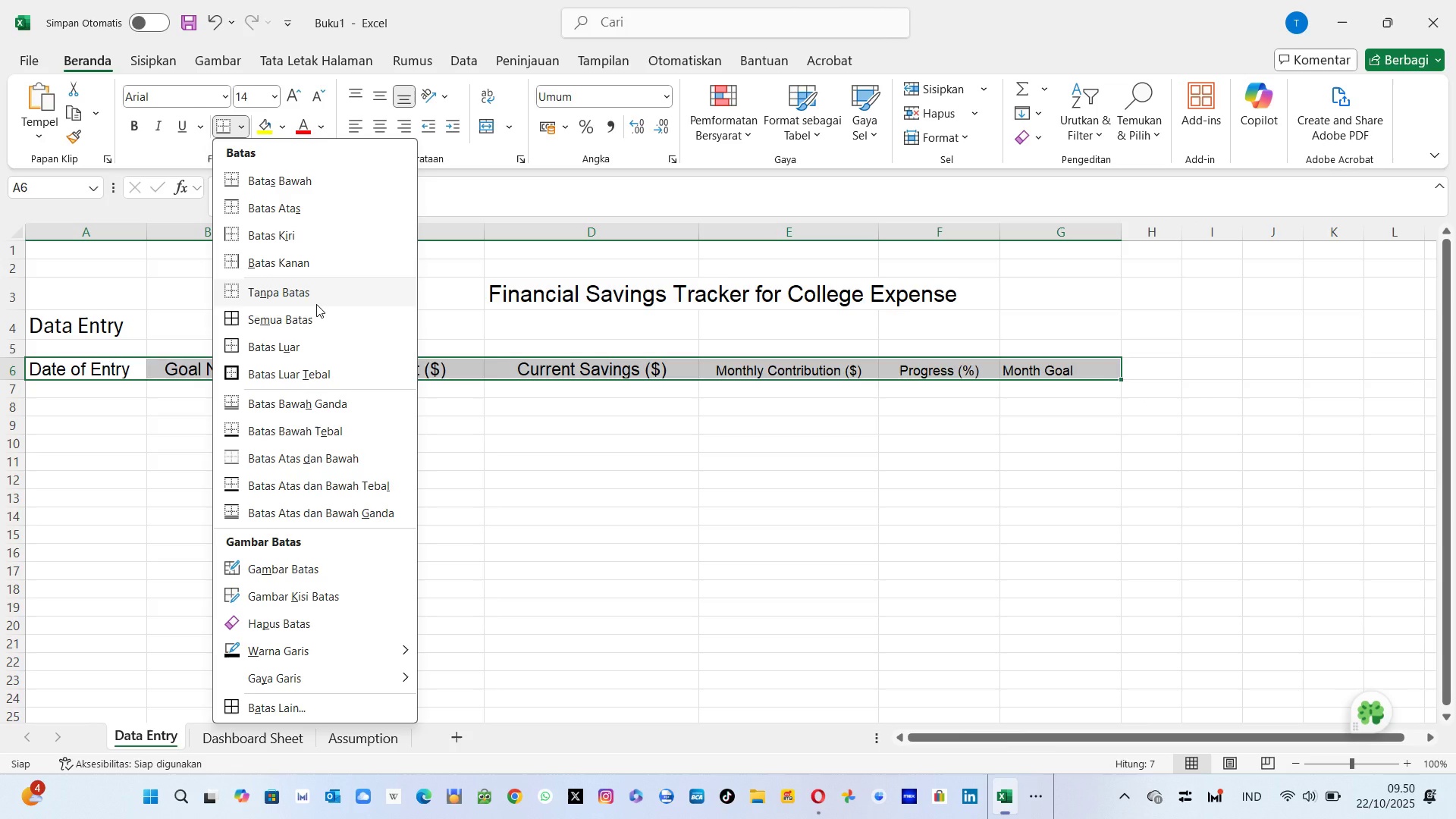 
left_click([321, 369])
 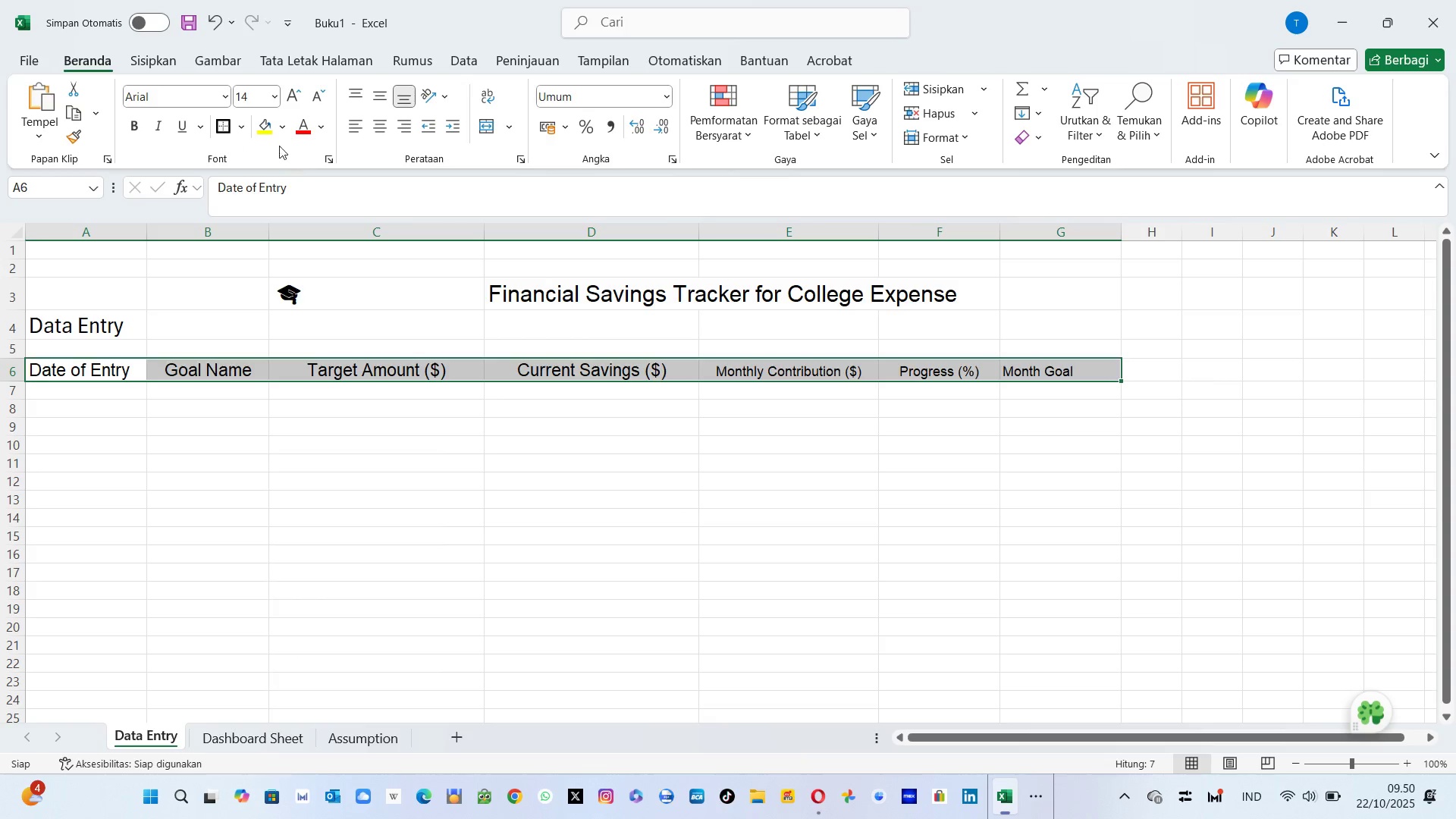 
left_click([278, 126])
 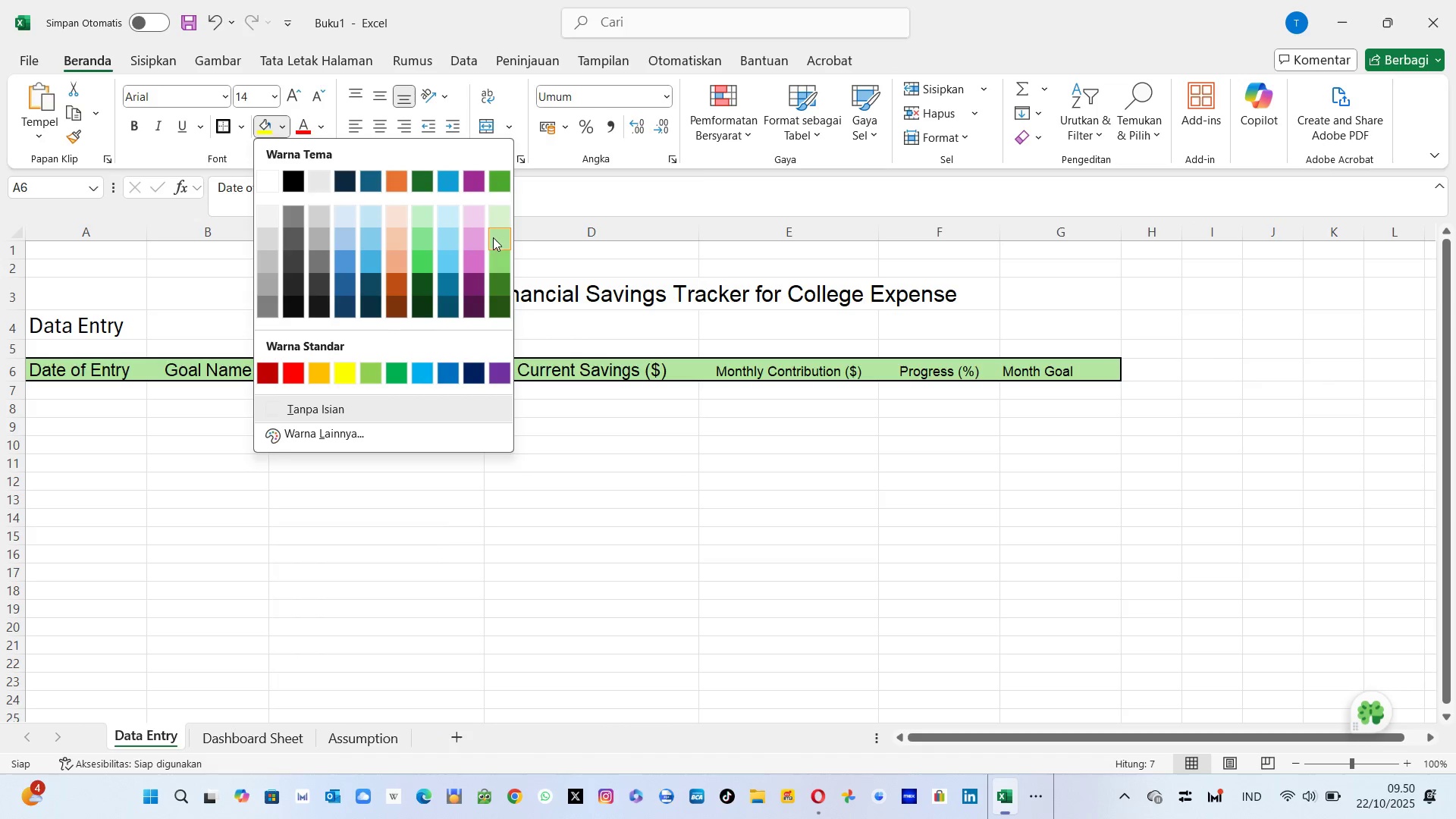 
left_click([495, 225])
 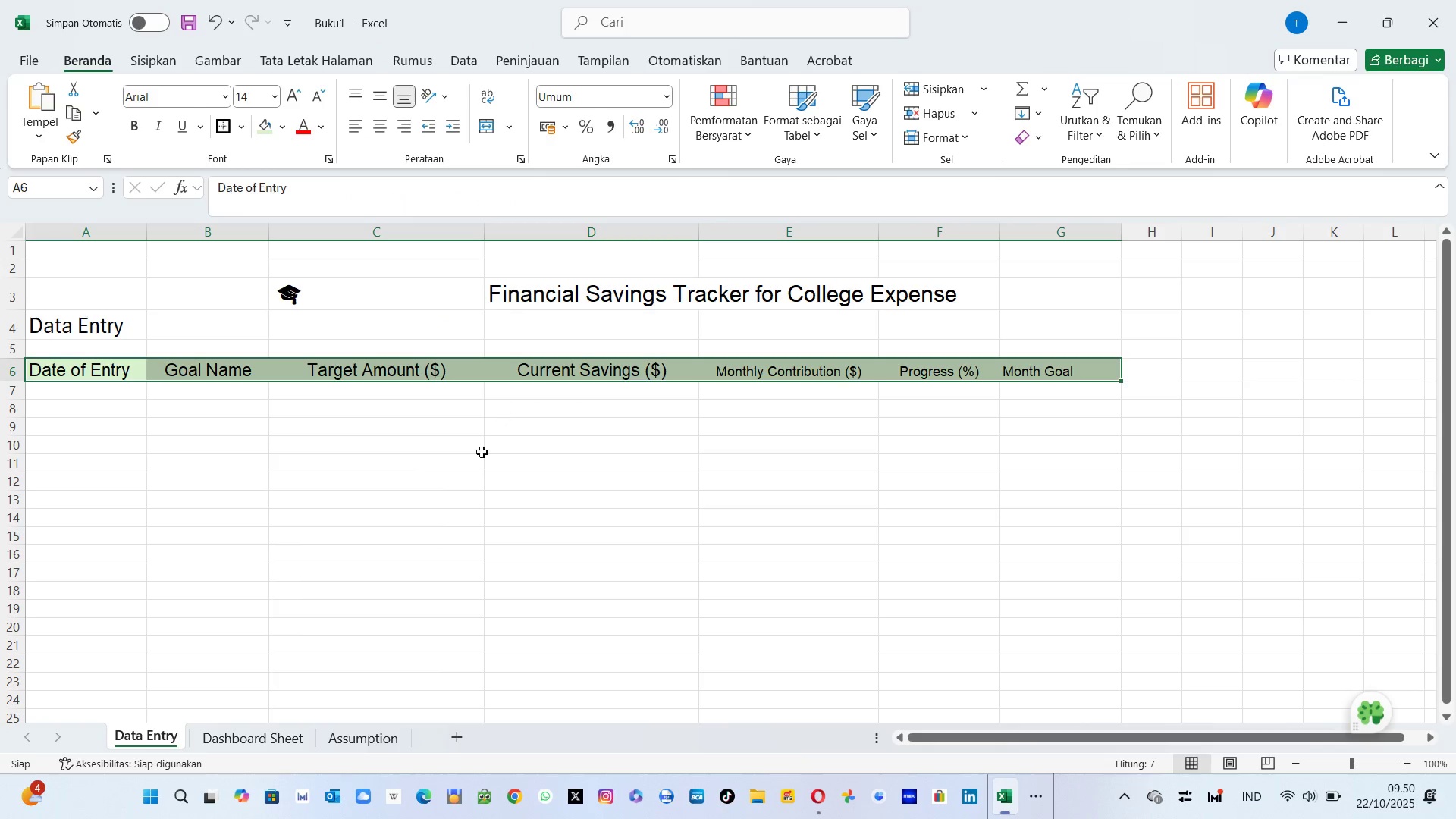 
left_click([482, 452])
 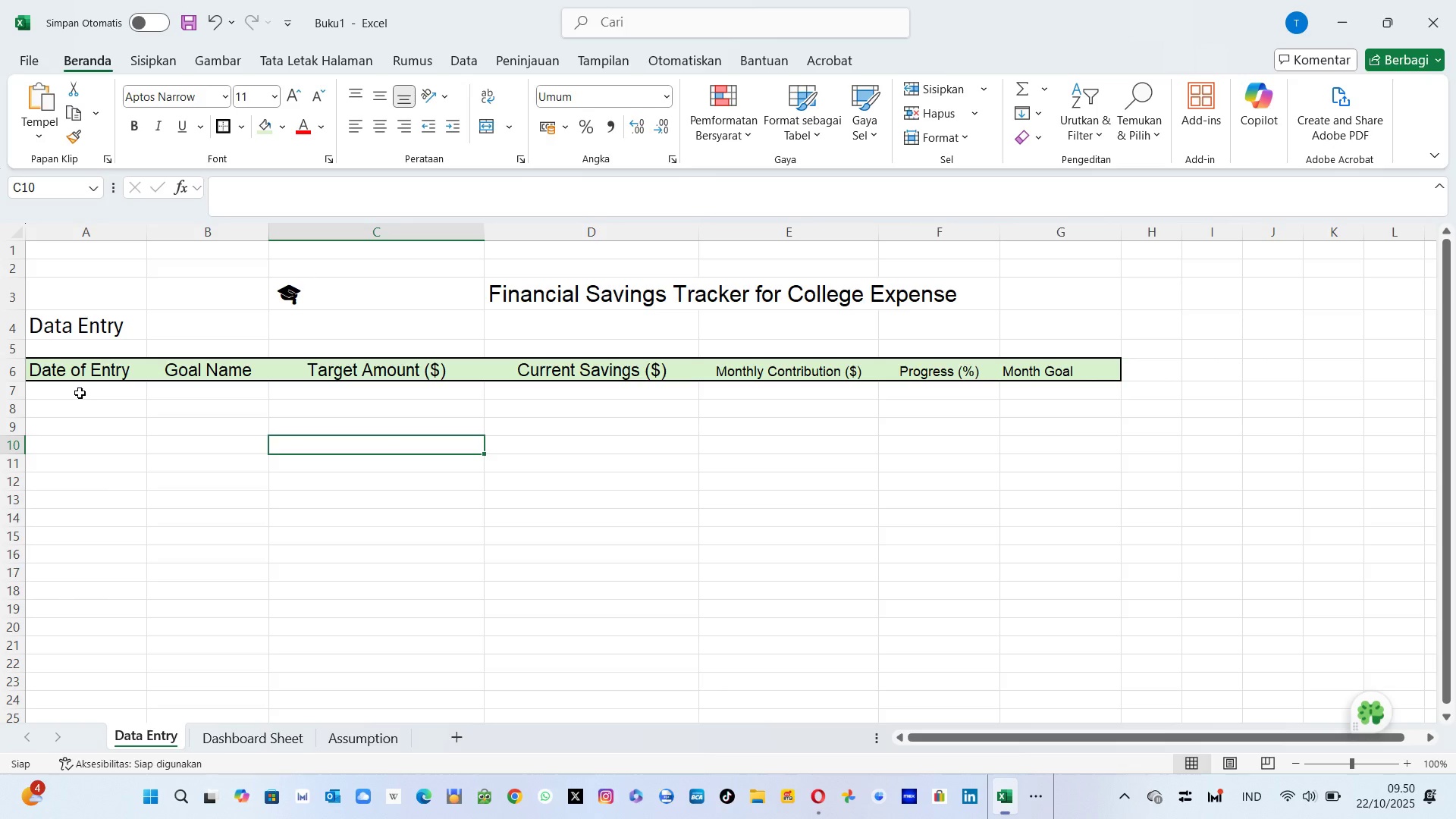 
wait(16.16)
 